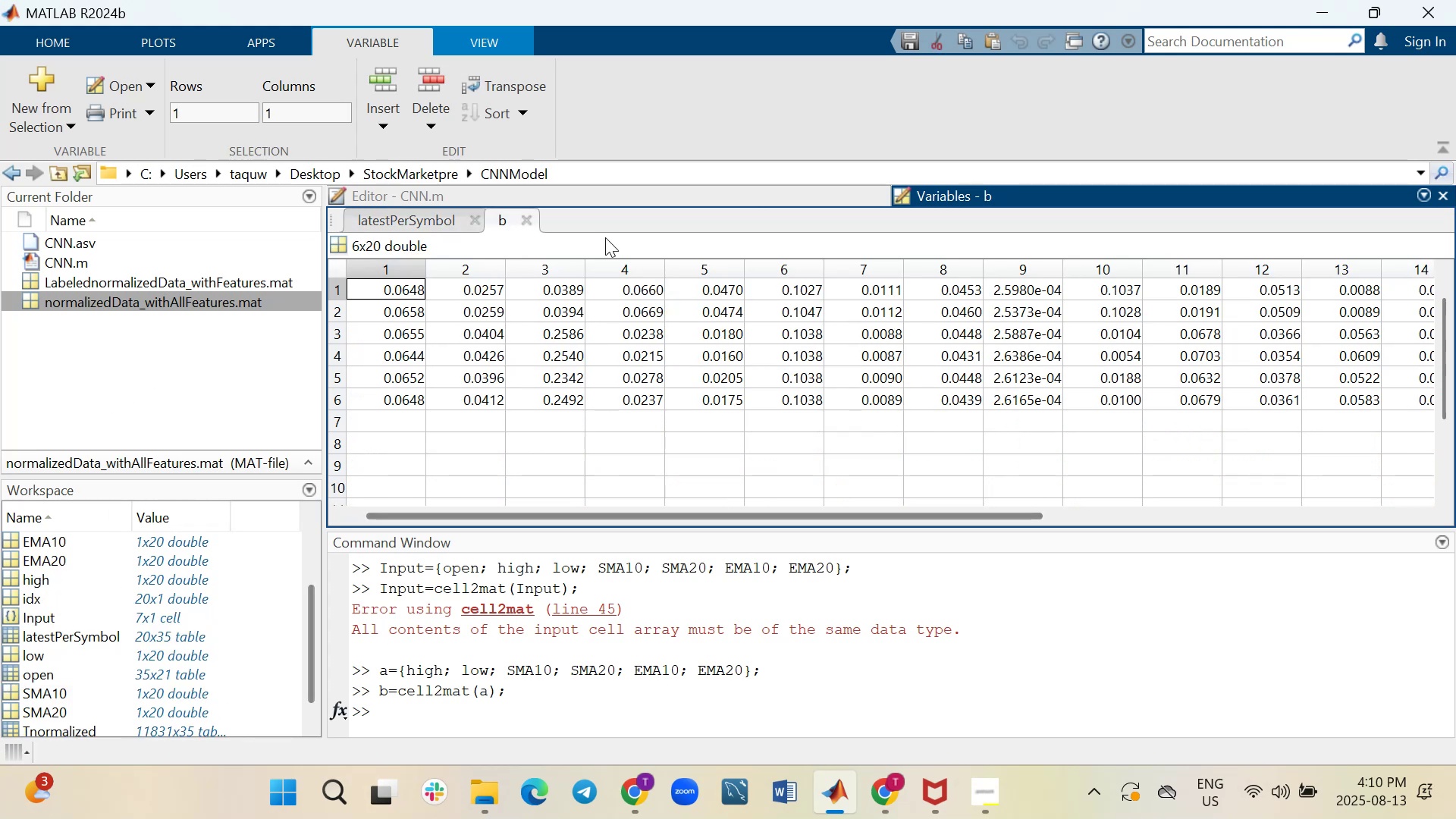 
left_click([435, 193])
 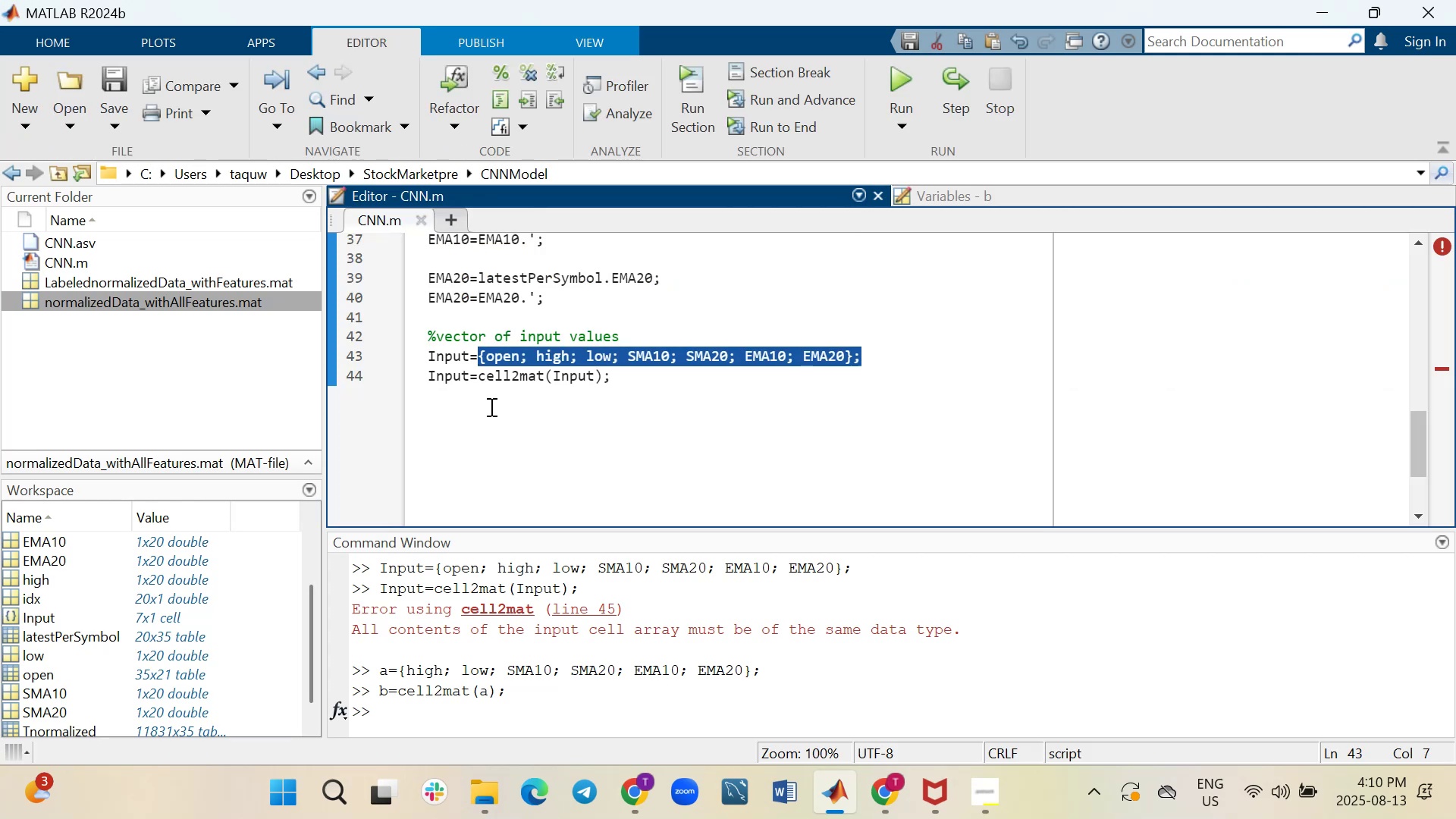 
left_click([490, 406])
 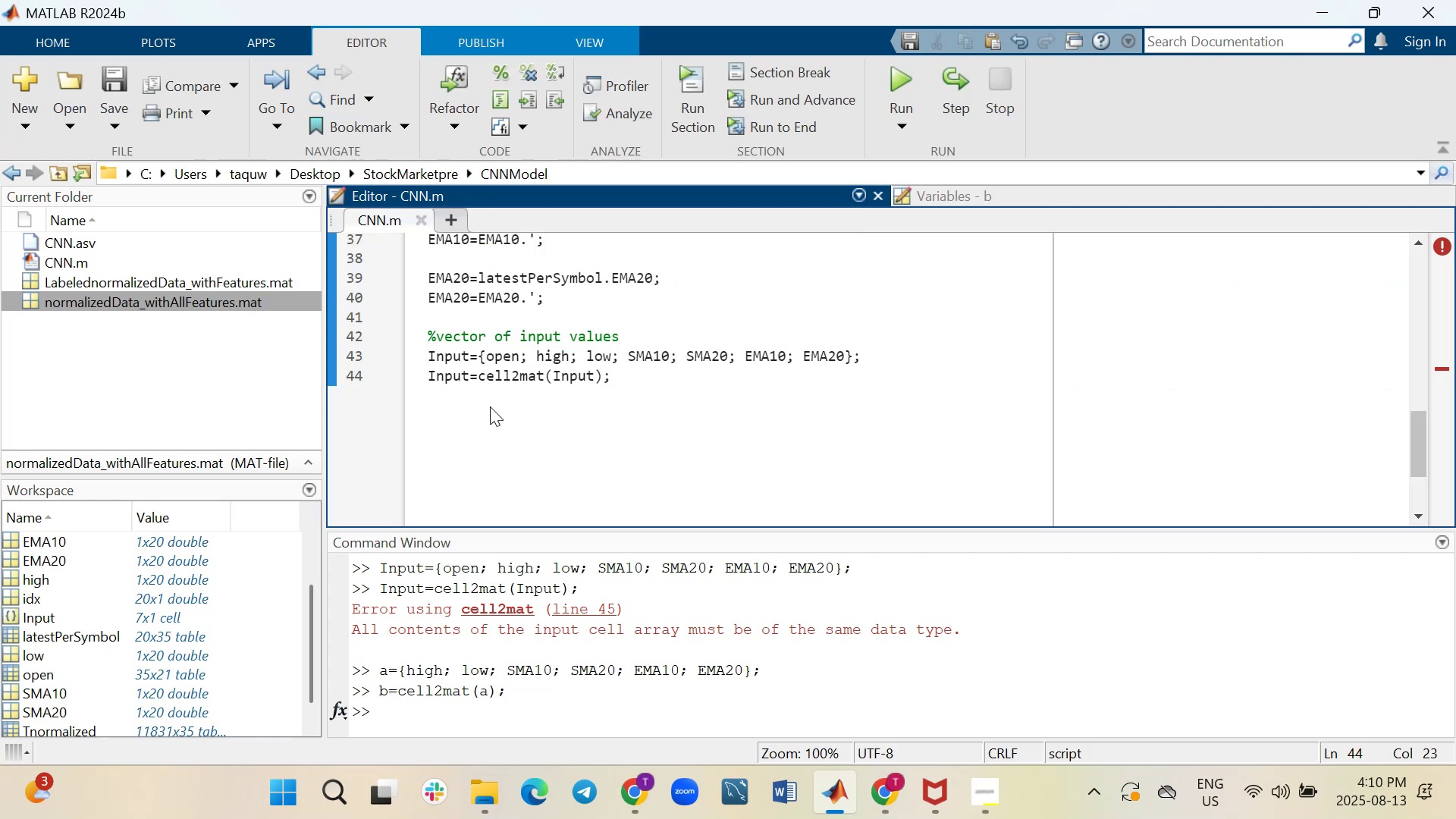 
scroll: coordinate [490, 406], scroll_direction: up, amount: 4.0
 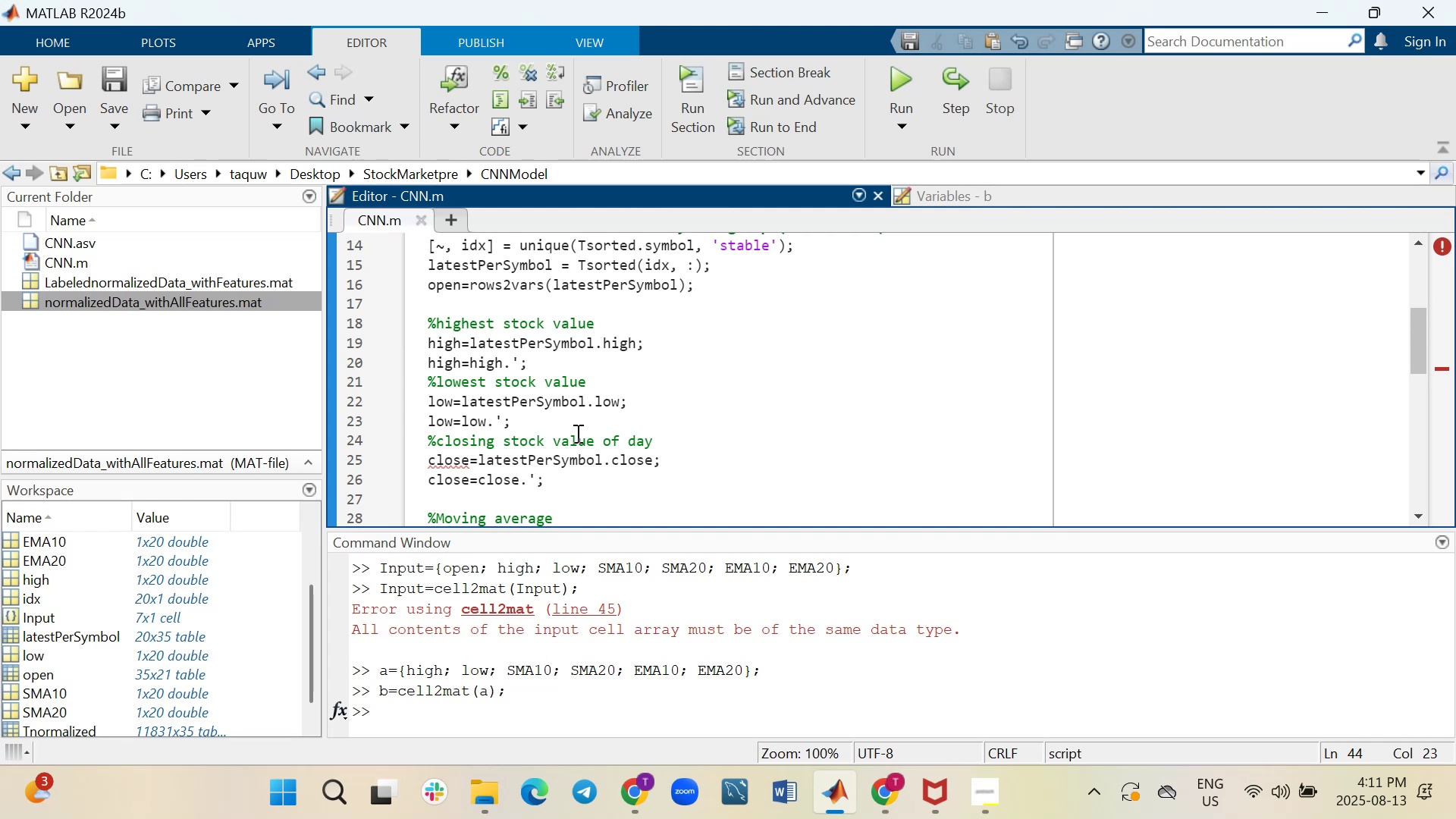 
wait(28.22)
 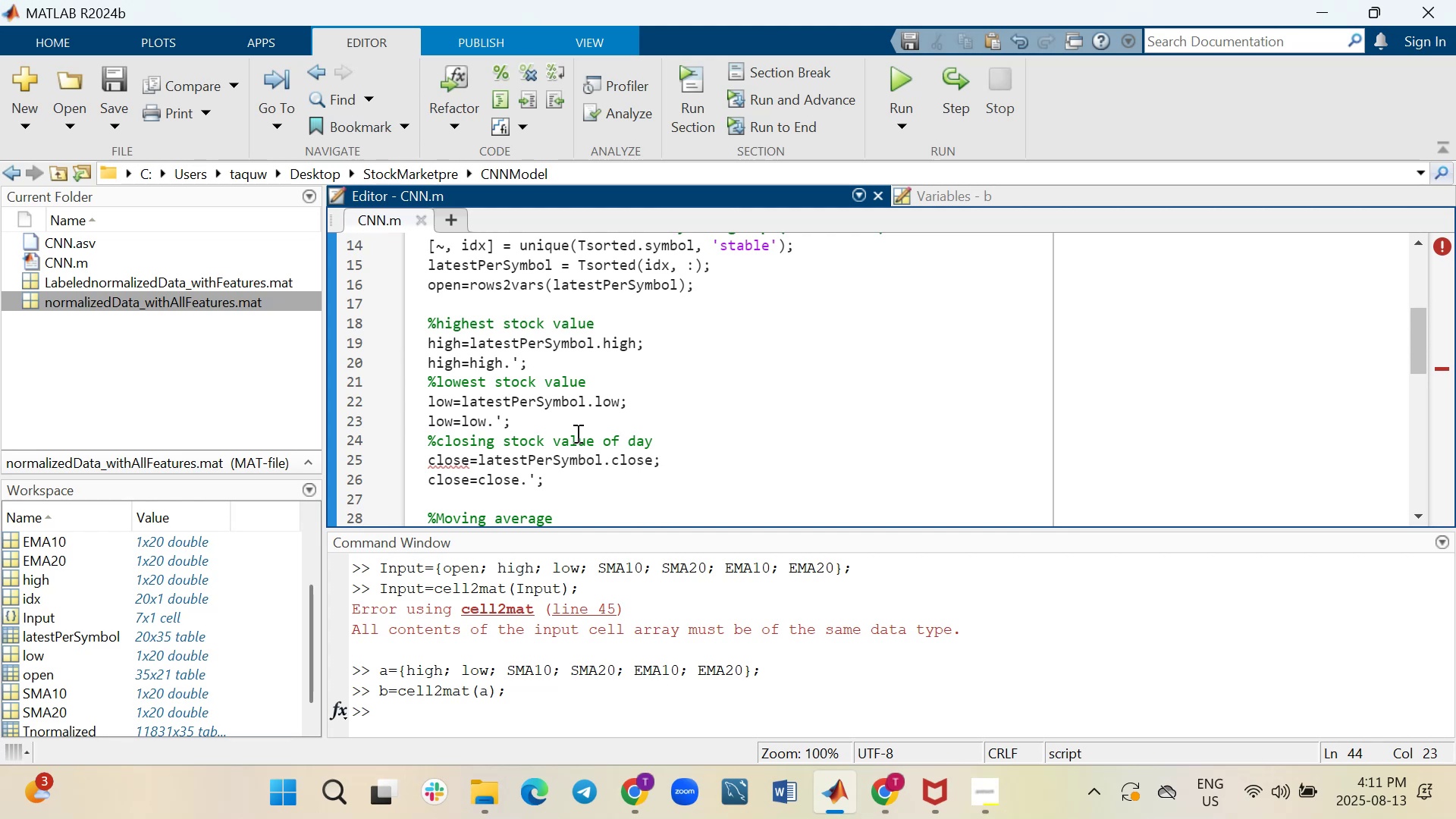 
scroll: coordinate [576, 433], scroll_direction: up, amount: 2.0
 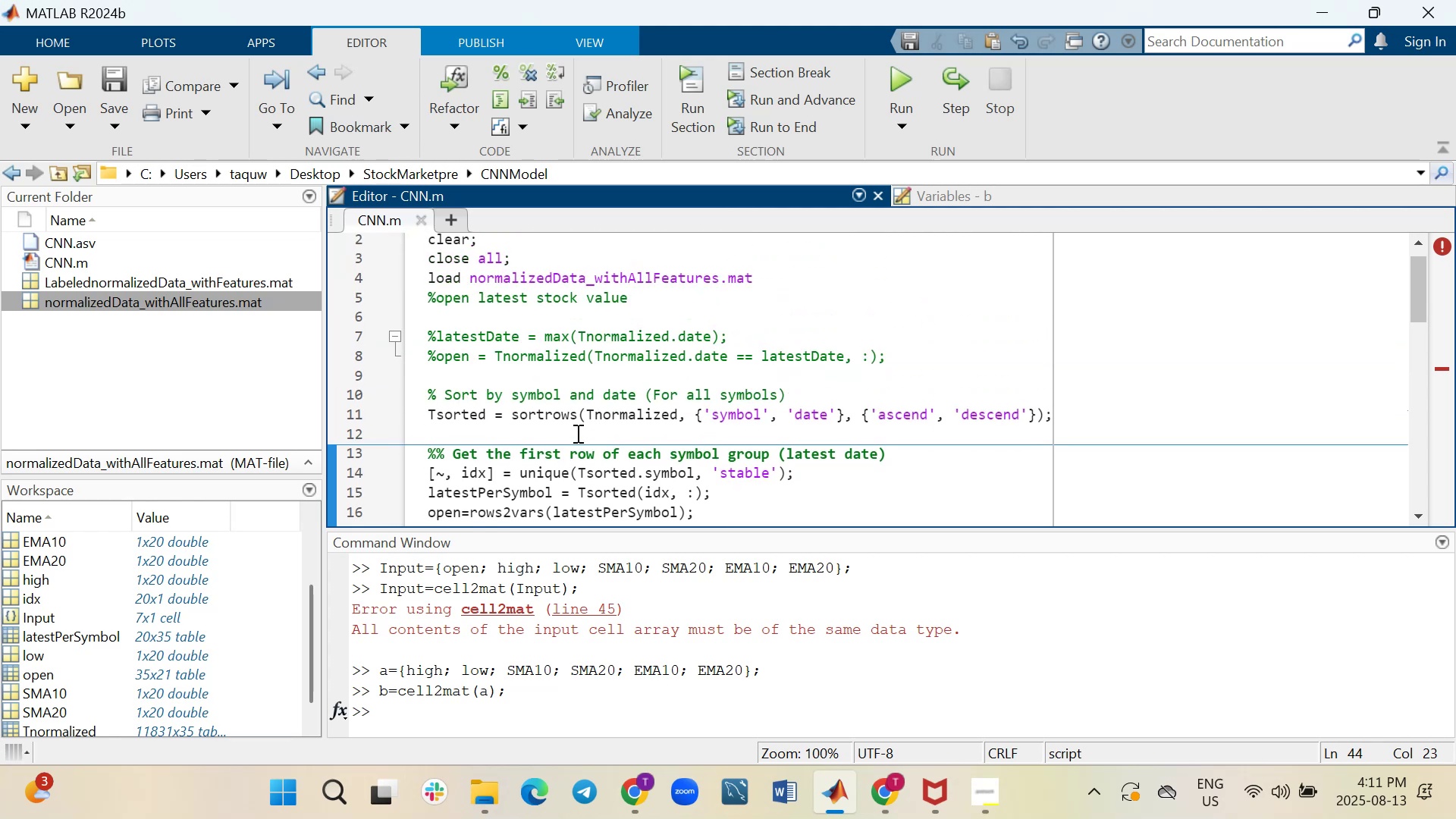 
wait(5.67)
 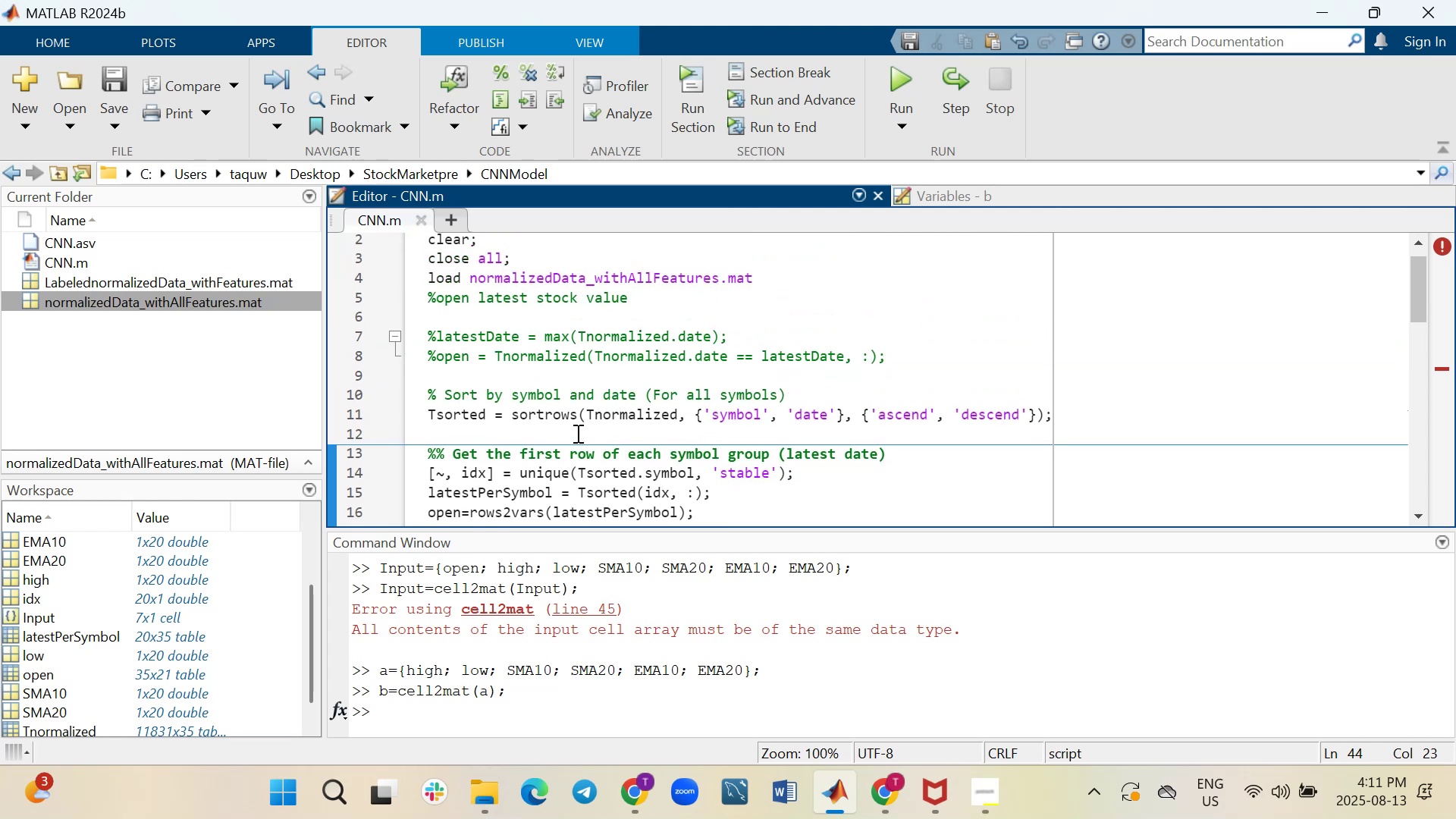 
scroll: coordinate [579, 433], scroll_direction: down, amount: 5.0
 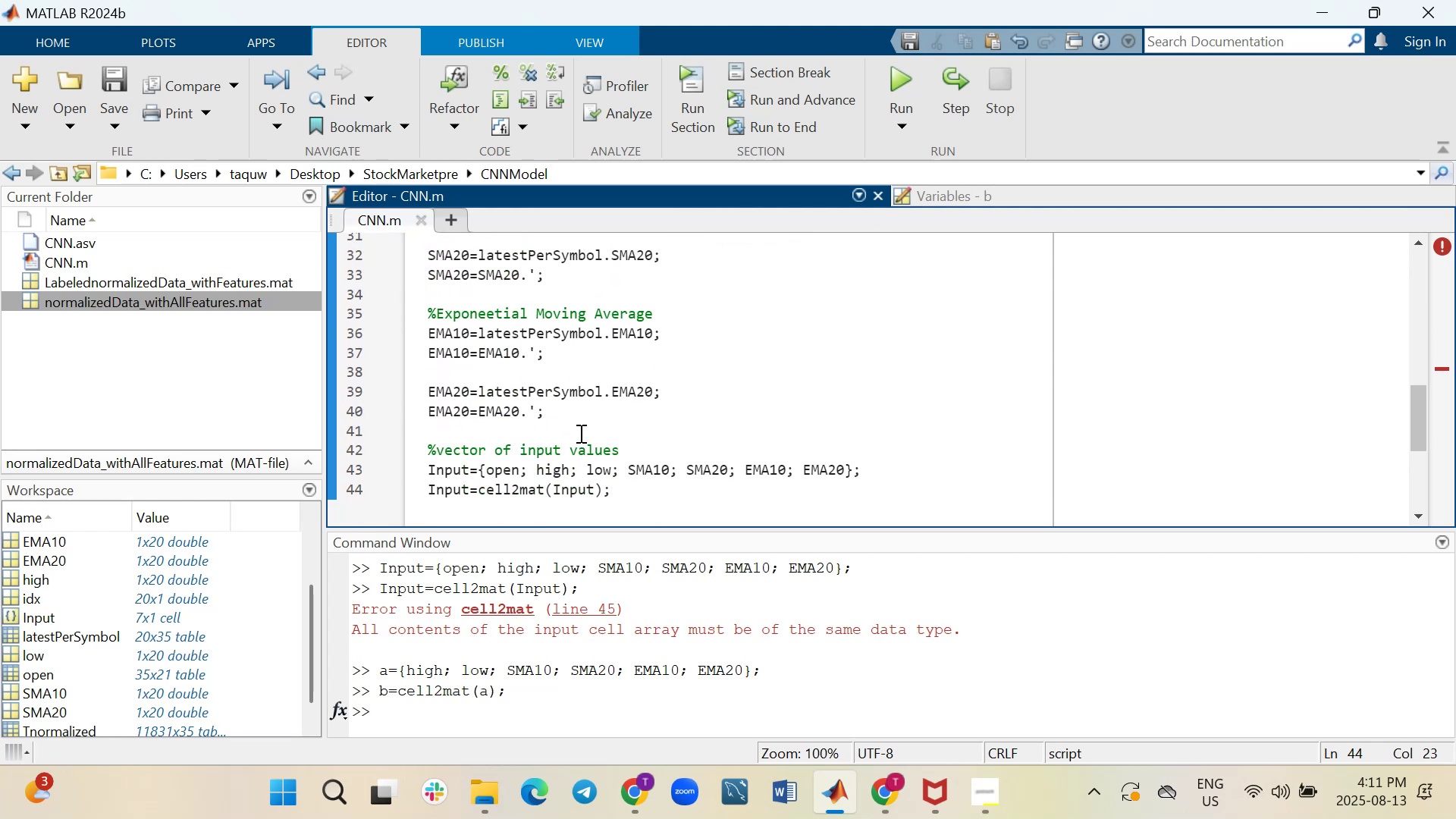 
left_click([817, 378])
 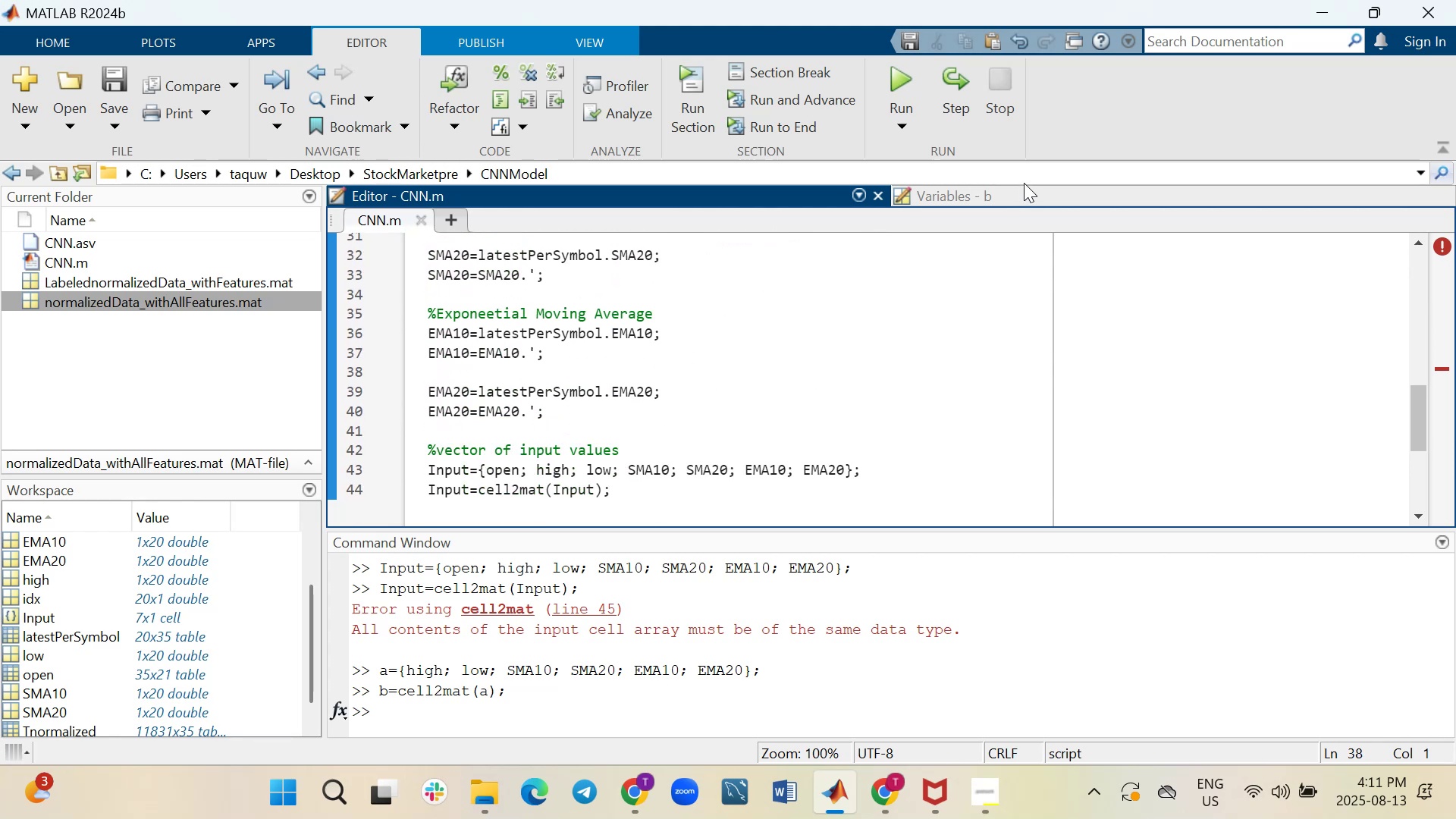 
left_click([1025, 190])
 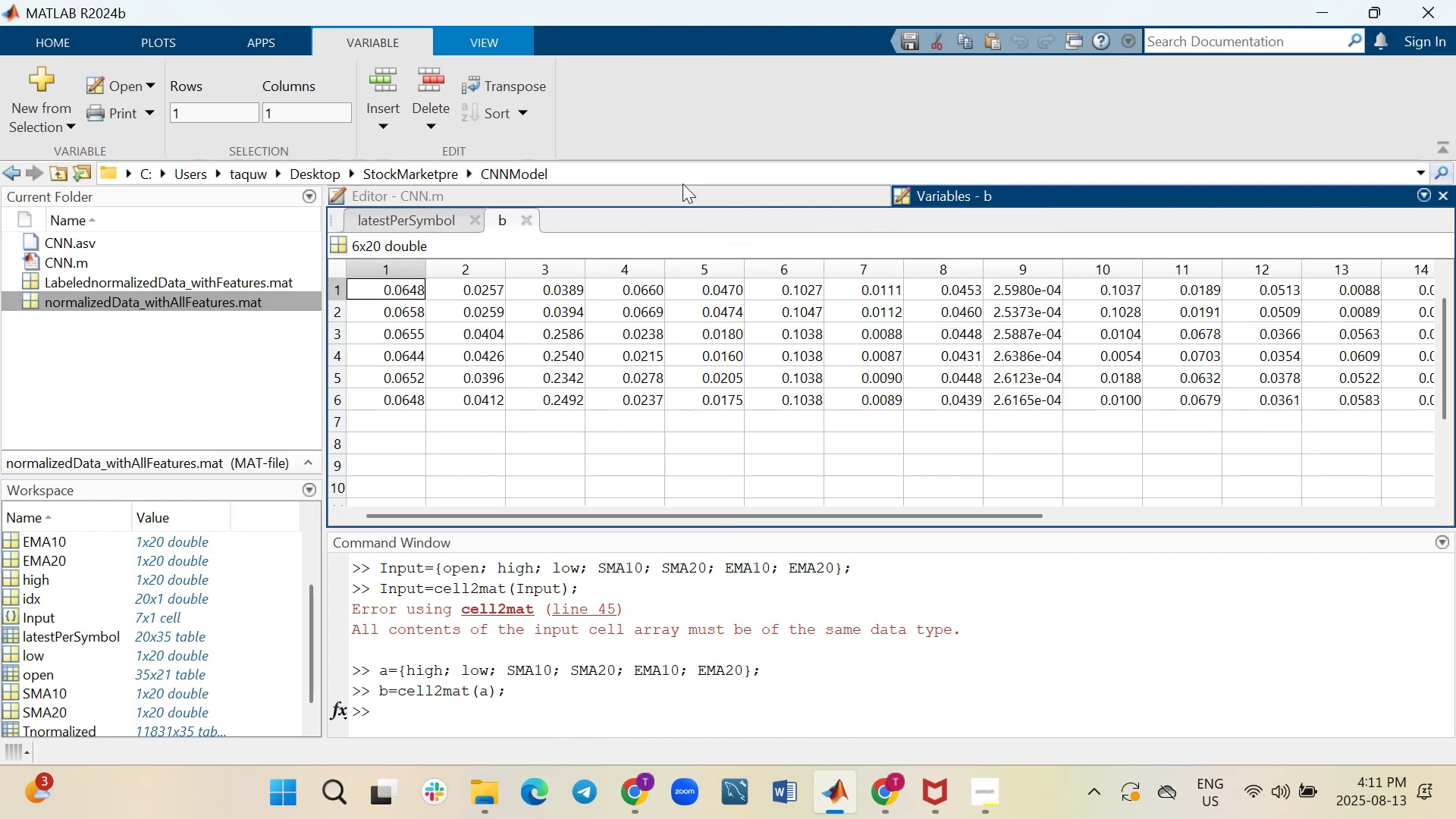 
left_click([683, 193])
 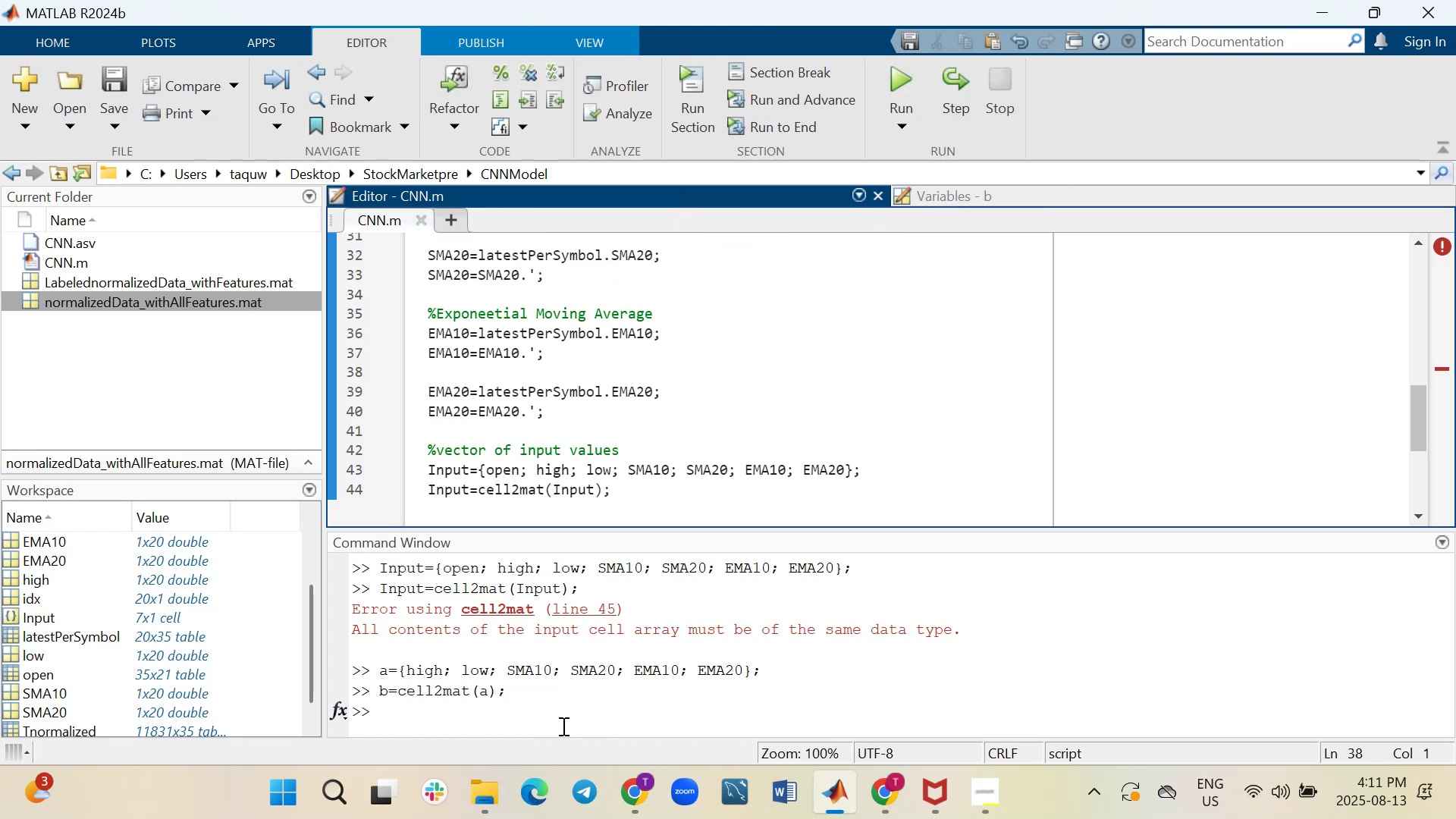 
left_click([562, 719])
 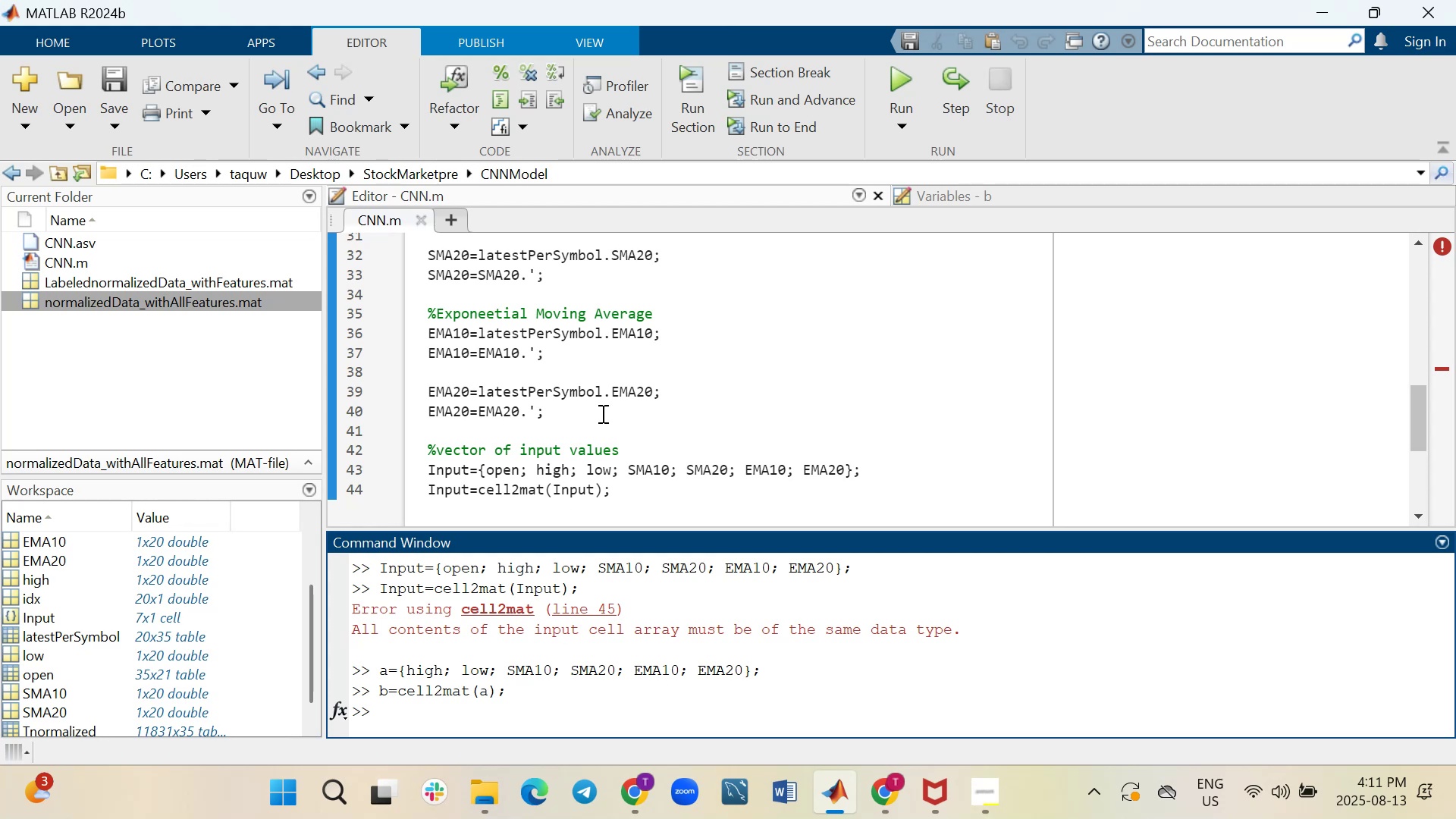 
scroll: coordinate [601, 413], scroll_direction: down, amount: 1.0
 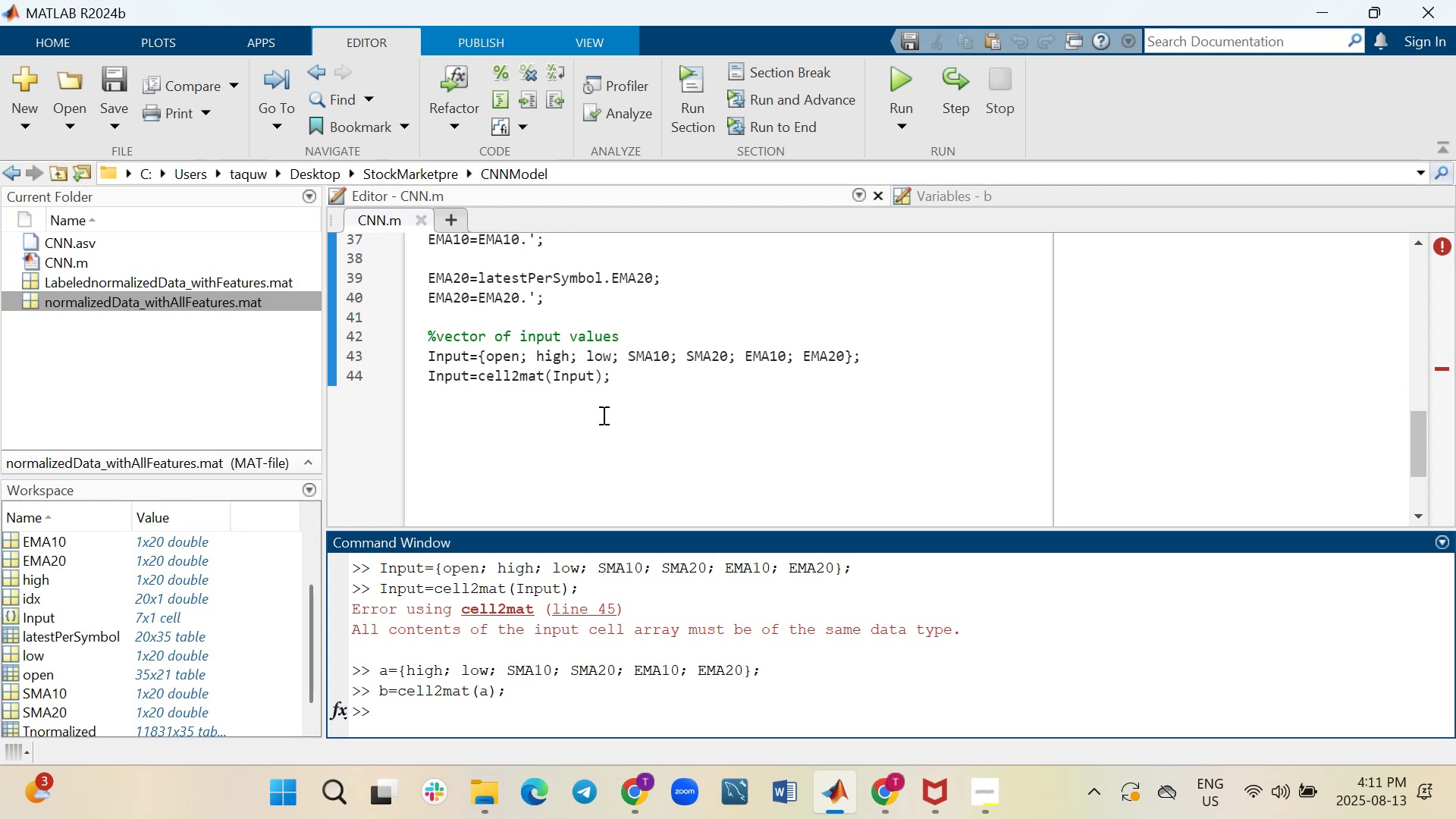 
left_click([602, 416])
 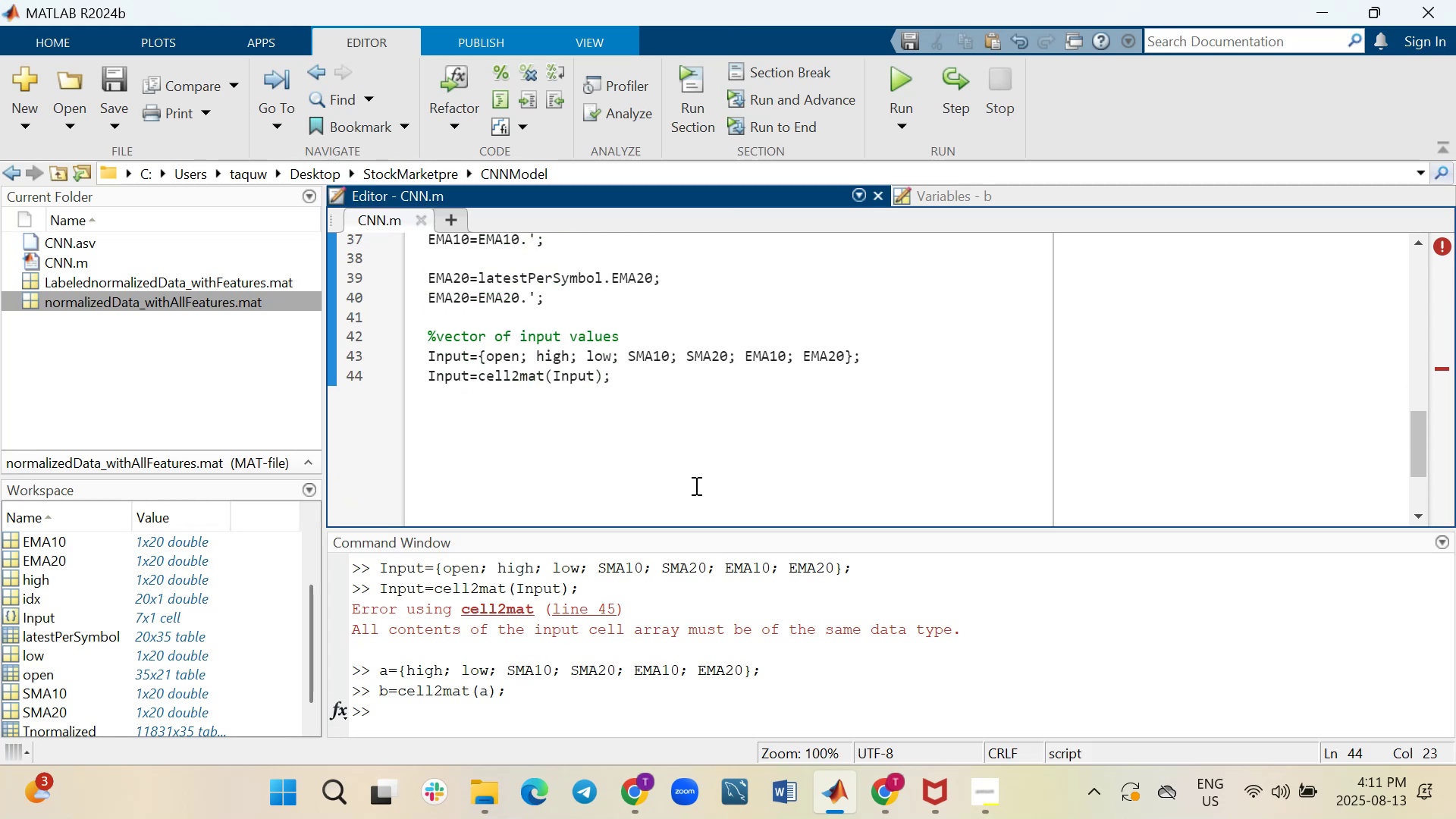 
wait(7.68)
 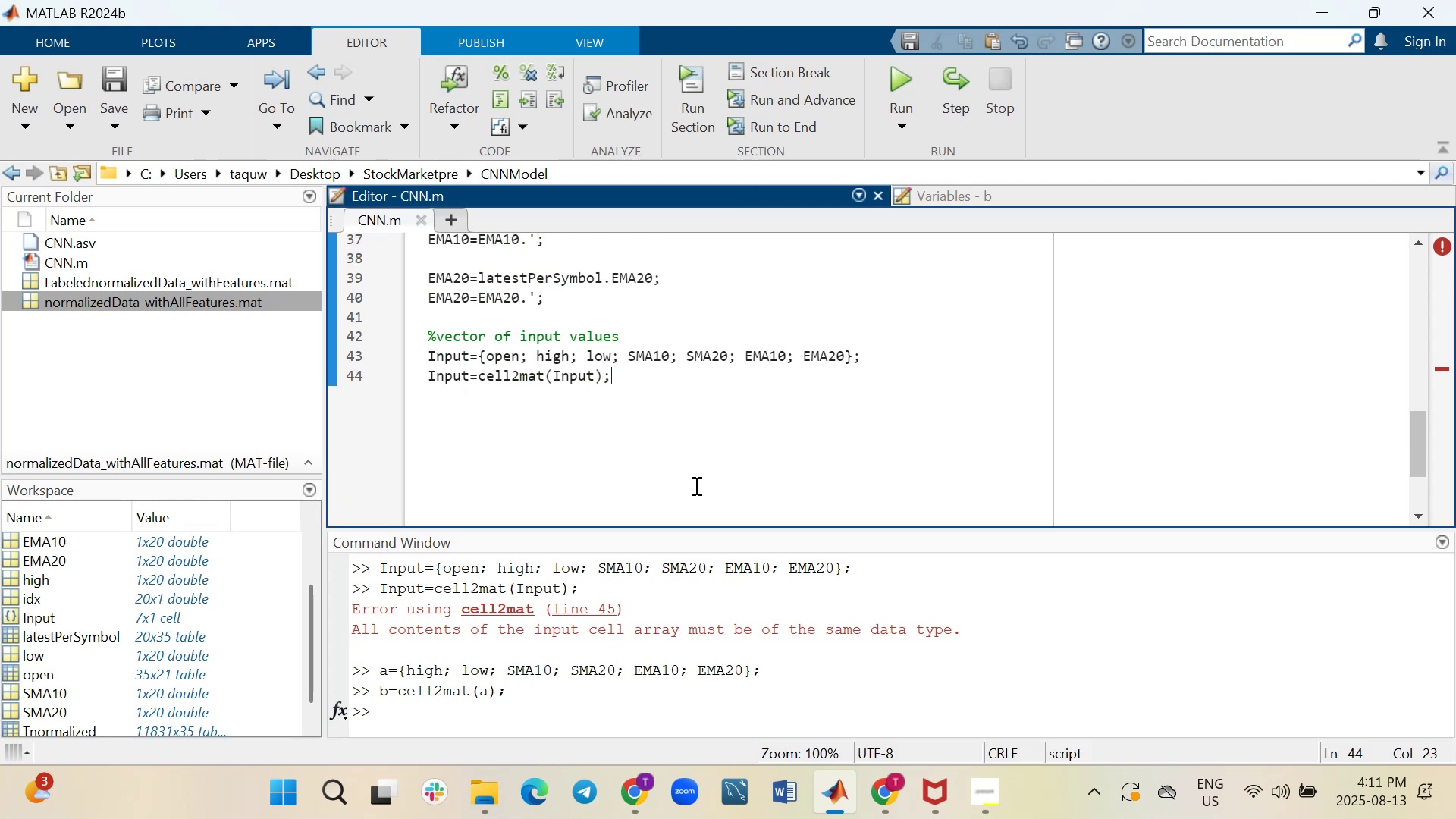 
key(Shift+Enter)
 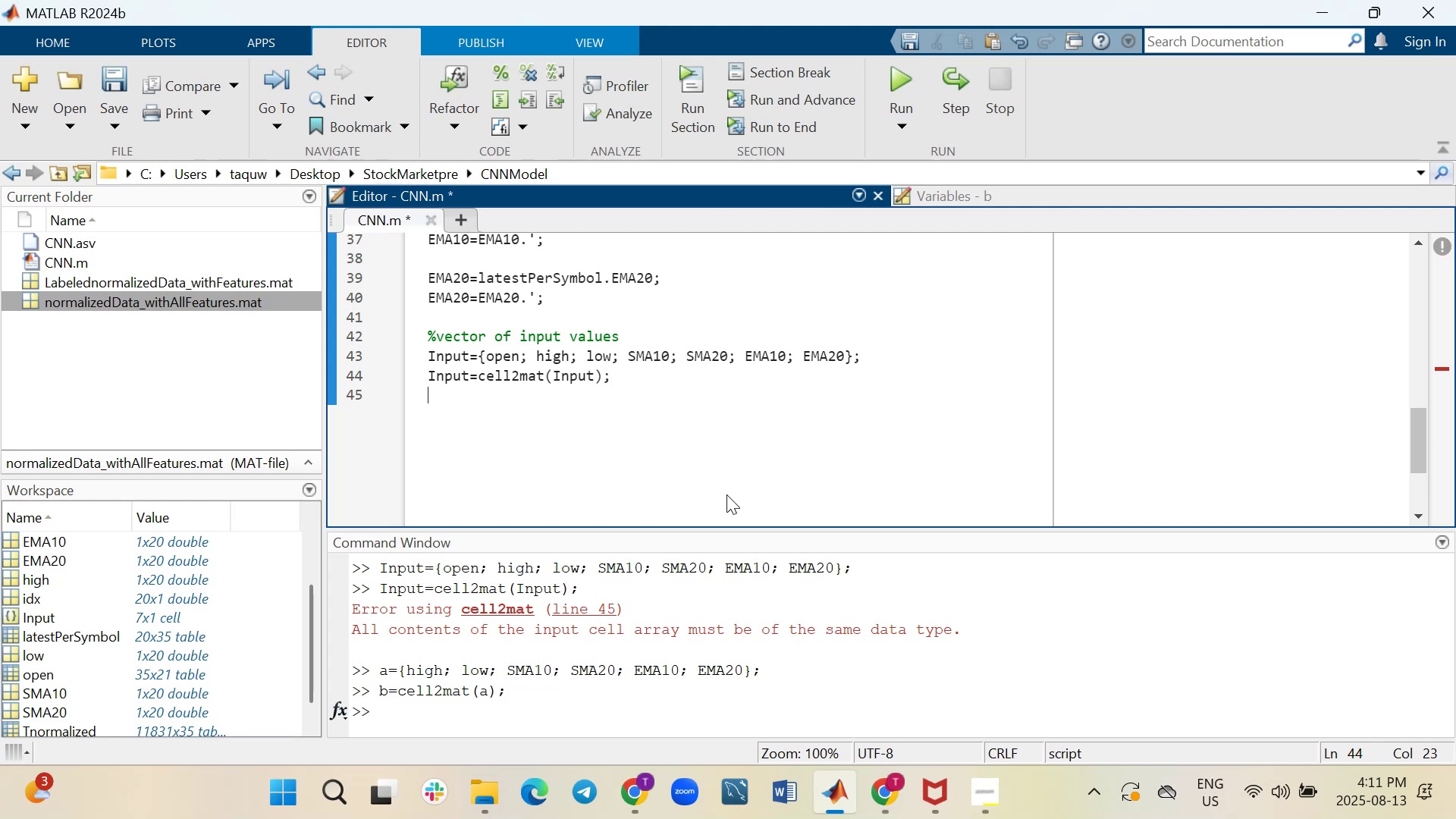 
key(Shift+Enter)
 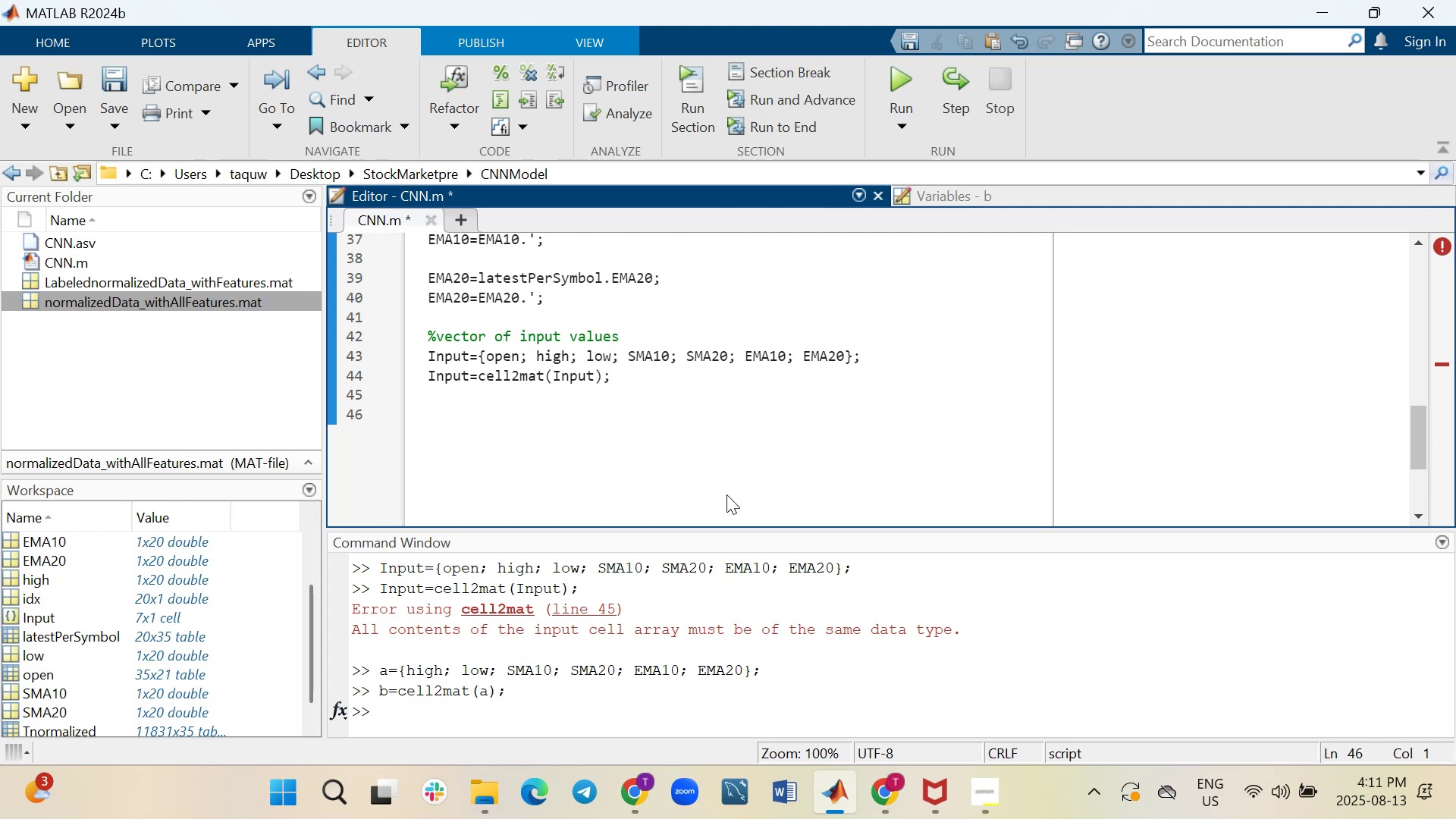 
key(Shift+5)
 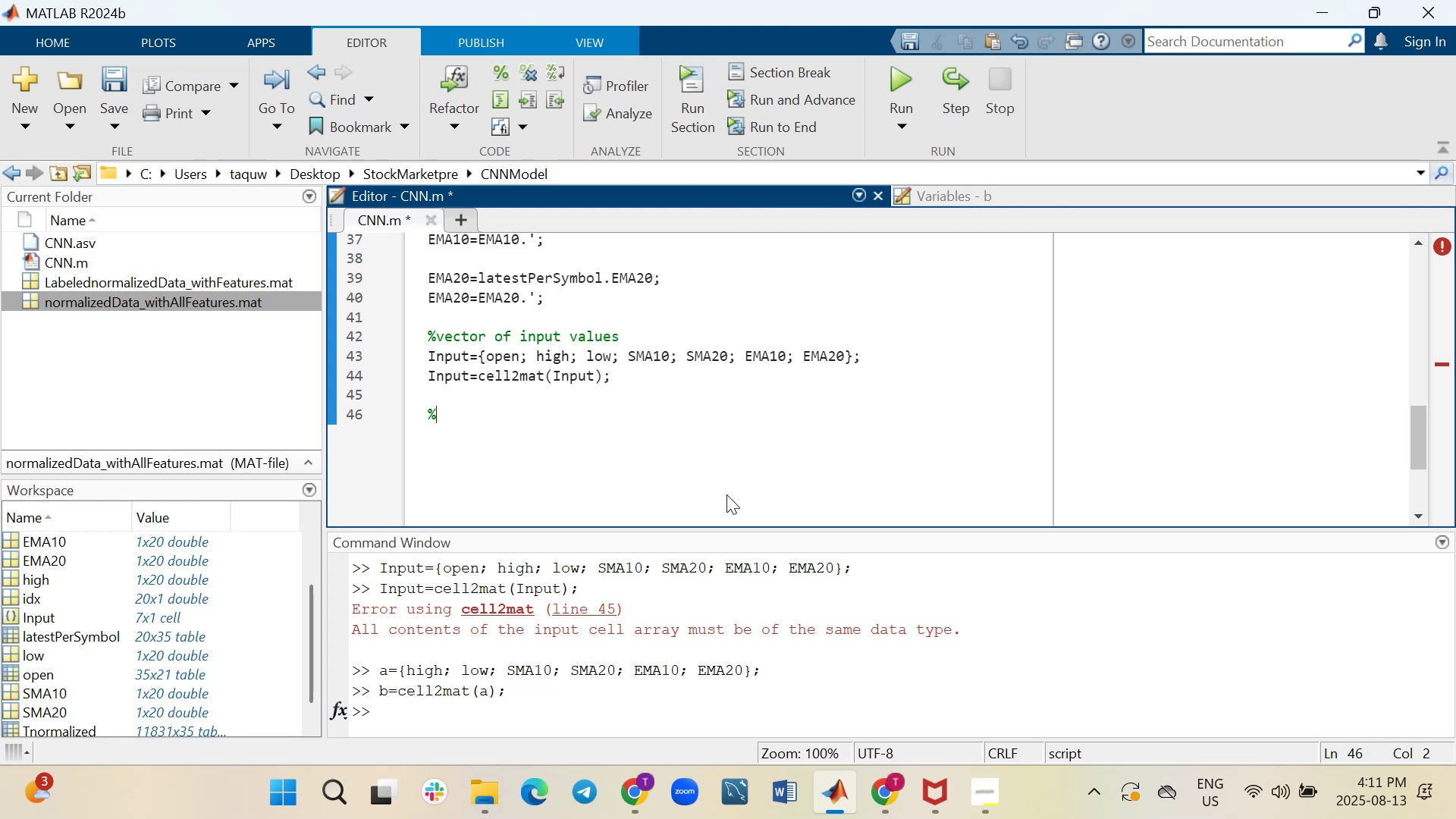 
wait(12.49)
 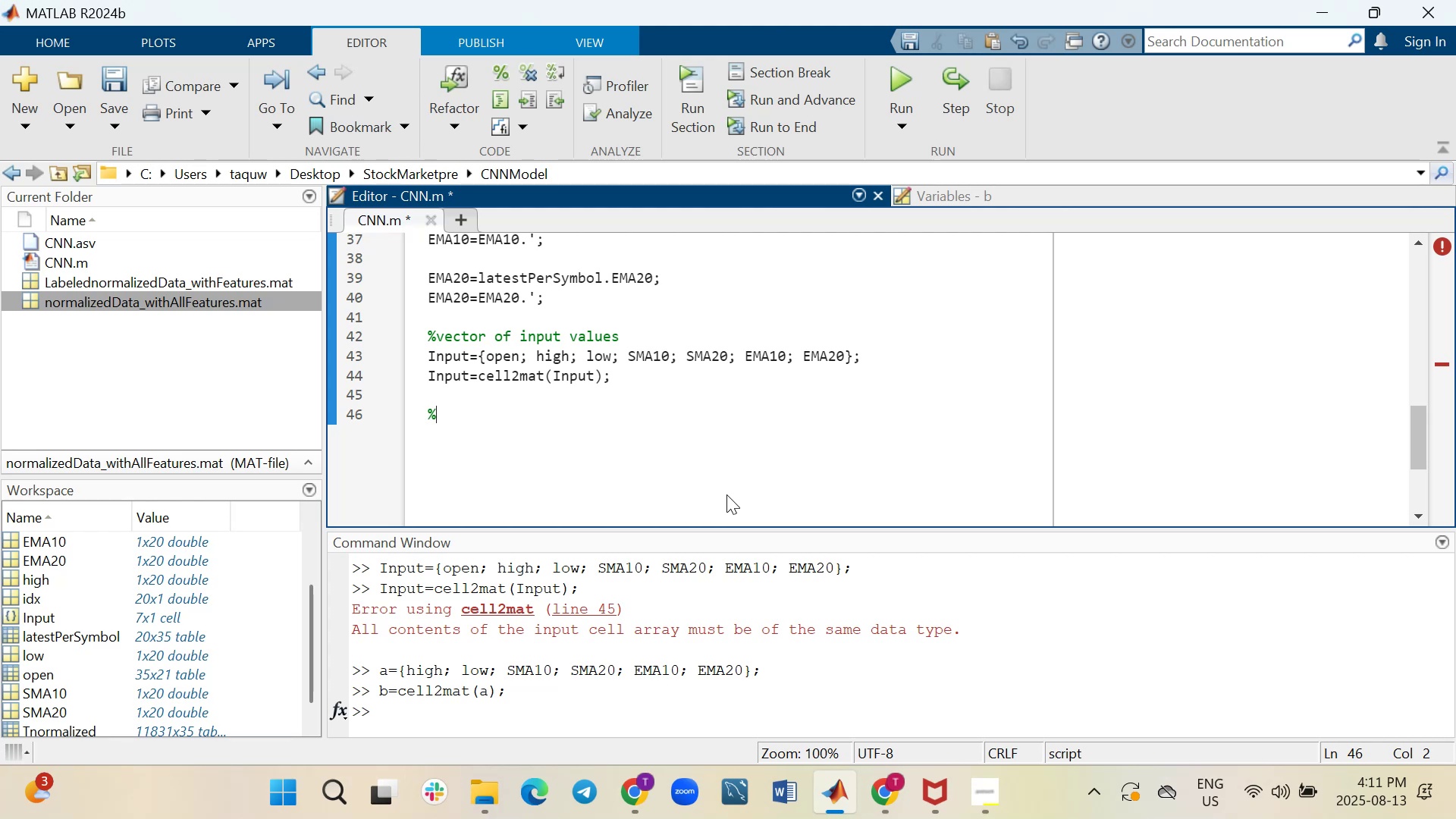 
scroll: coordinate [30, 607], scroll_direction: down, amount: 1.0
 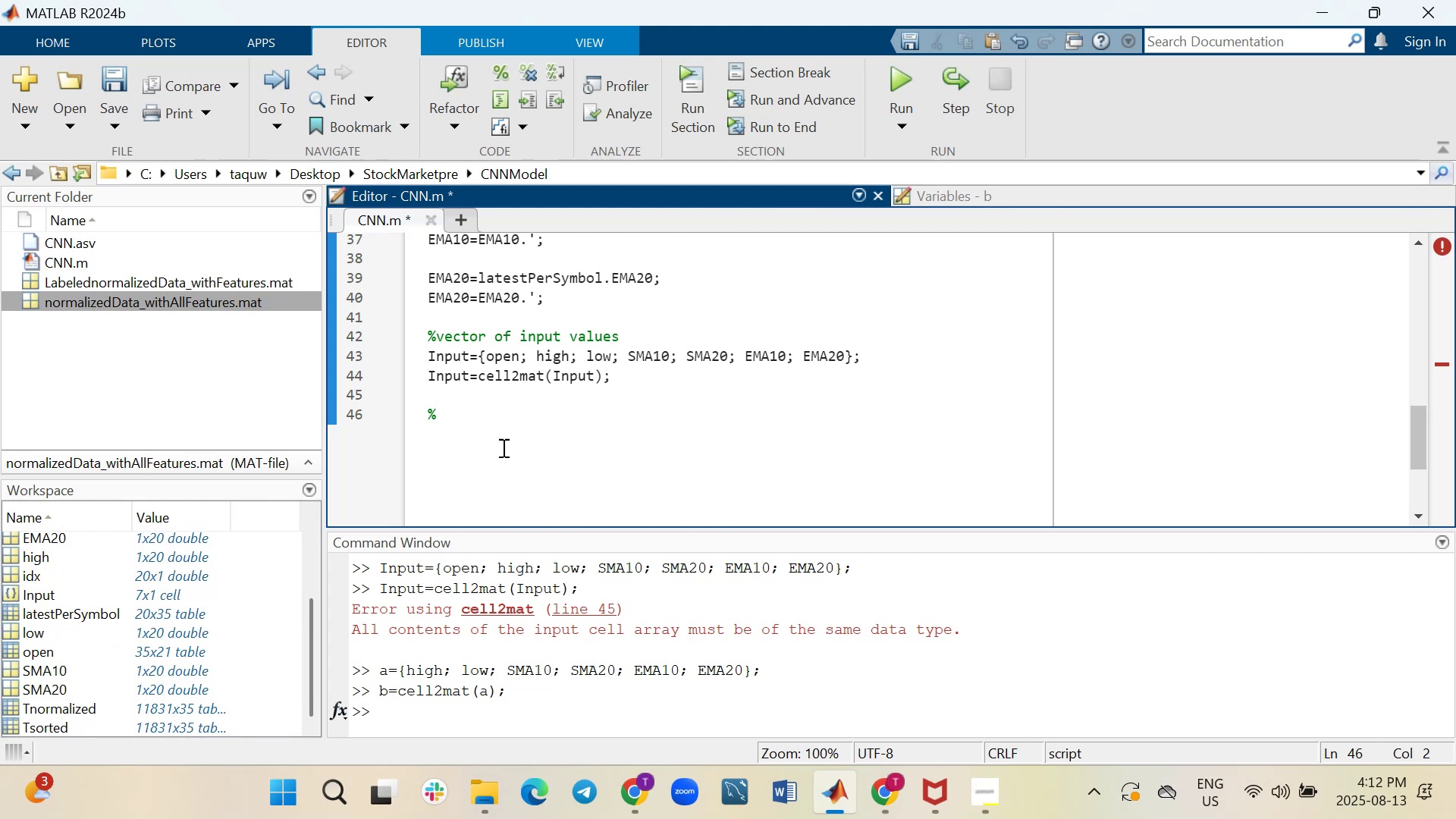 
key(Control+ControlLeft)
 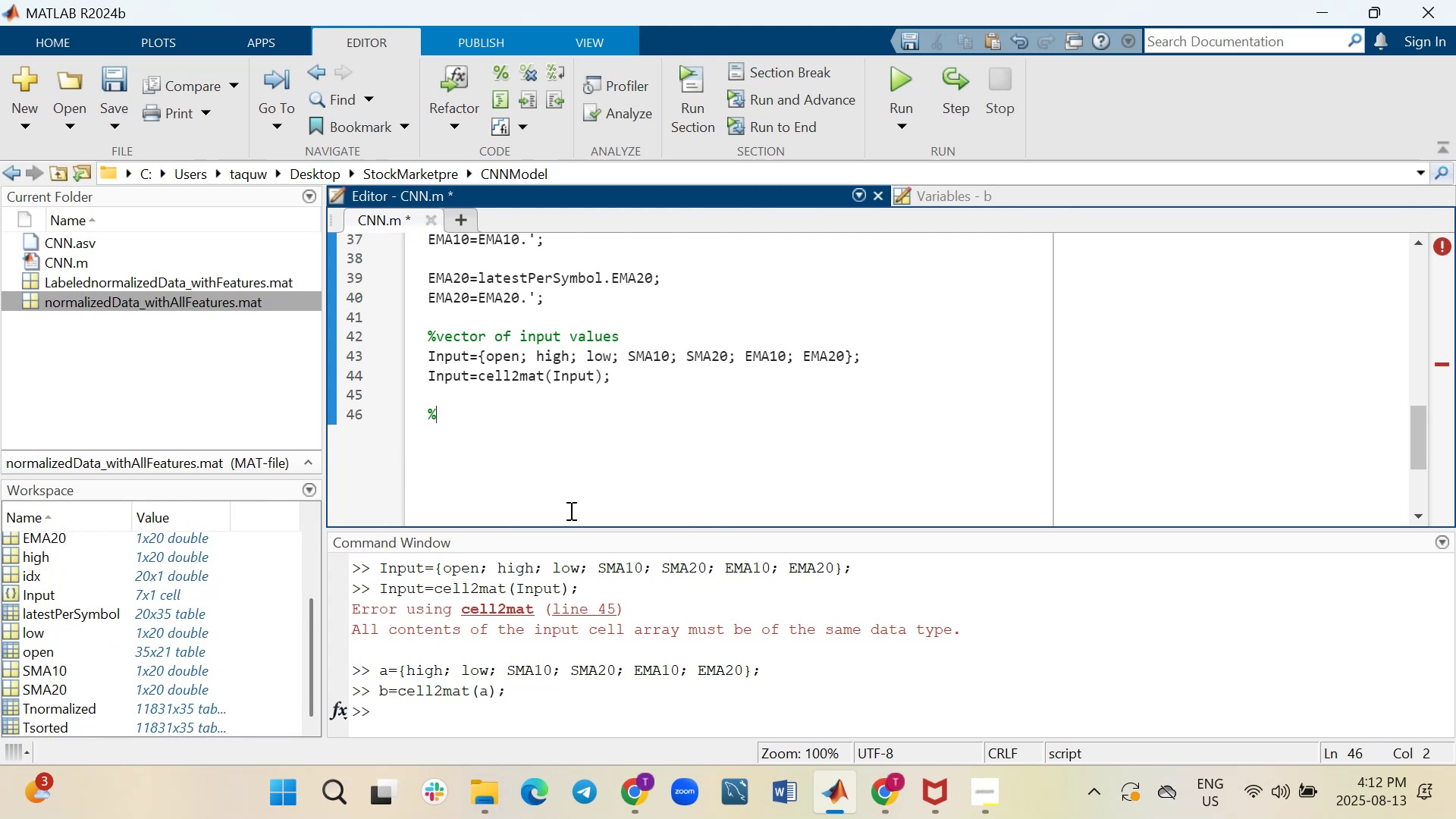 
key(Control+S)
 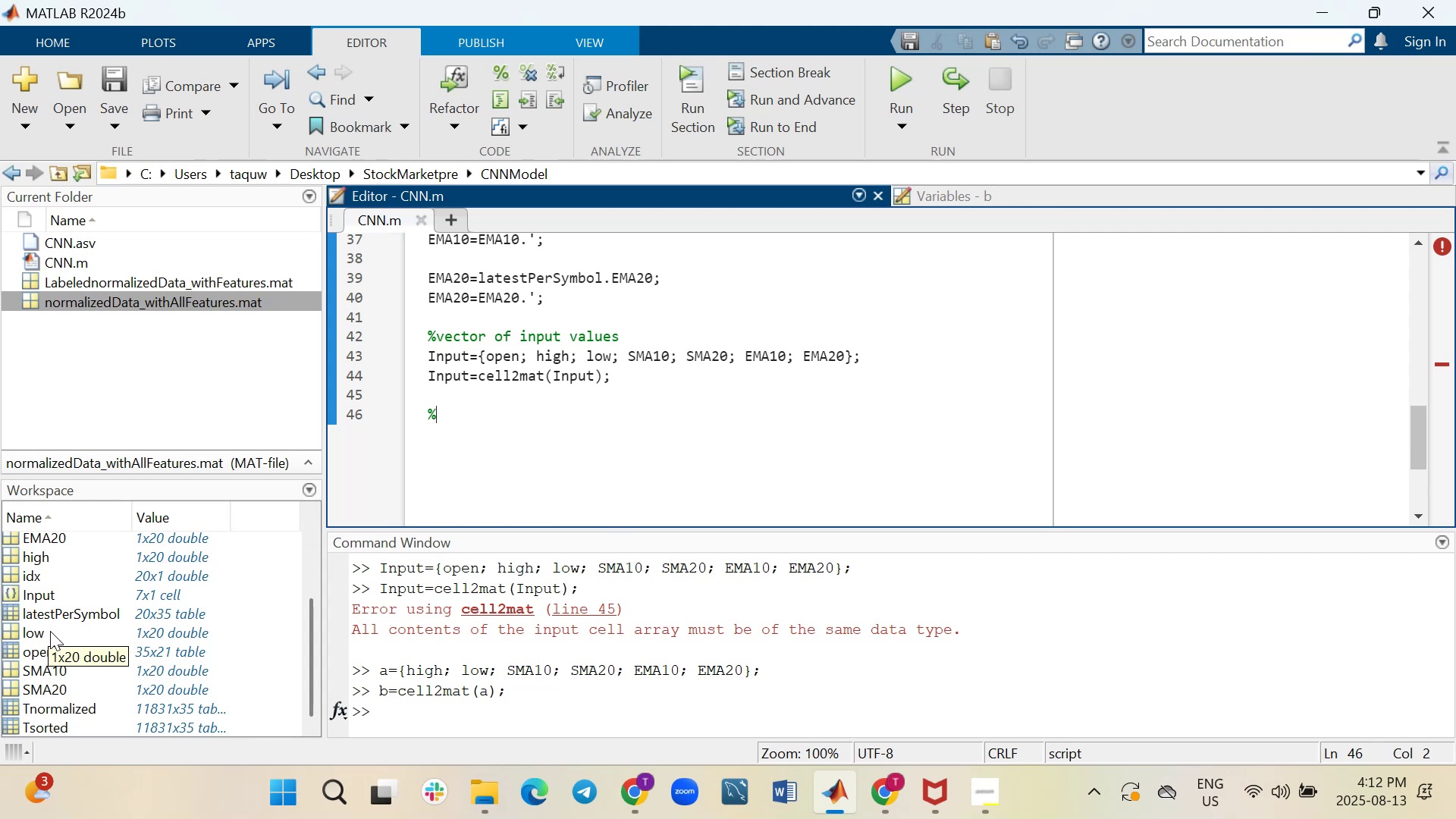 
wait(12.38)
 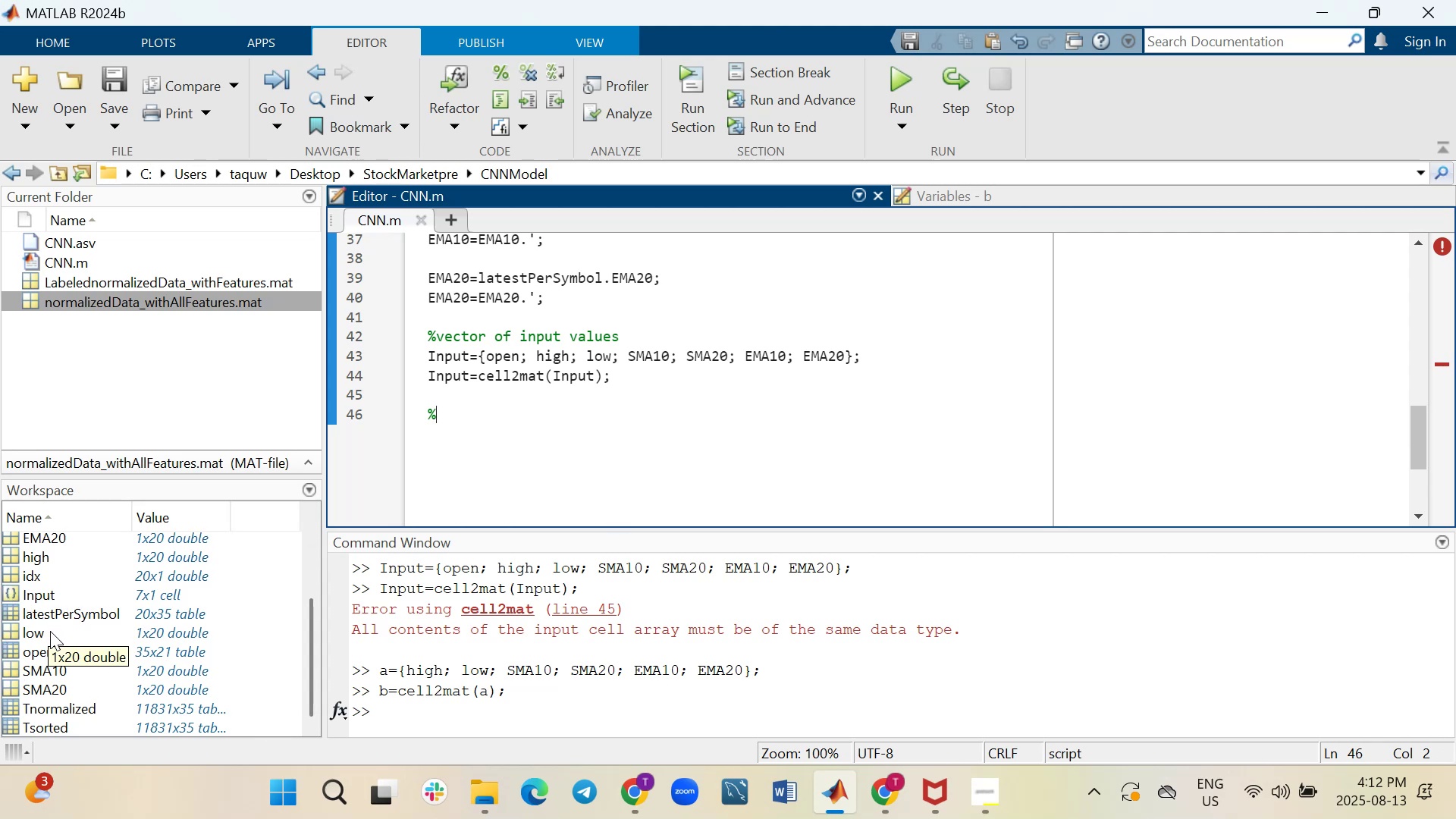 
double_click([9, 653])
 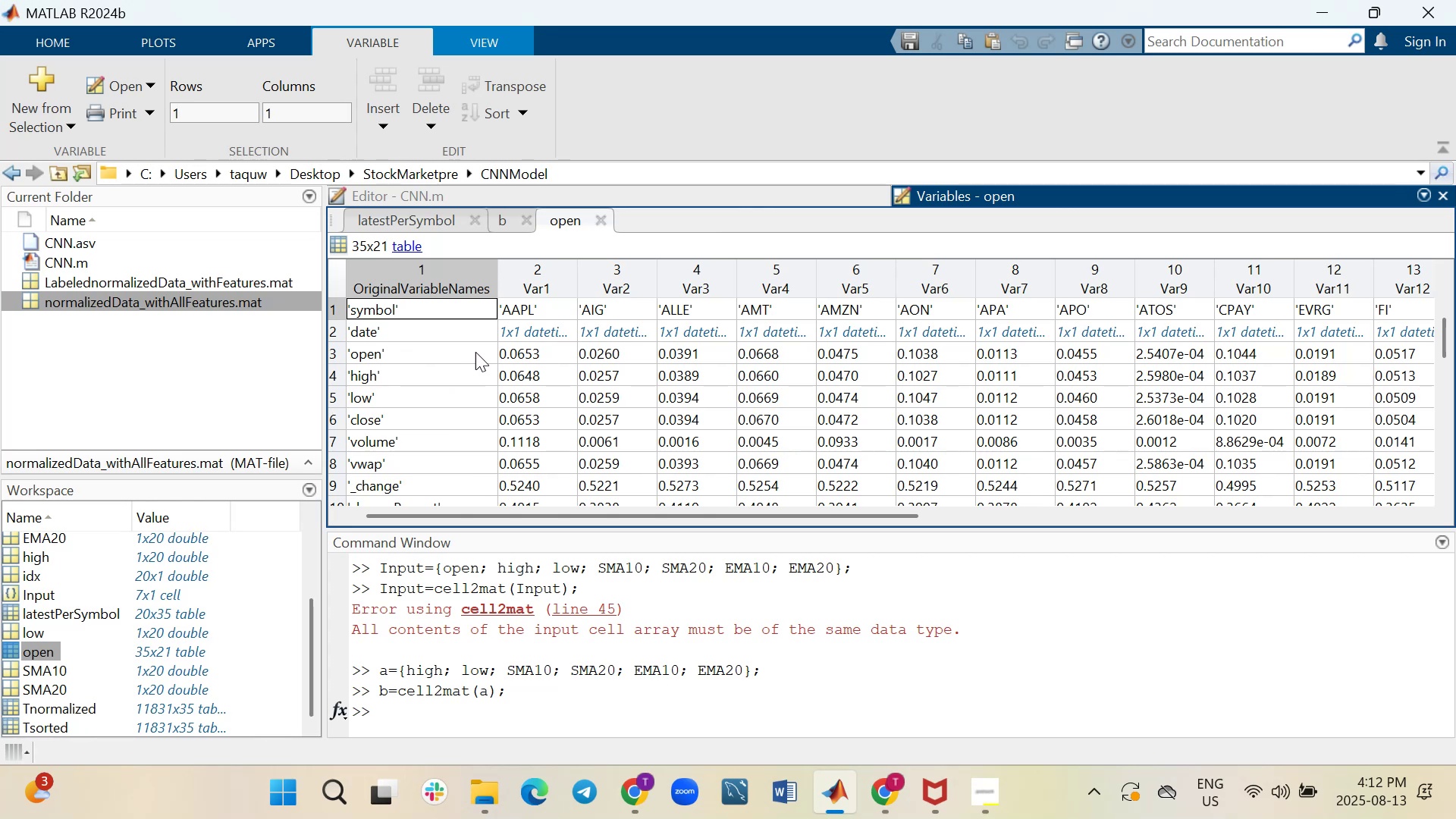 
wait(16.02)
 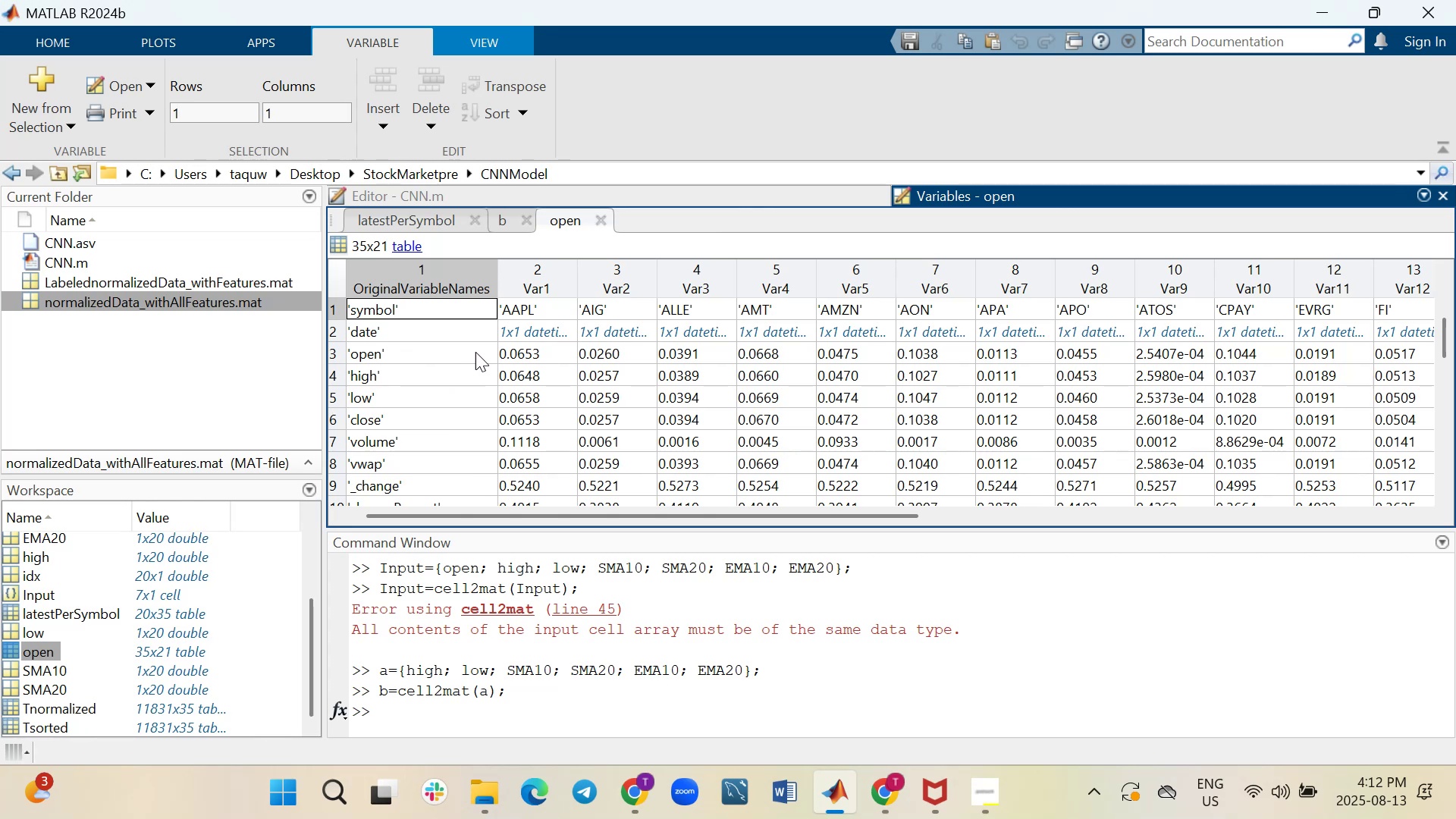 
left_click([418, 195])
 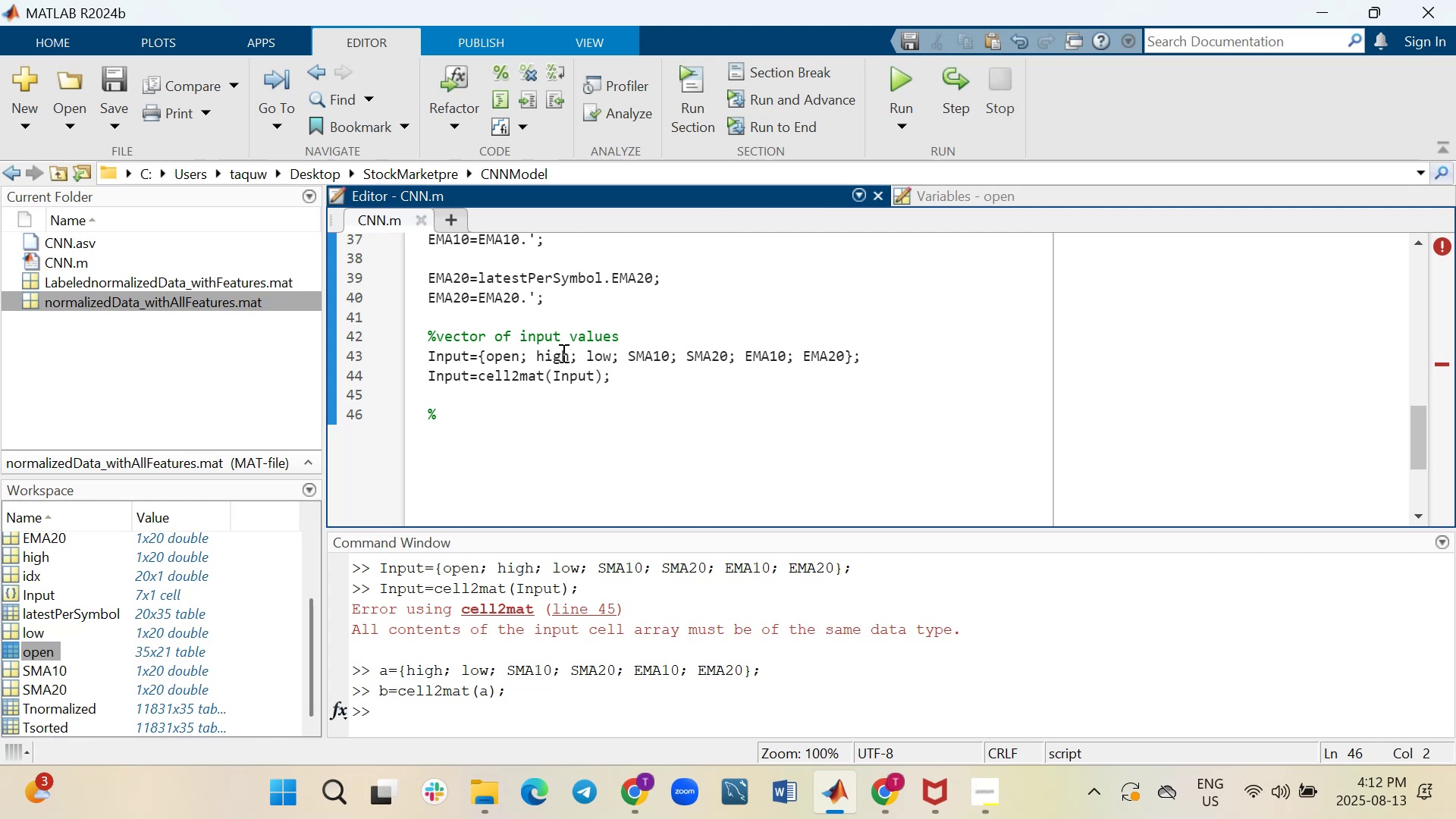 
wait(9.45)
 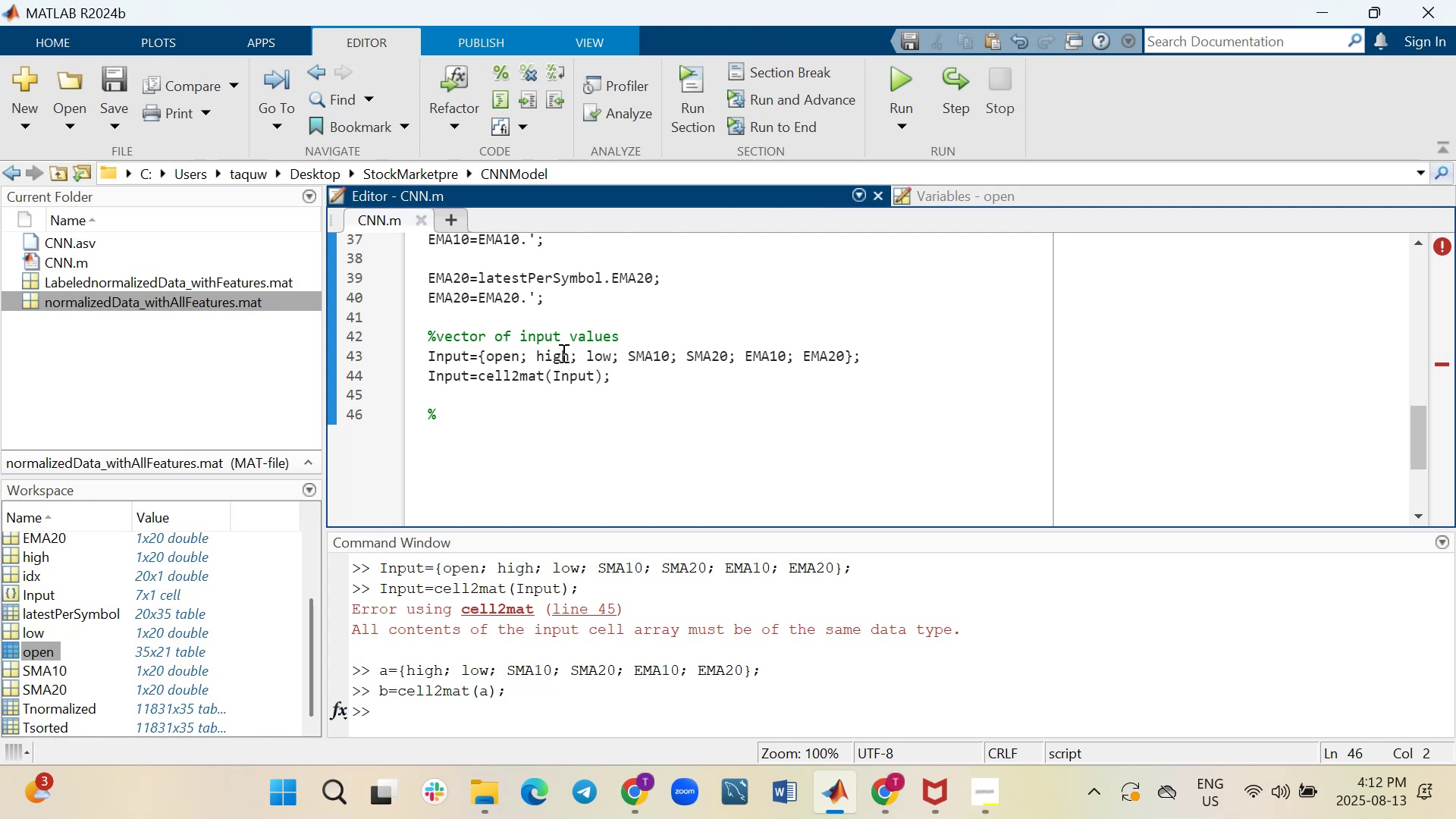 
key(Backspace)
 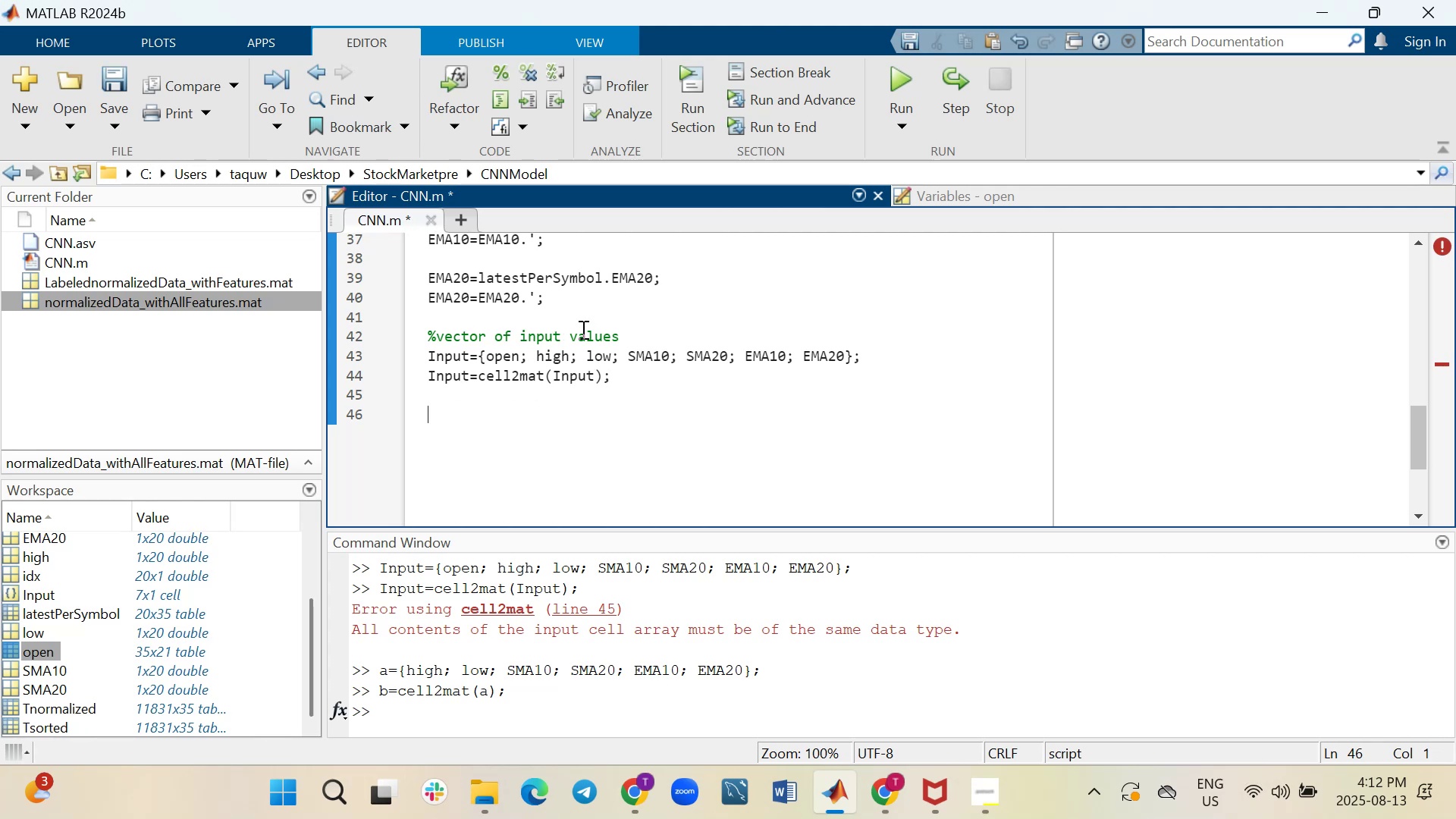 
left_click([586, 317])
 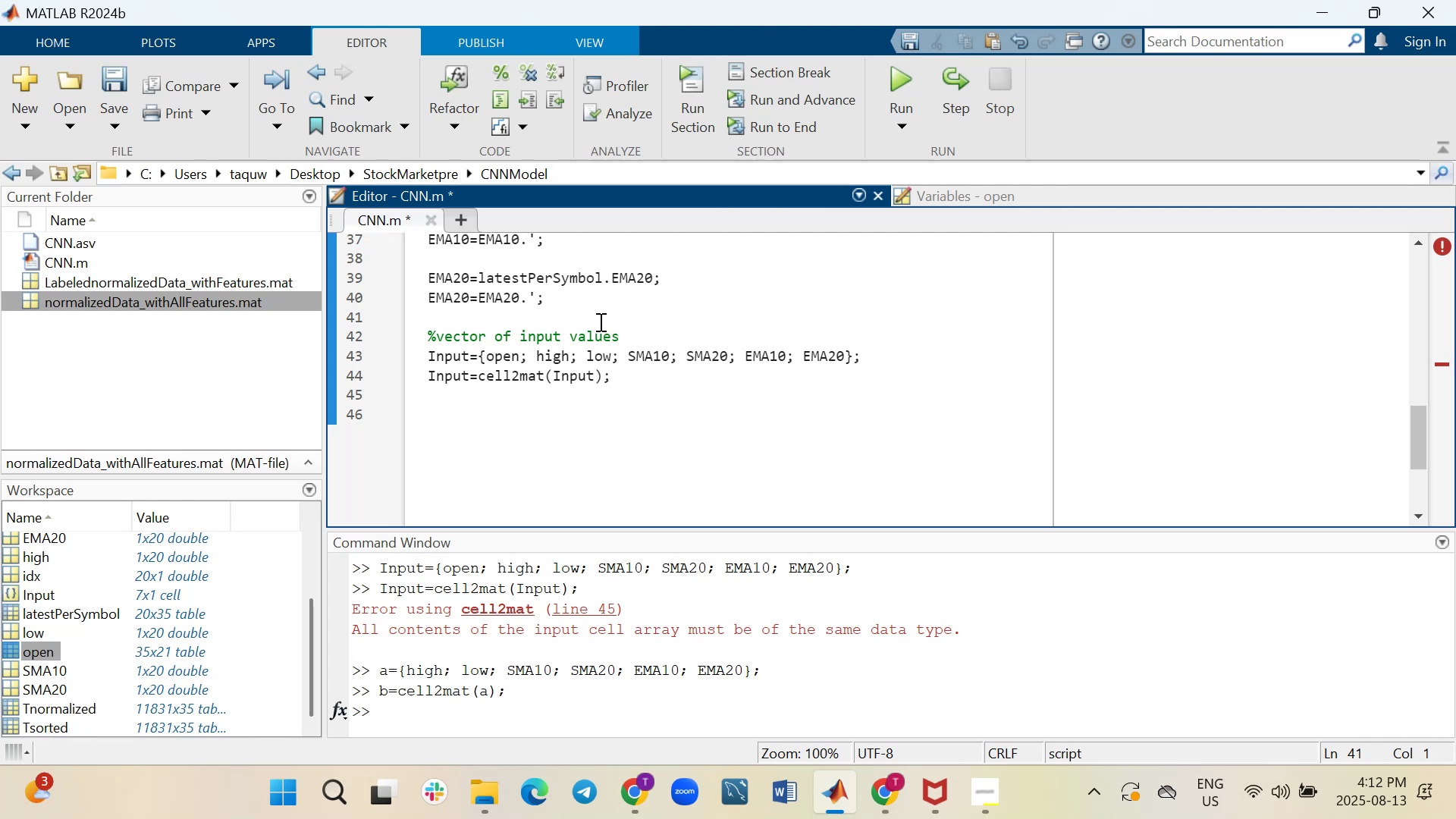 
key(Shift+ShiftRight)
 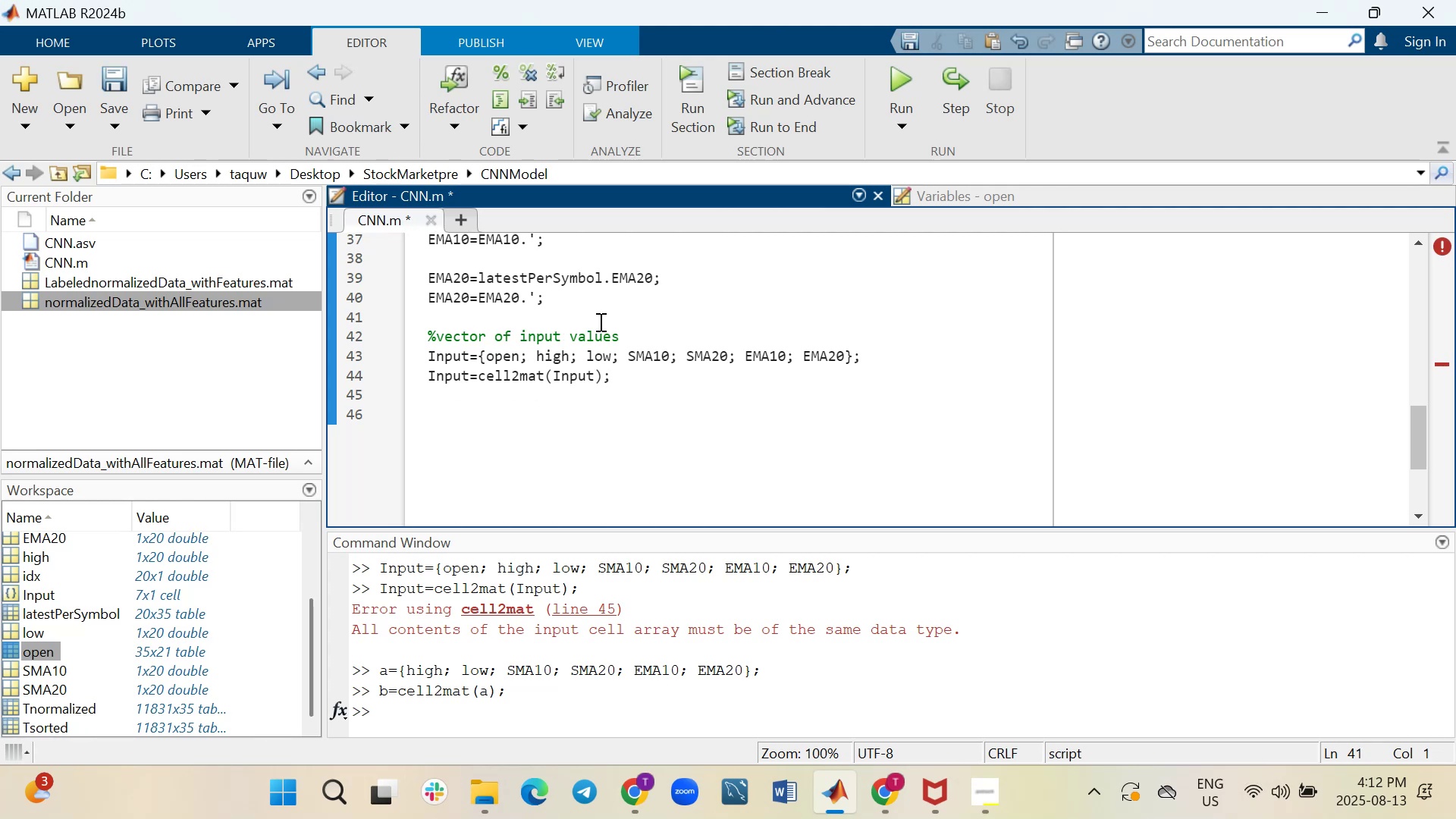 
key(Shift+Enter)
 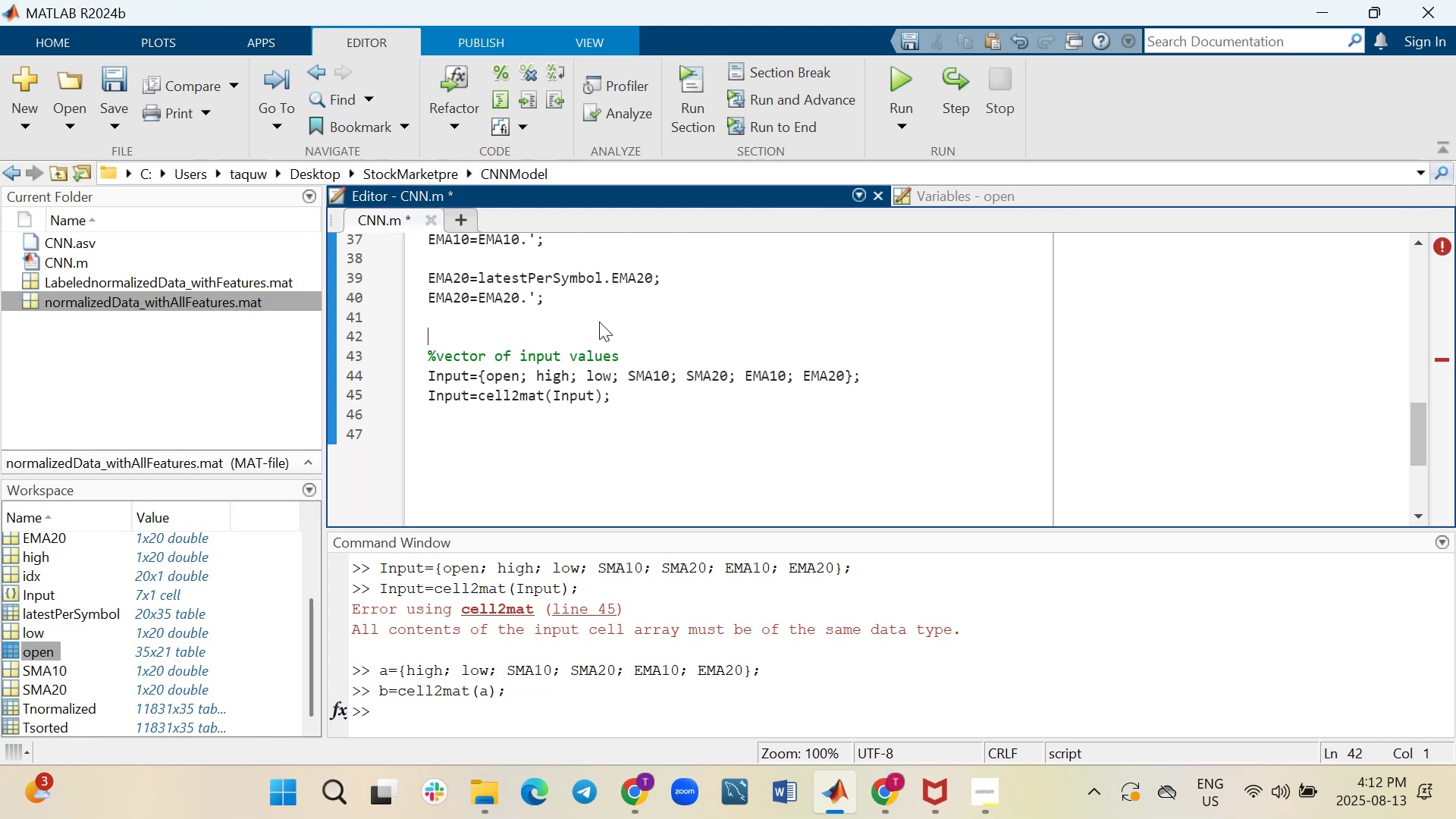 
type(date=open.date;)
 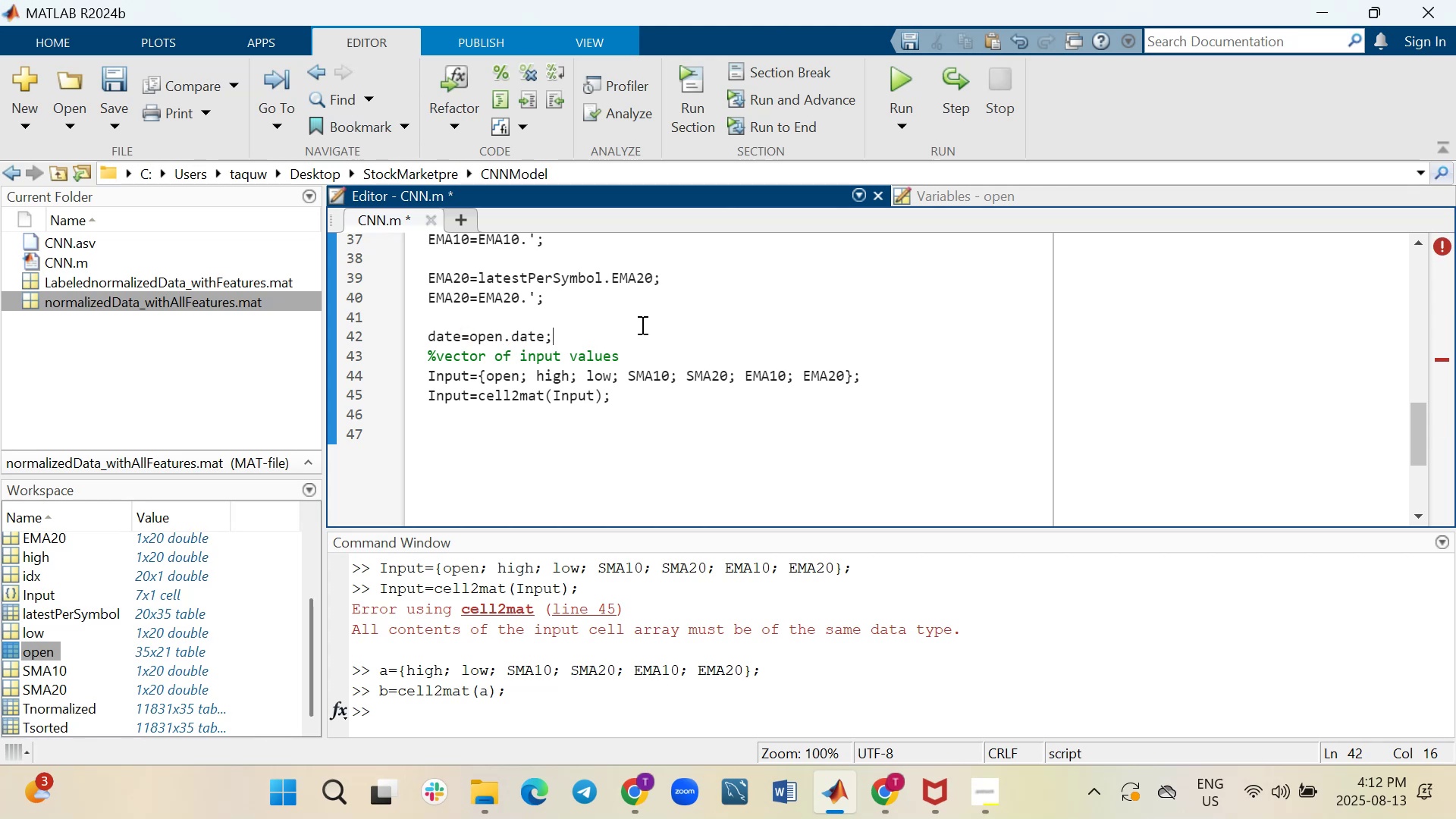 
key(Shift+ShiftRight)
 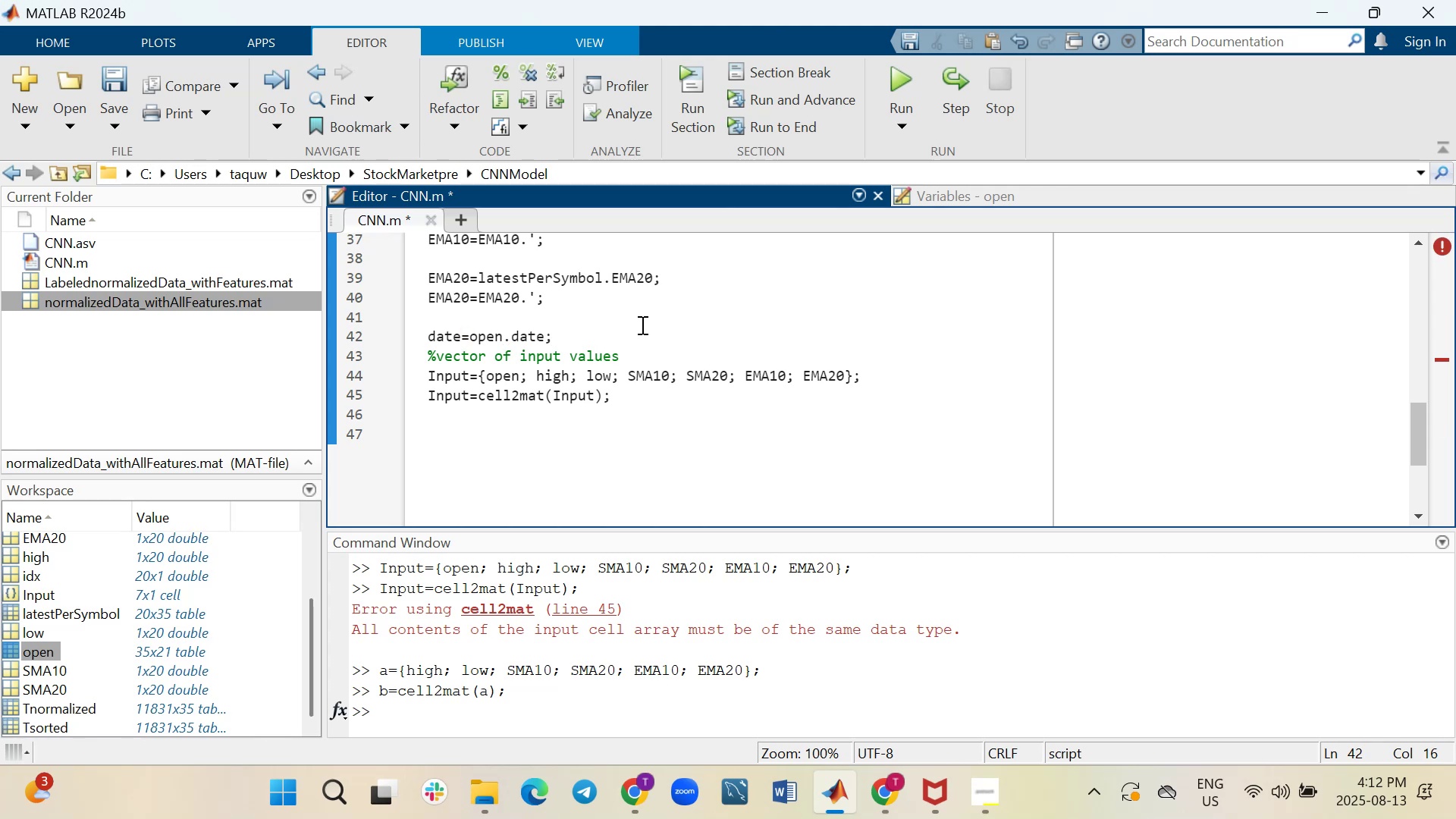 
key(Shift+Enter)
 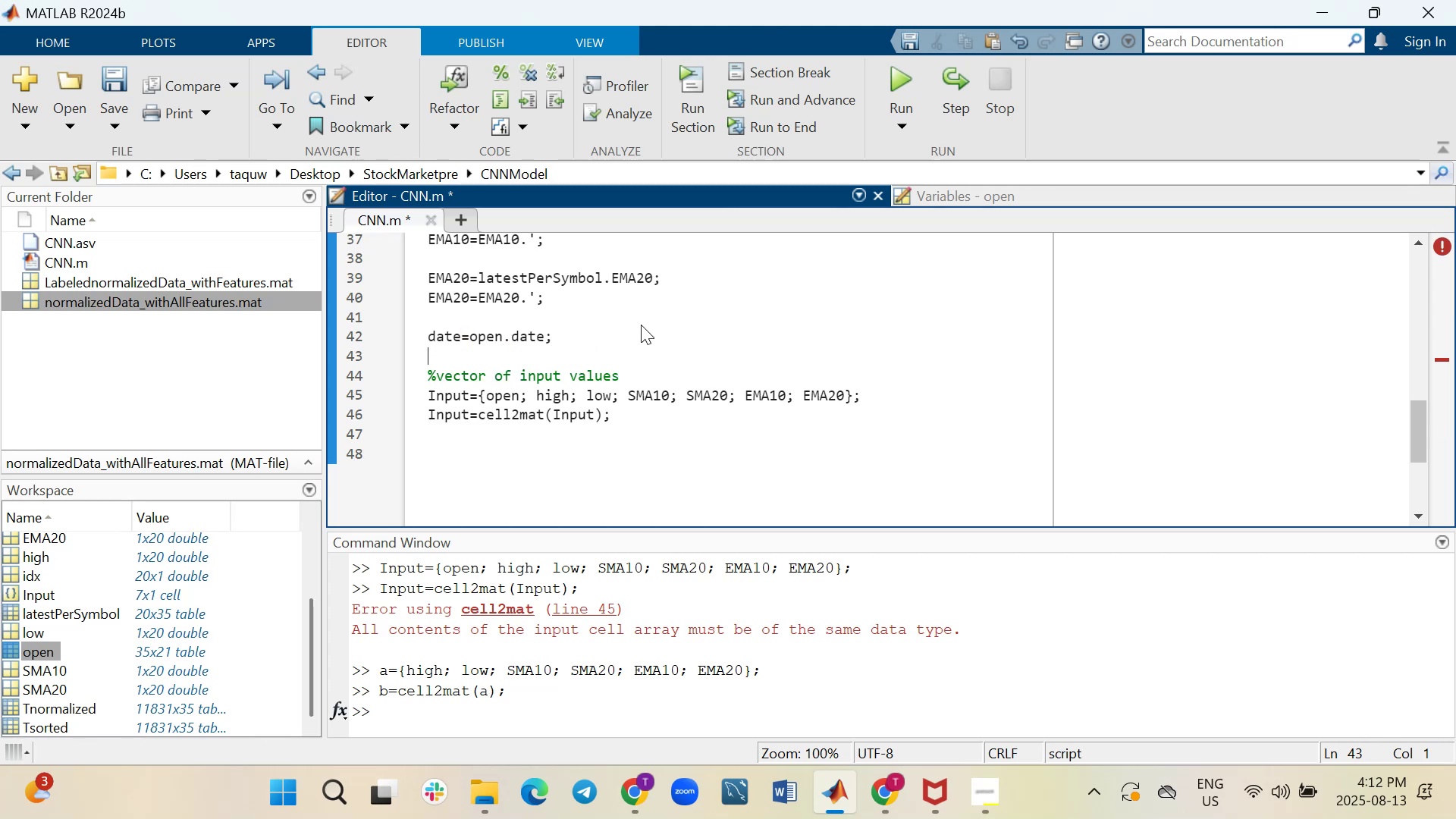 
hold_key(key=D, duration=2.98)
 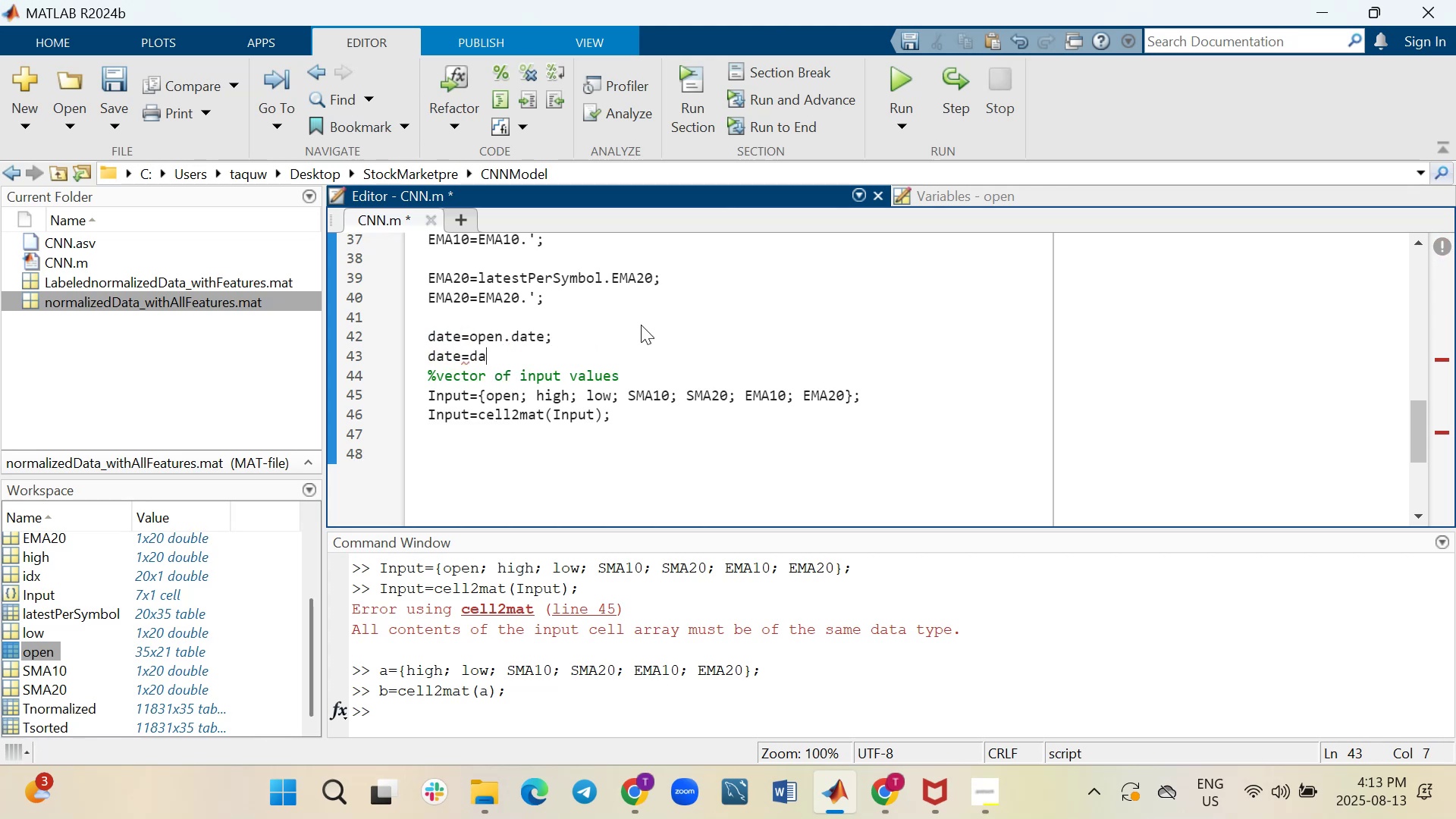 
type(ate=ate.';)
 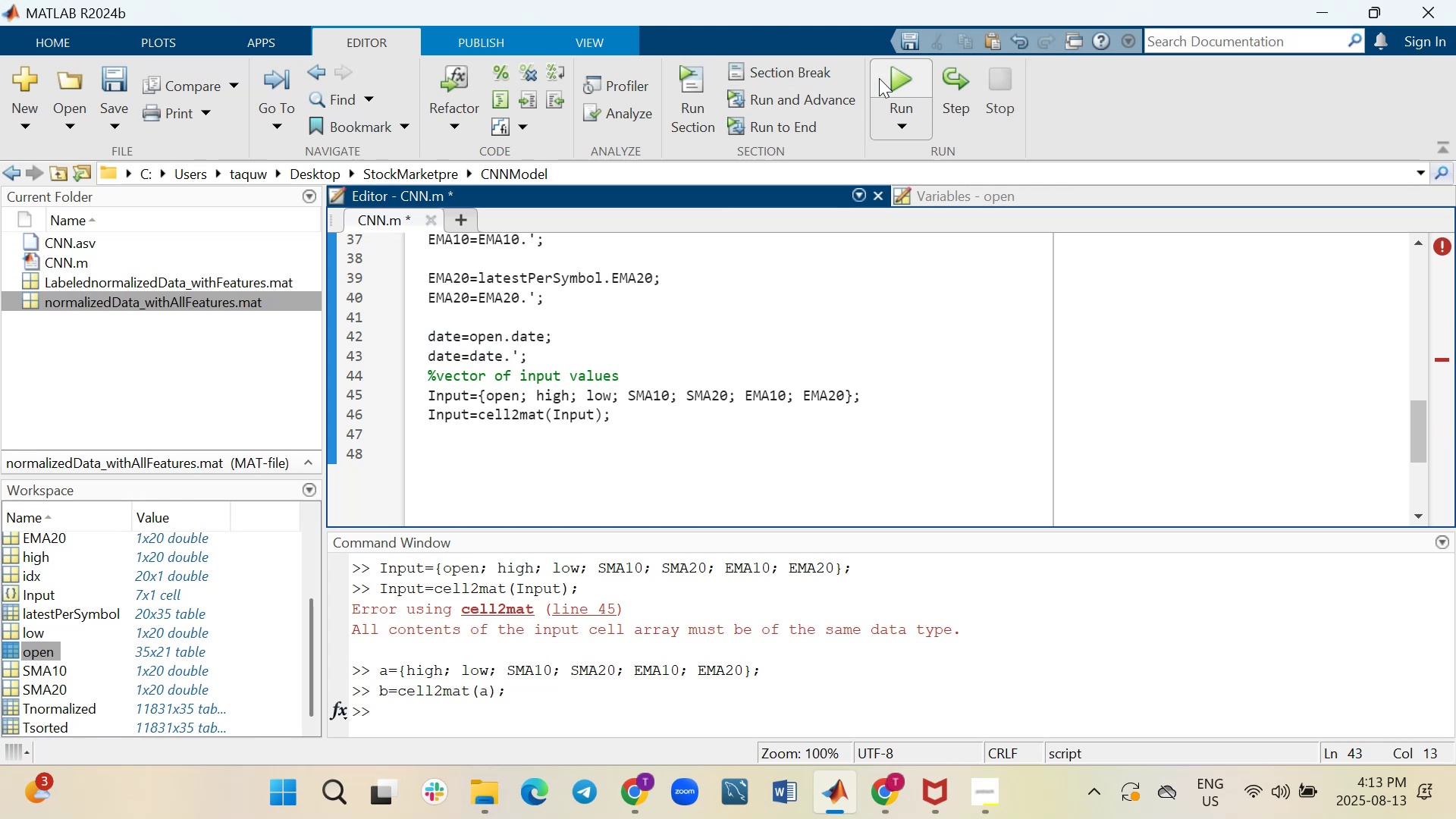 
left_click([895, 69])
 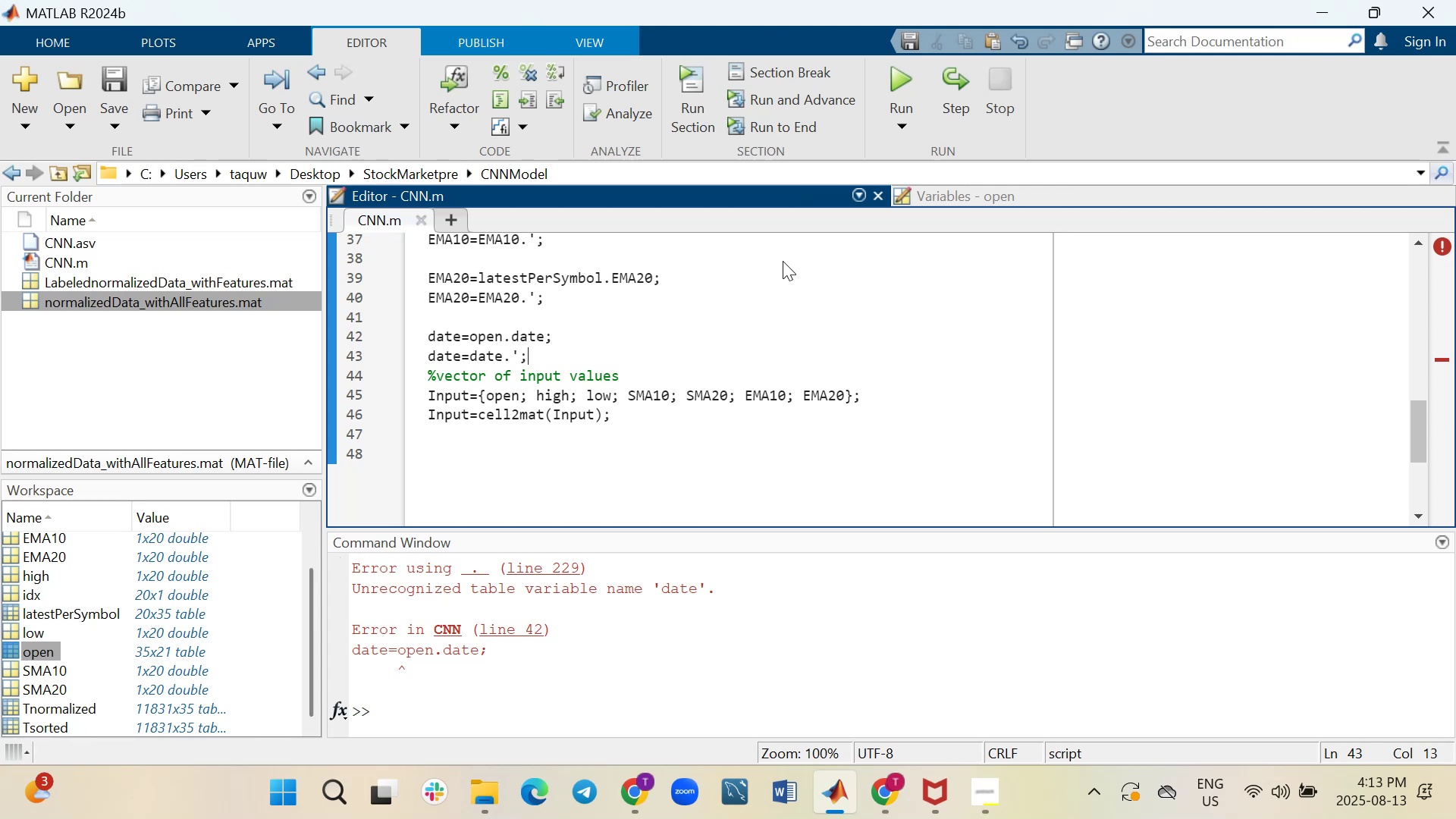 
wait(5.96)
 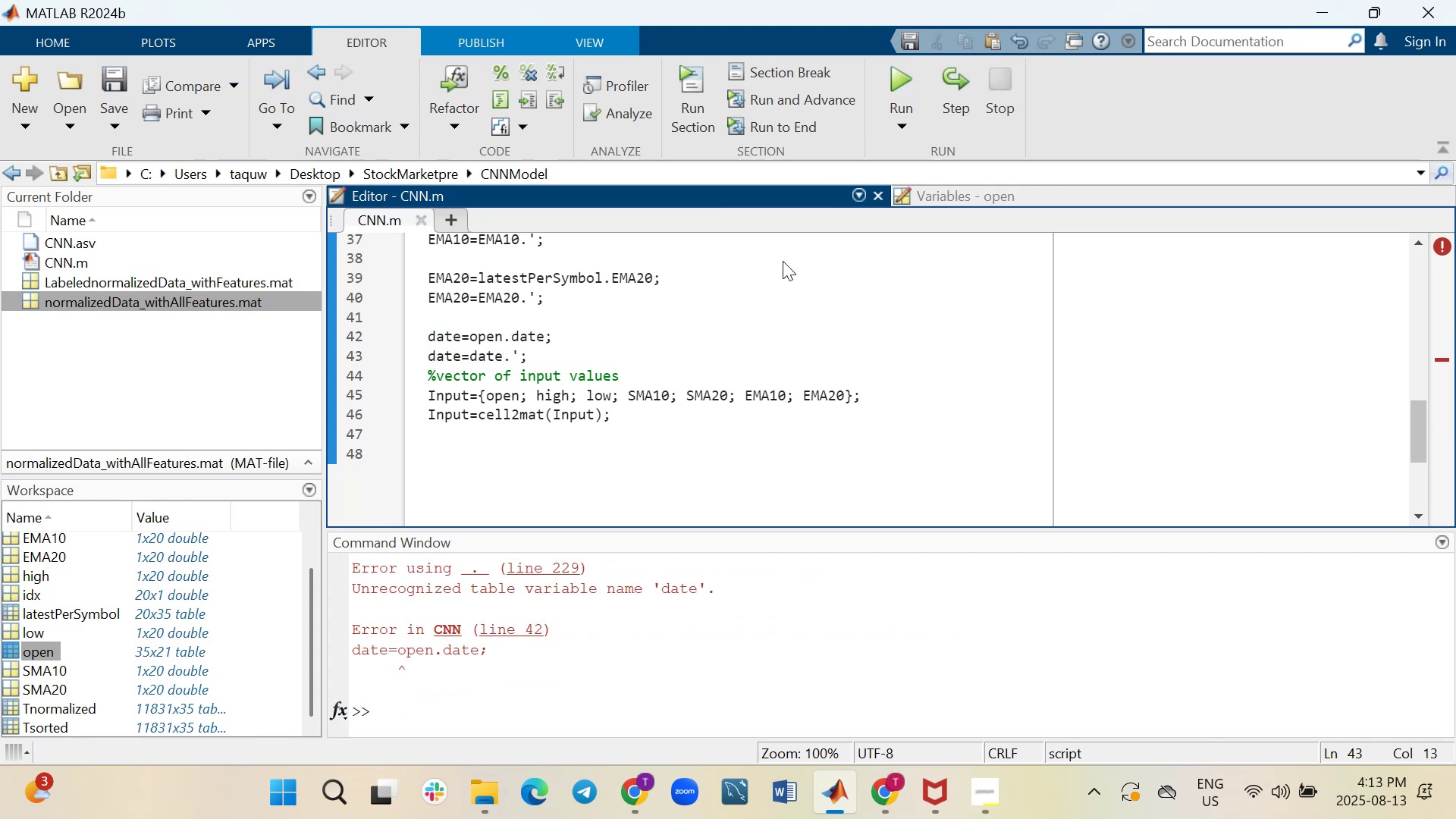 
scroll: coordinate [554, 314], scroll_direction: up, amount: 5.0
 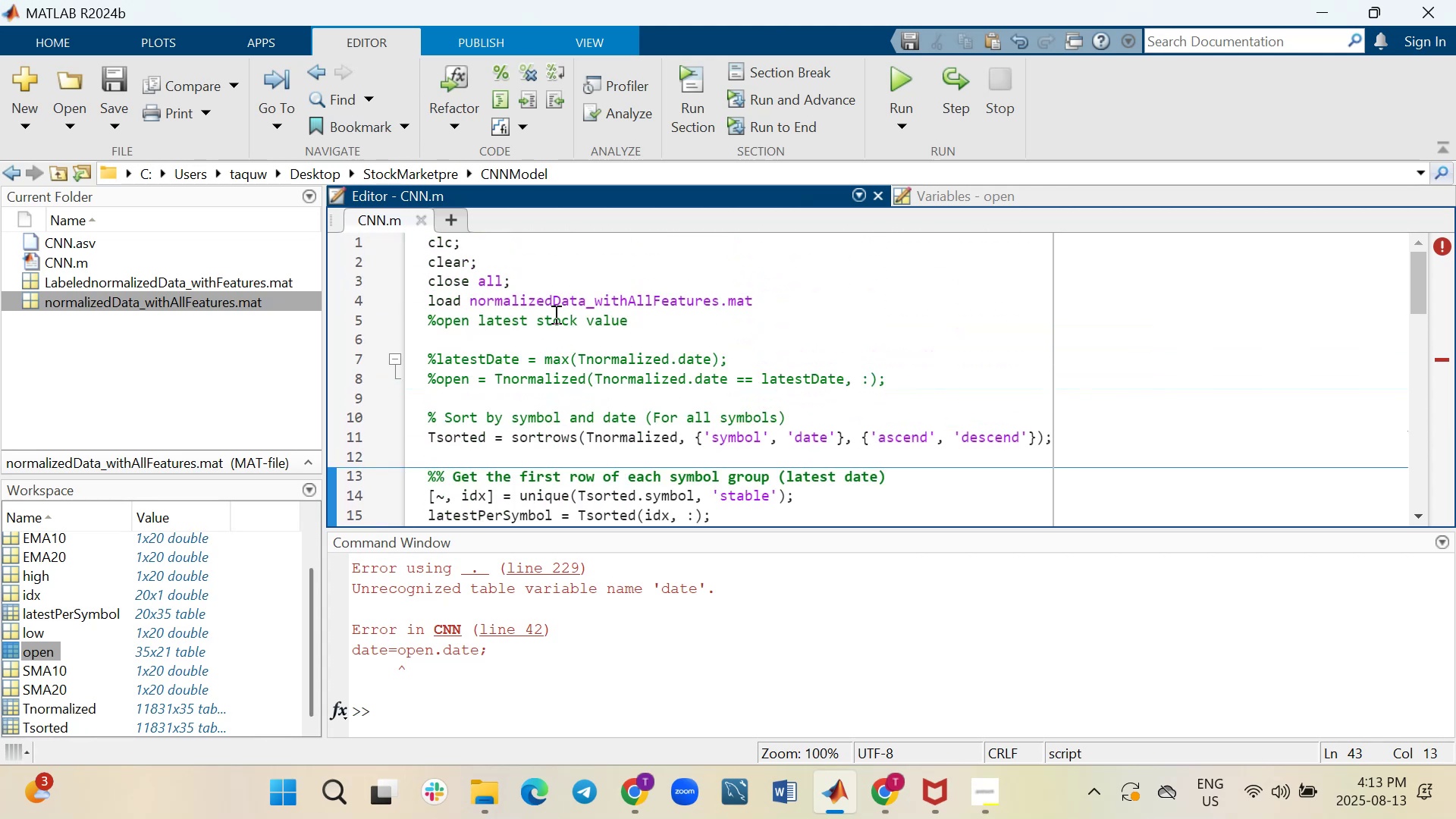 
scroll: coordinate [554, 314], scroll_direction: down, amount: 1.0
 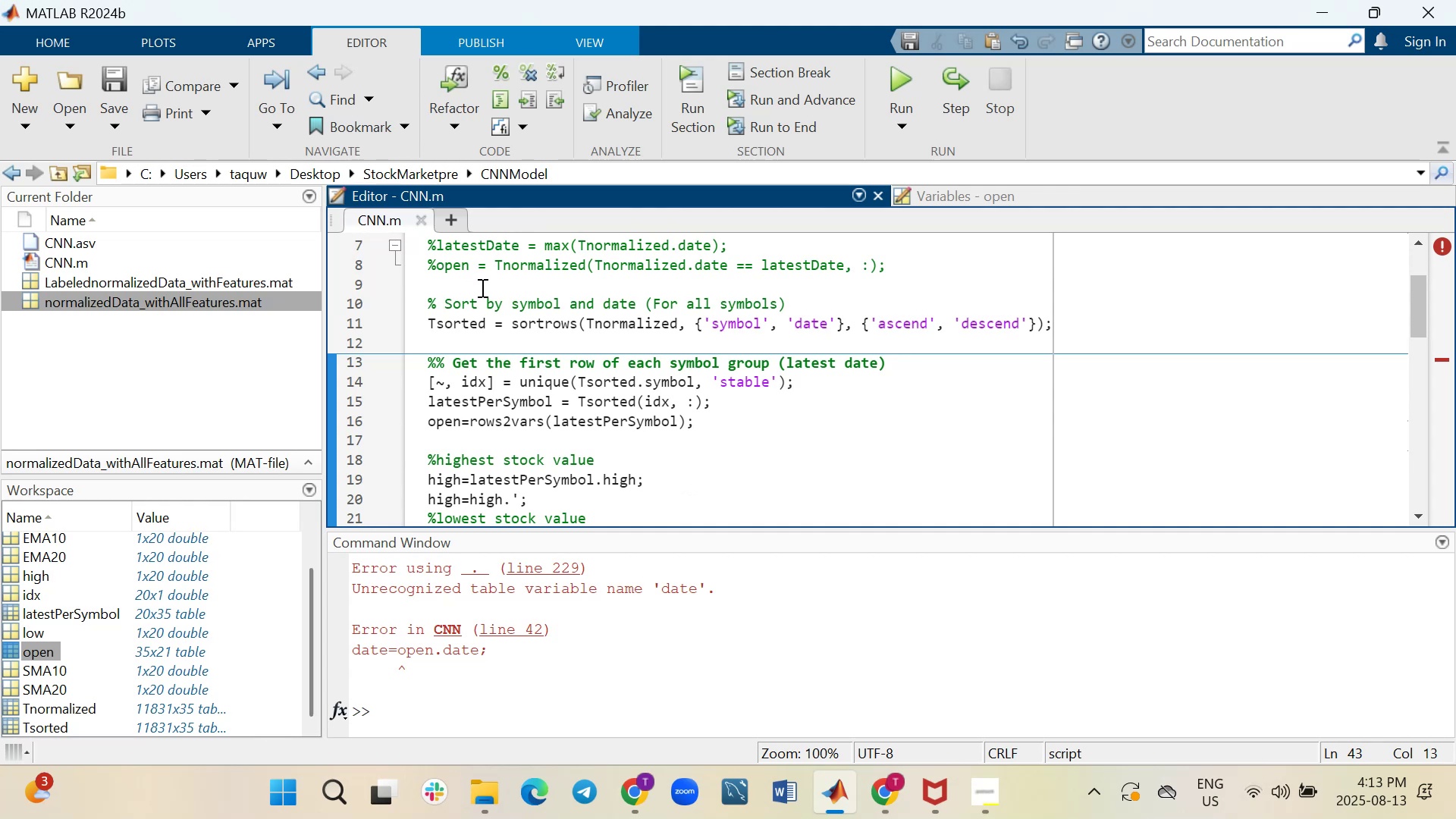 
wait(14.39)
 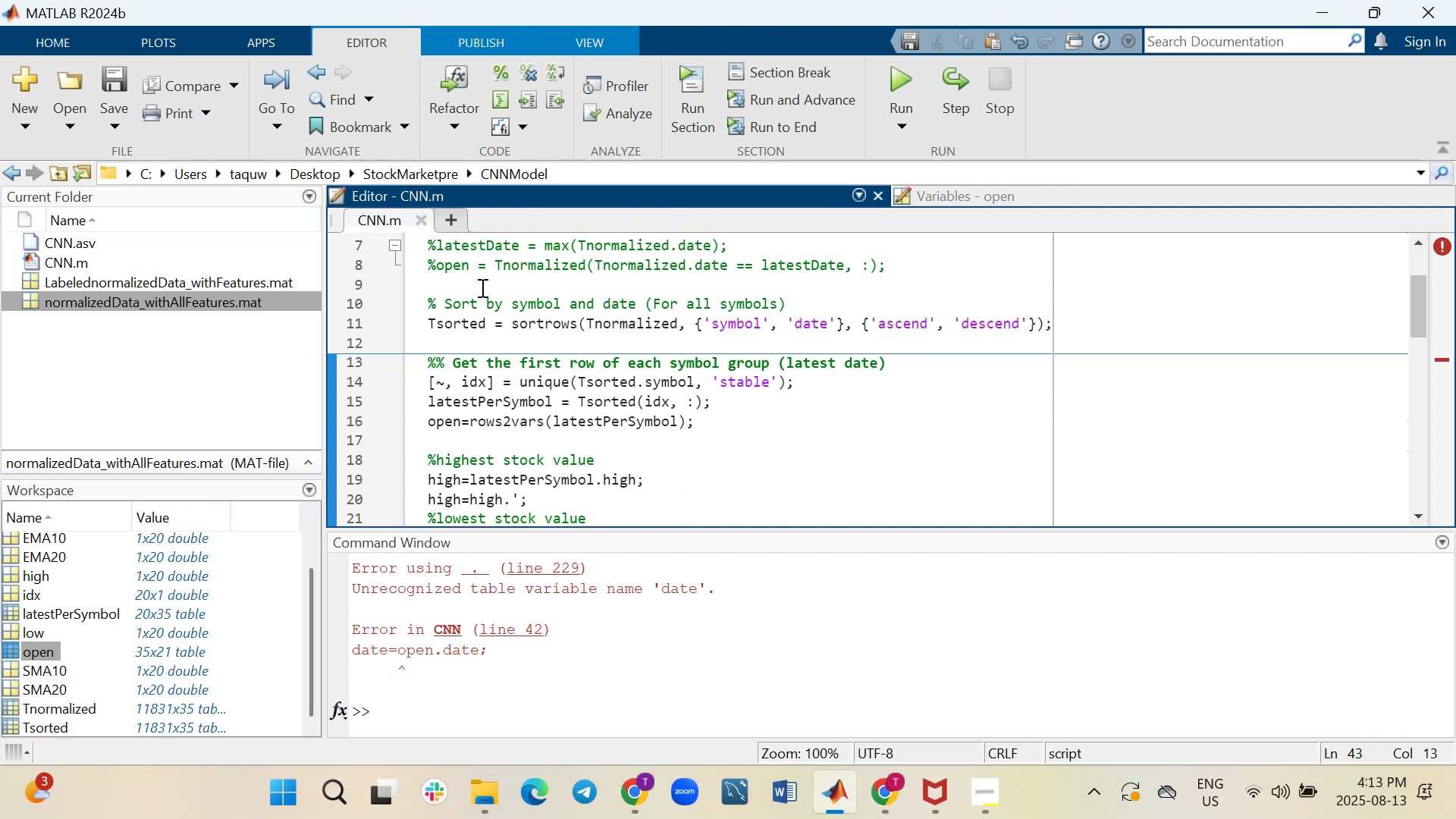 
scroll: coordinate [495, 290], scroll_direction: down, amount: 1.0
 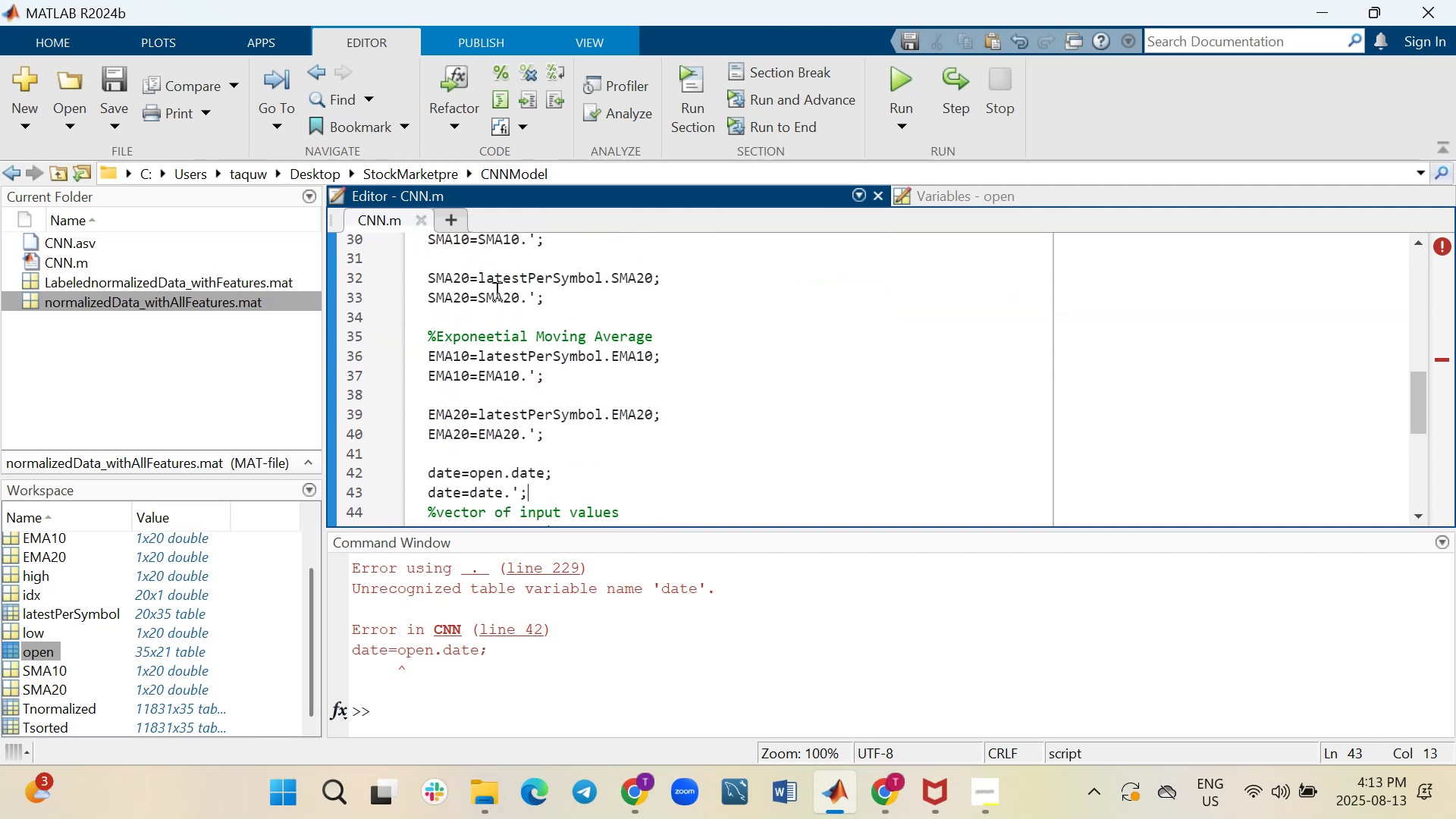 
scroll: coordinate [495, 290], scroll_direction: up, amount: 1.0
 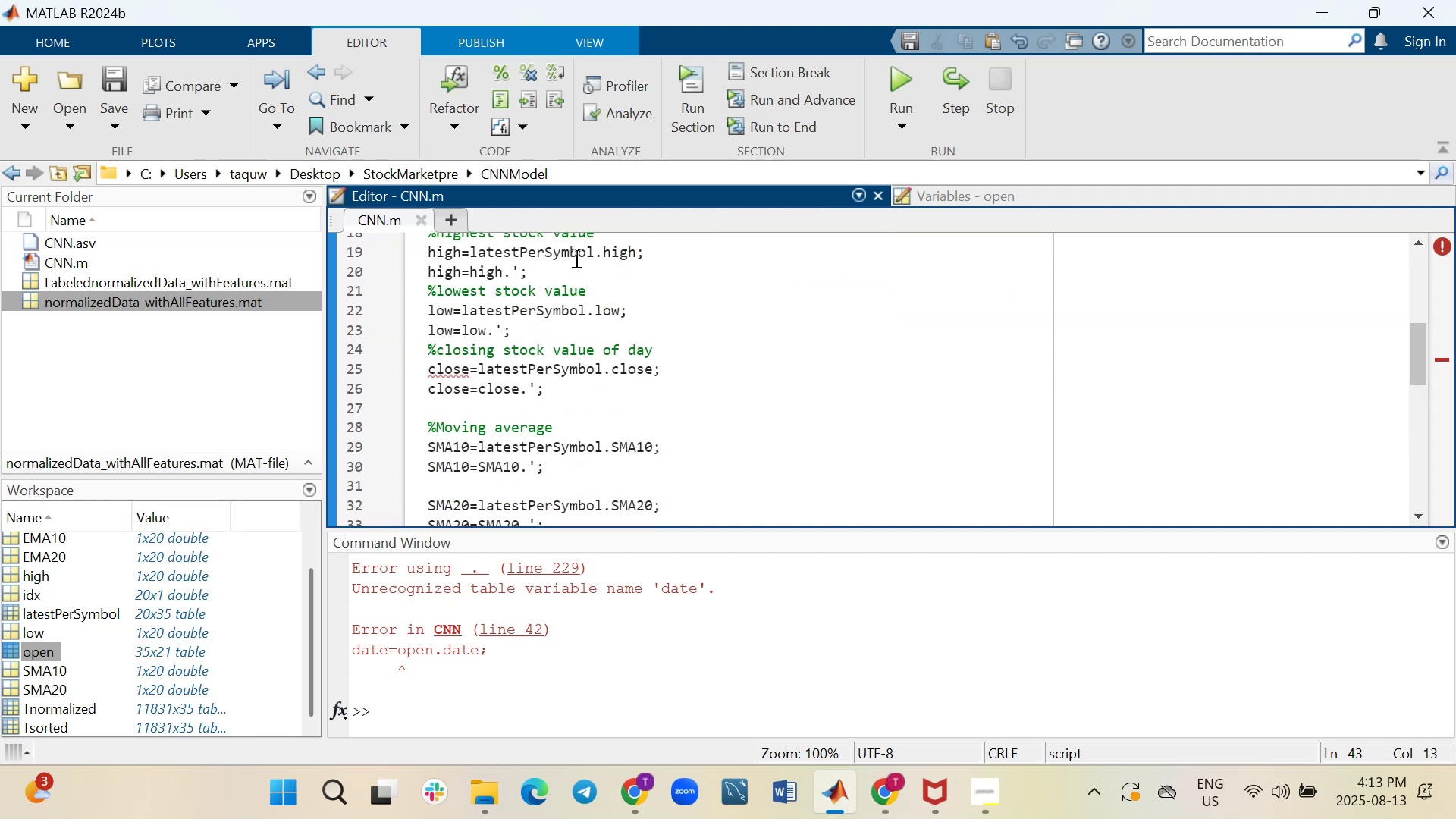 
left_click_drag(start_coordinate=[595, 251], to_coordinate=[472, 256])
 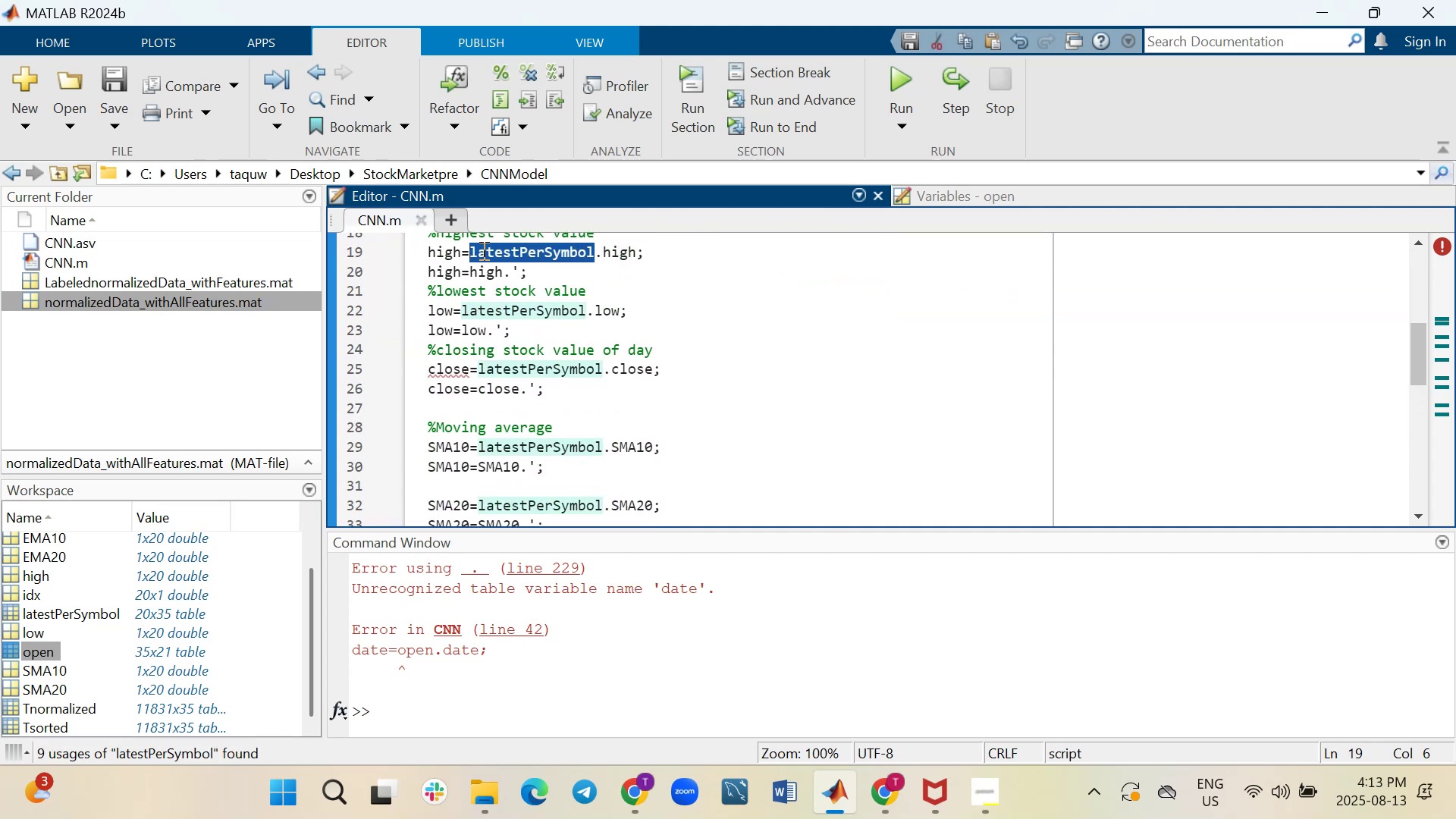 
right_click([482, 250])
 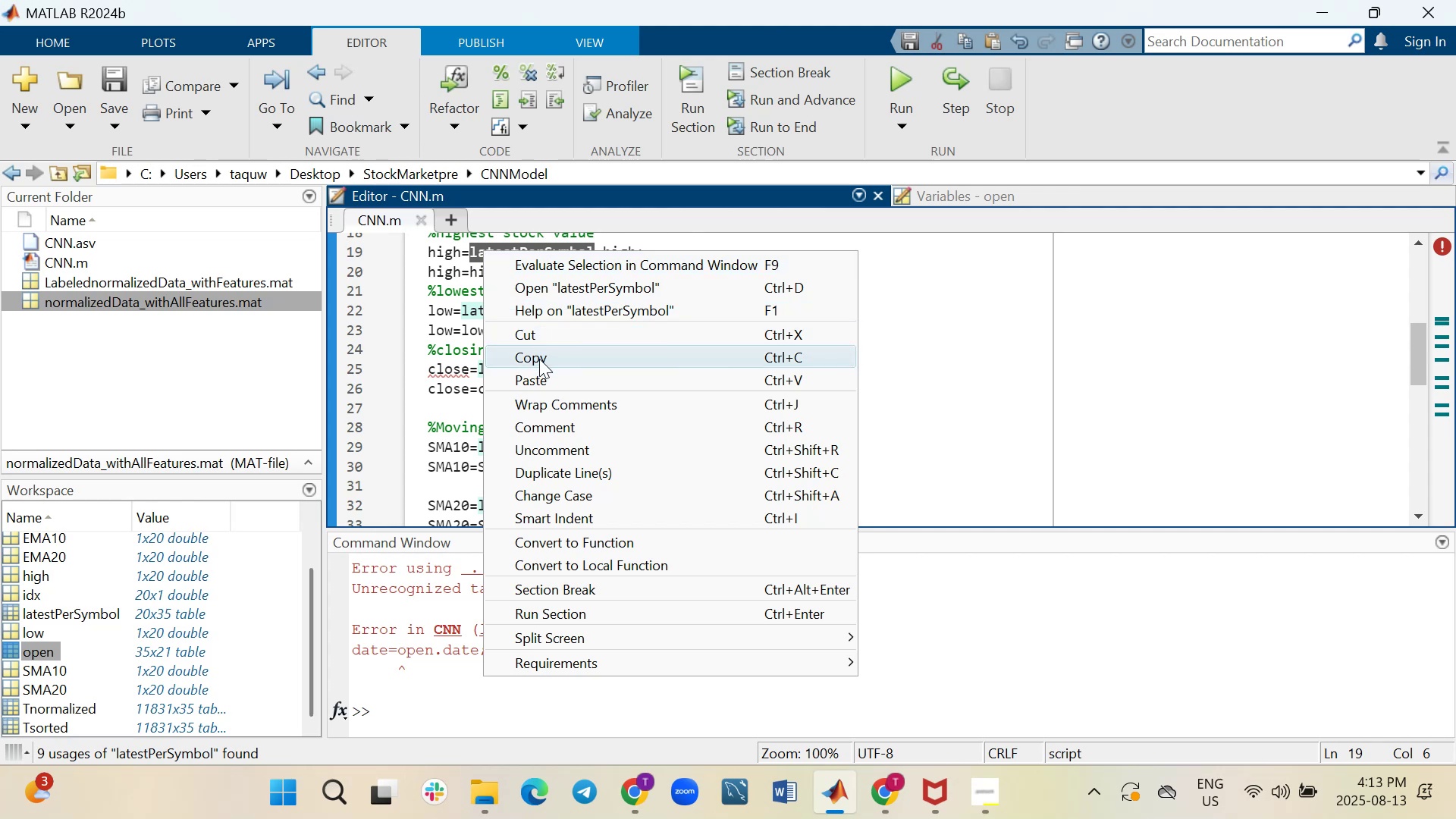 
left_click([539, 359])
 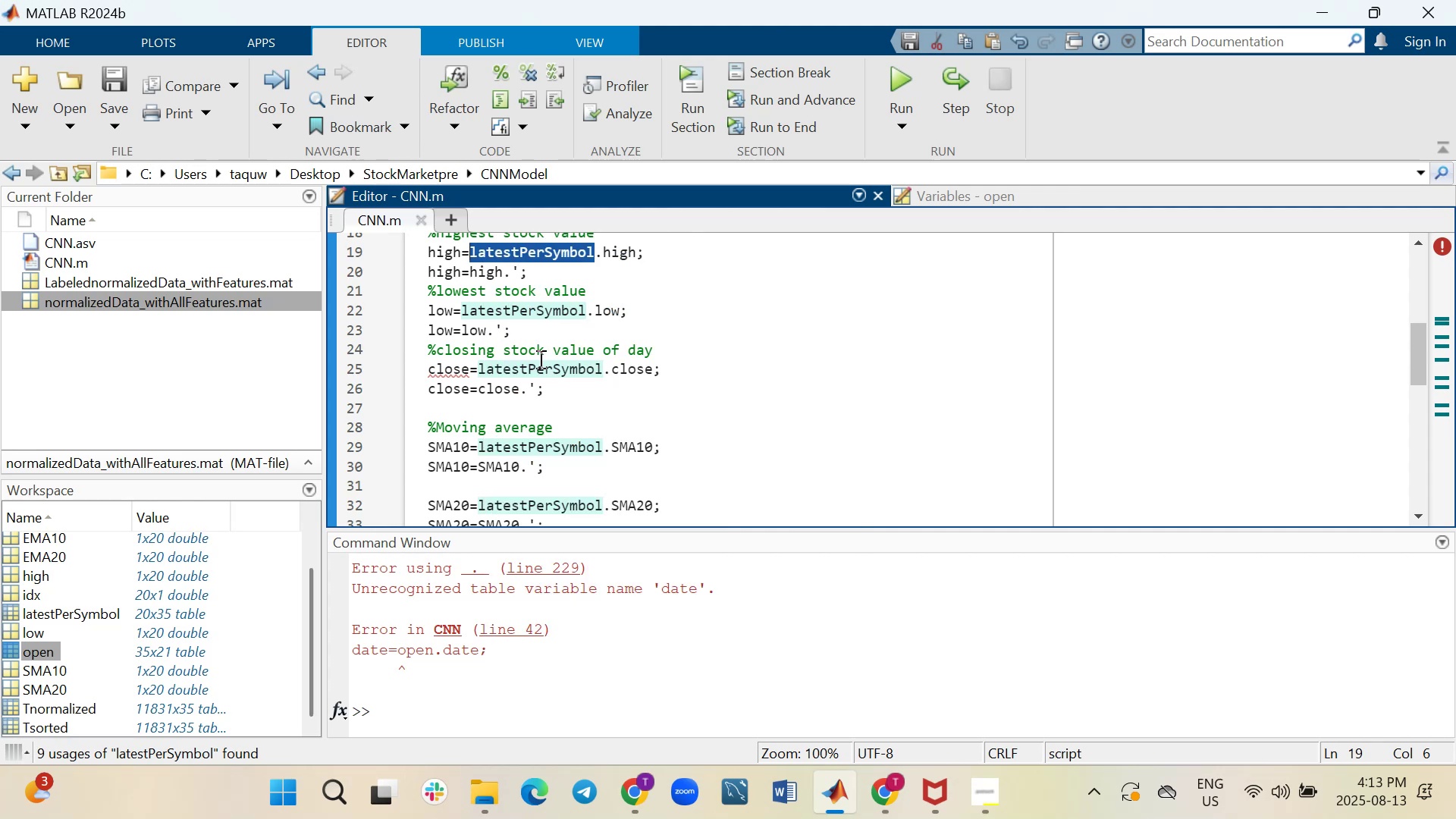 
scroll: coordinate [539, 359], scroll_direction: down, amount: 2.0
 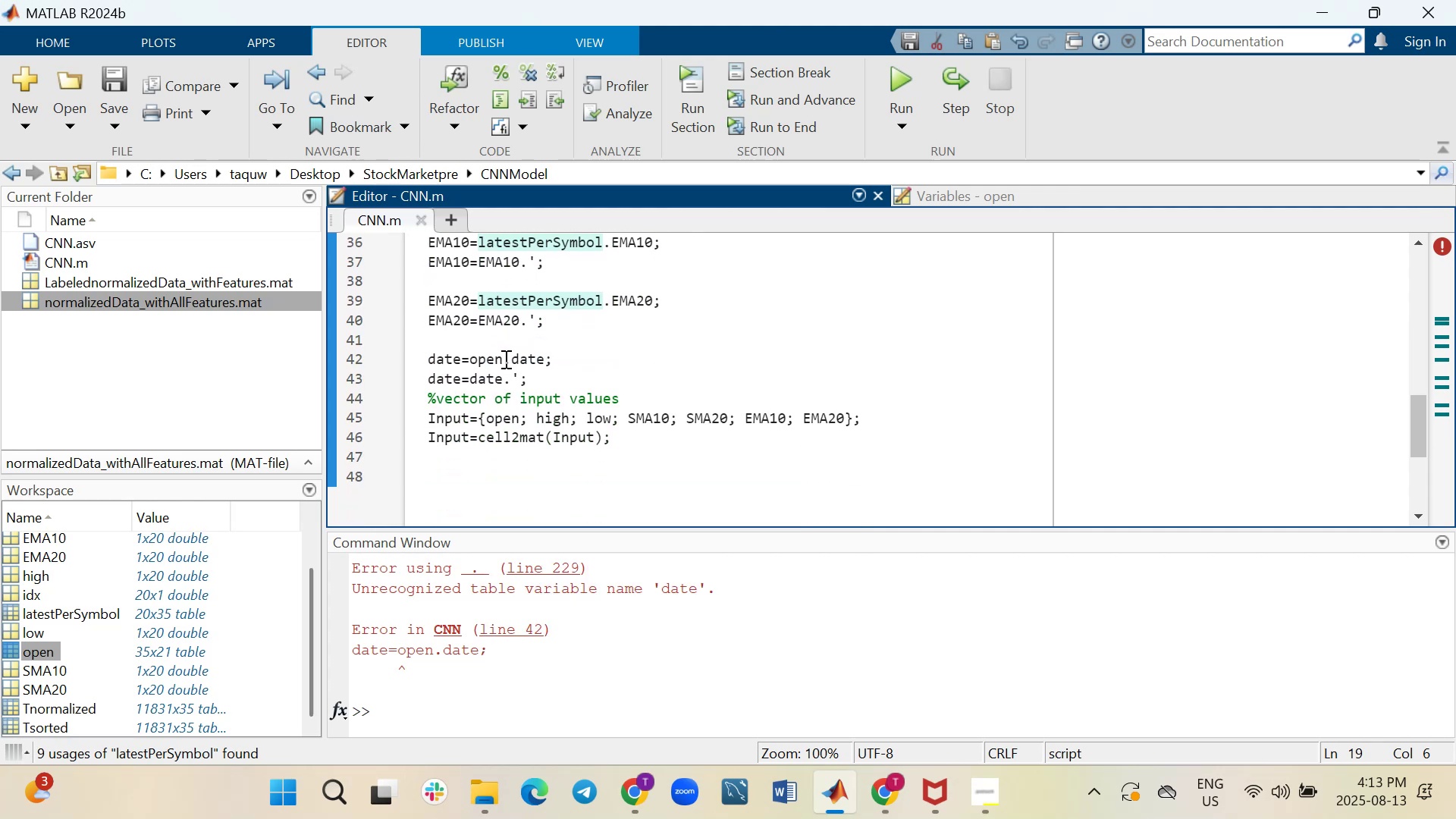 
left_click([501, 359])
 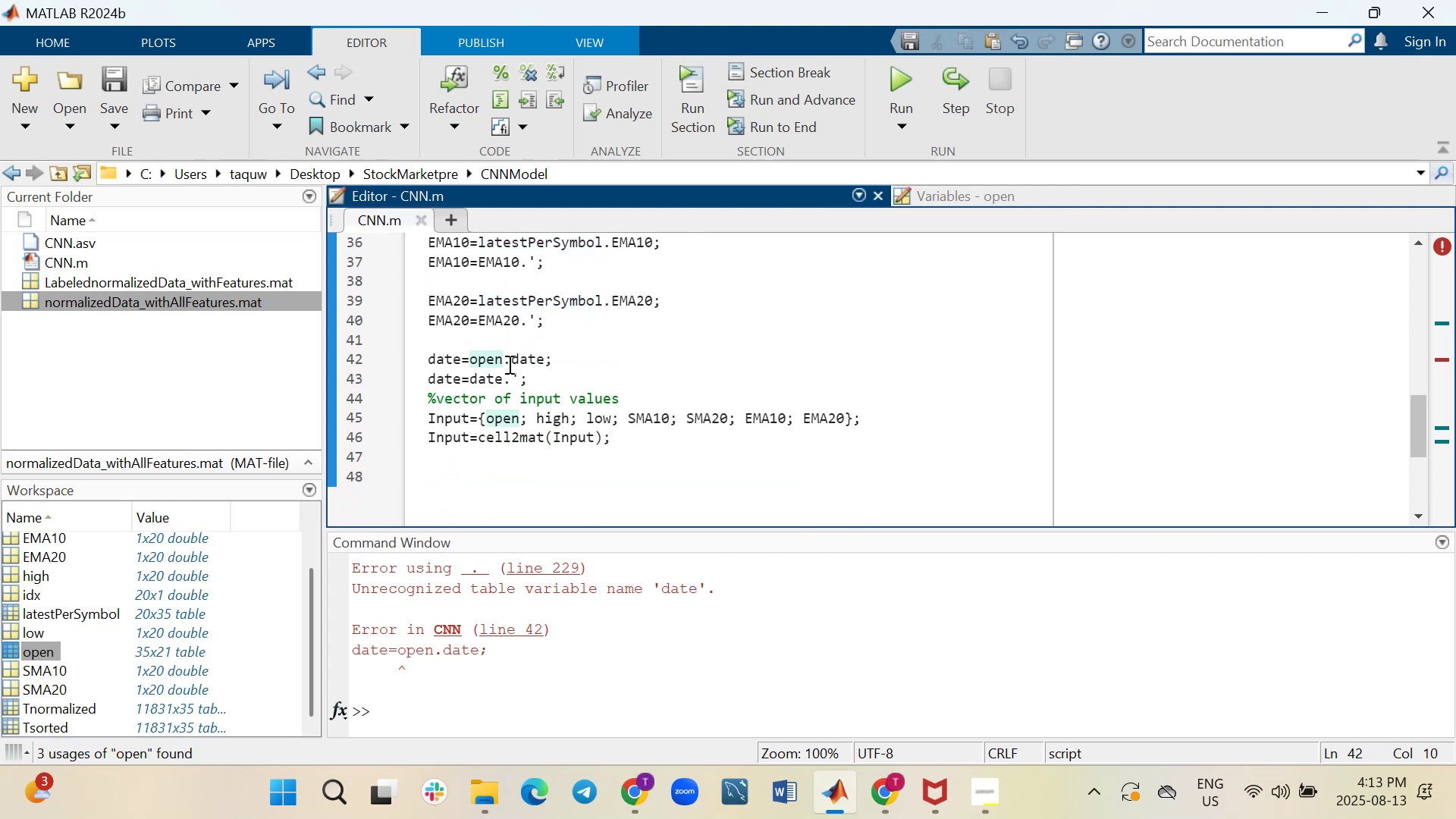 
key(Backspace)
 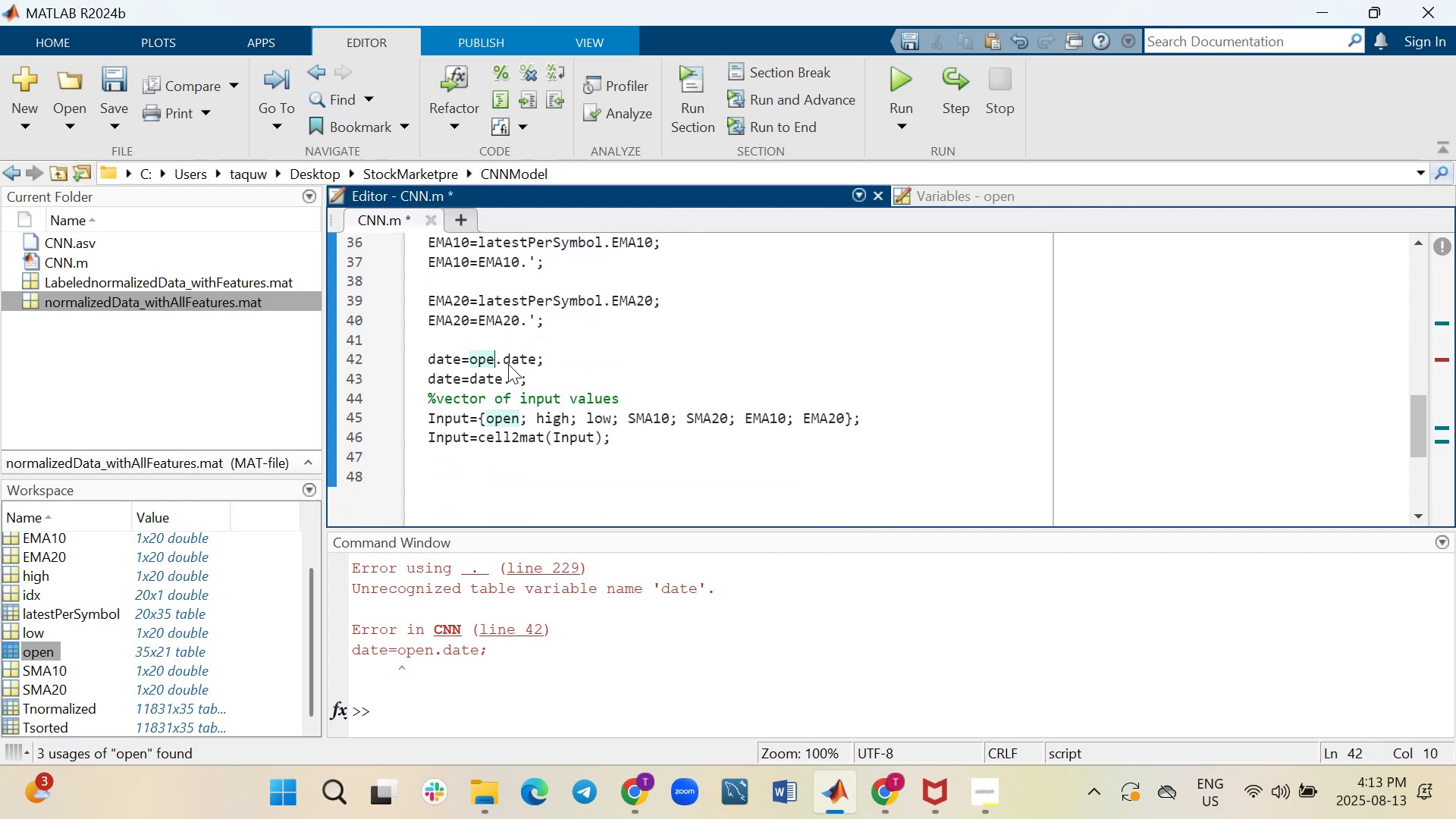 
key(Backspace)
 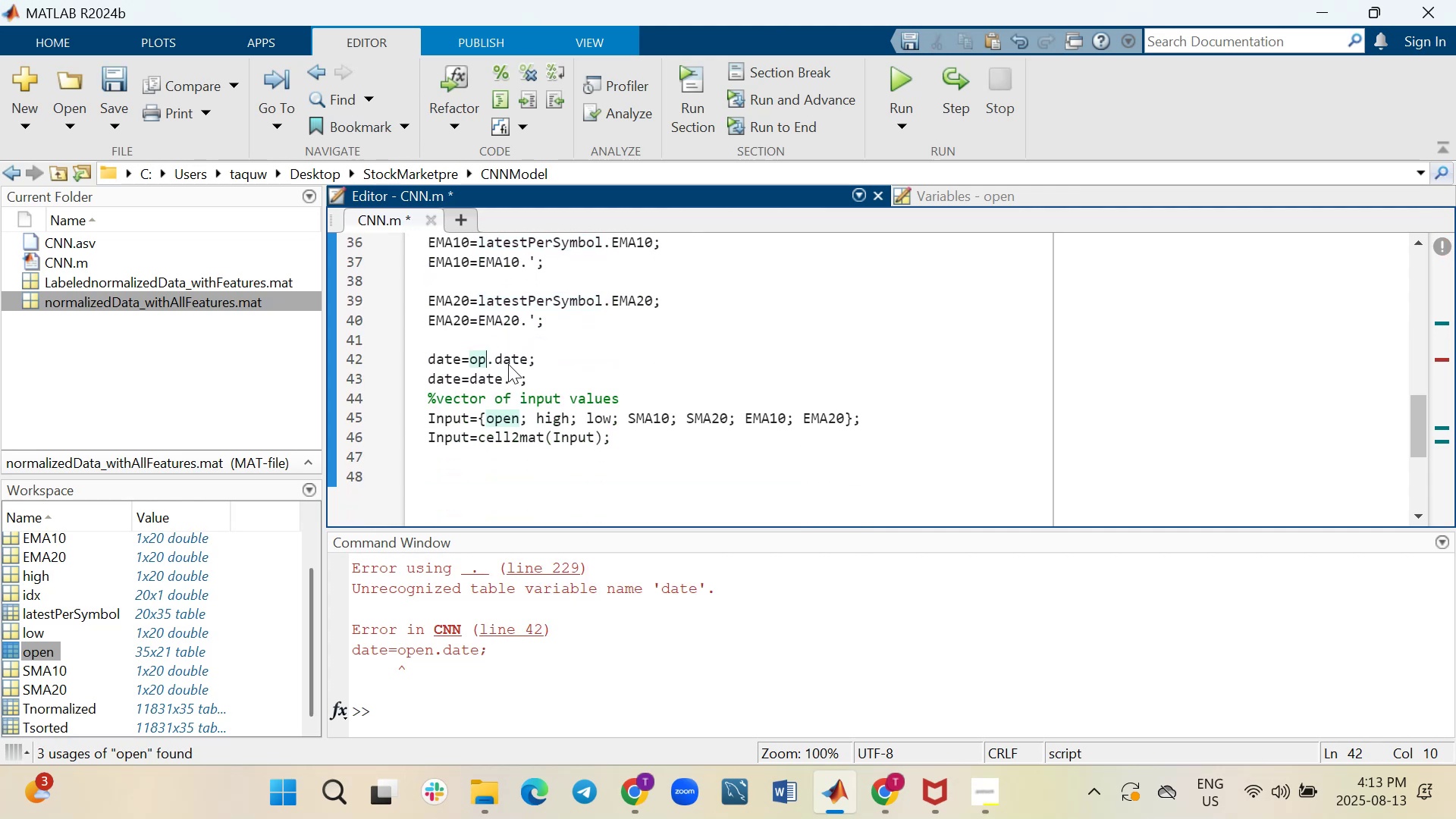 
key(Backspace)
 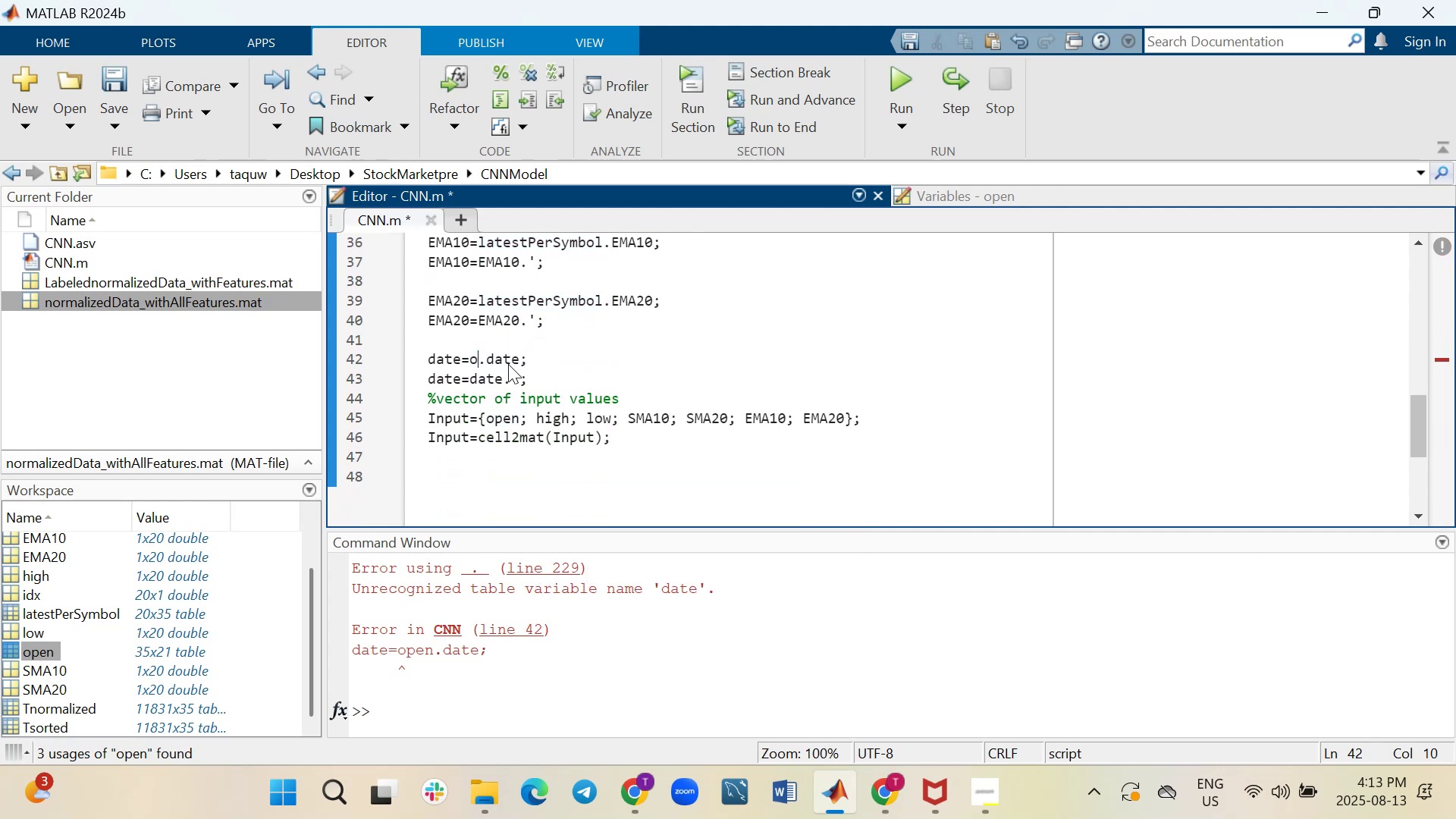 
key(Backspace)
 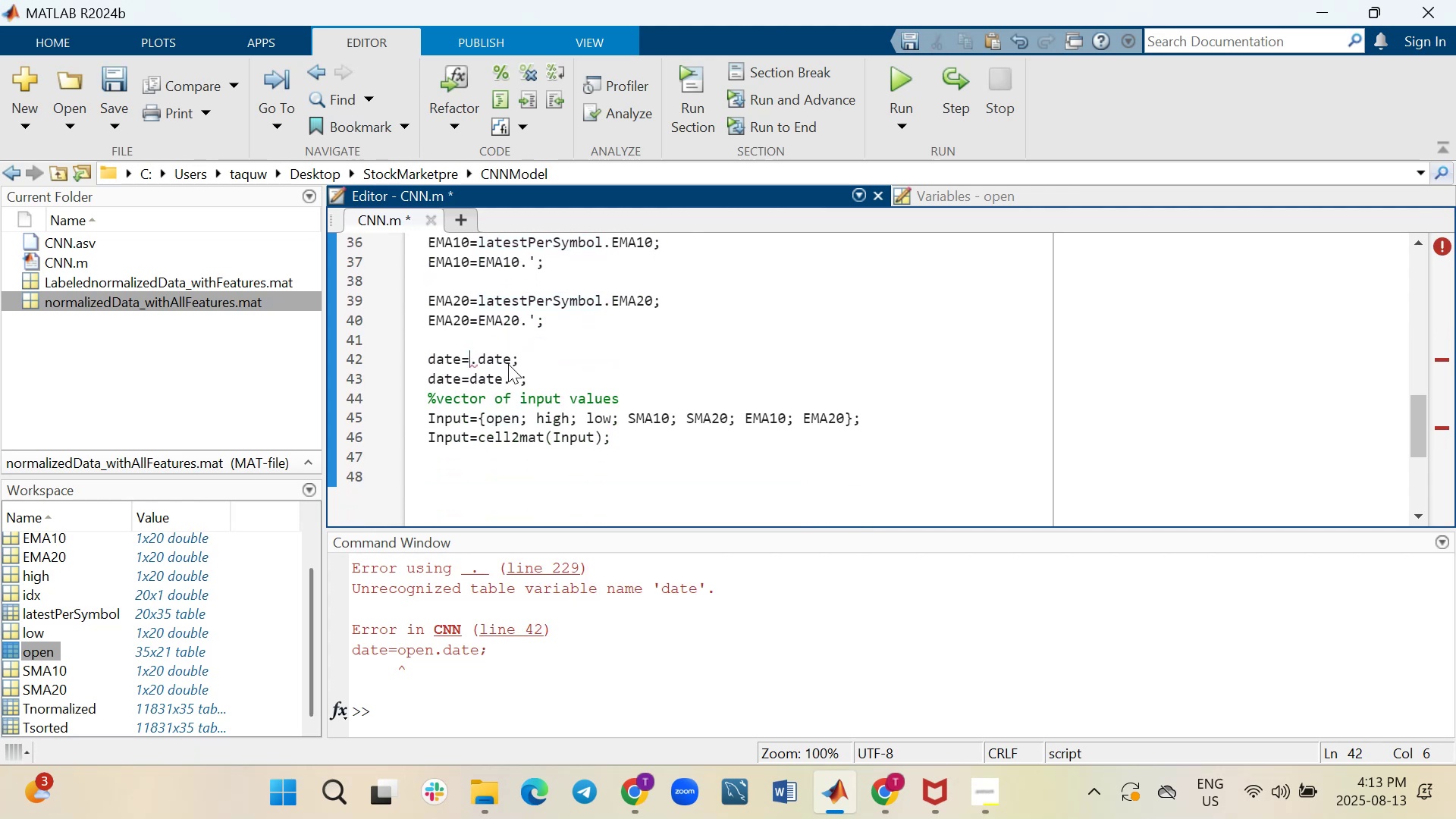 
key(Control+V)
 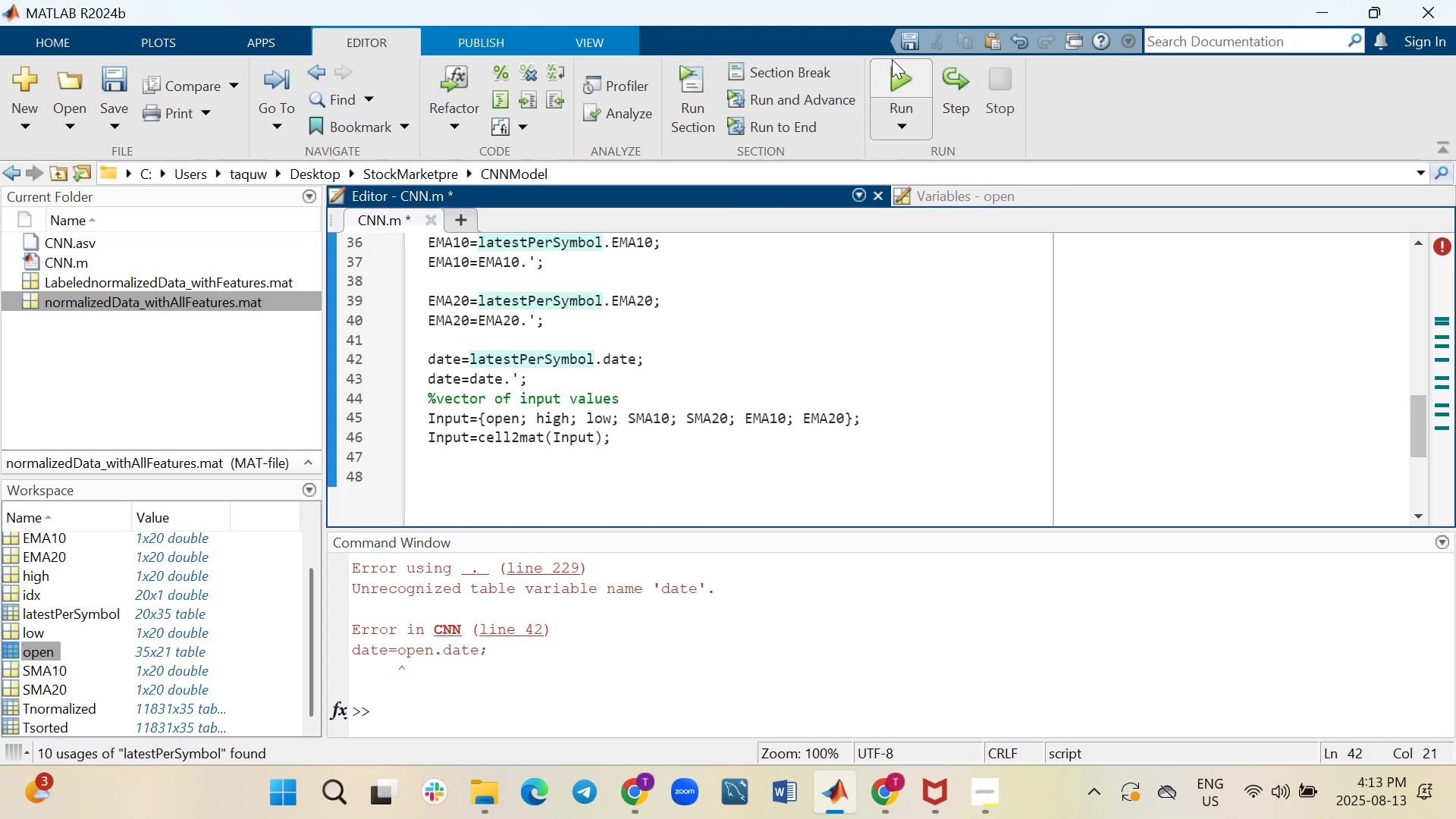 
left_click([905, 71])
 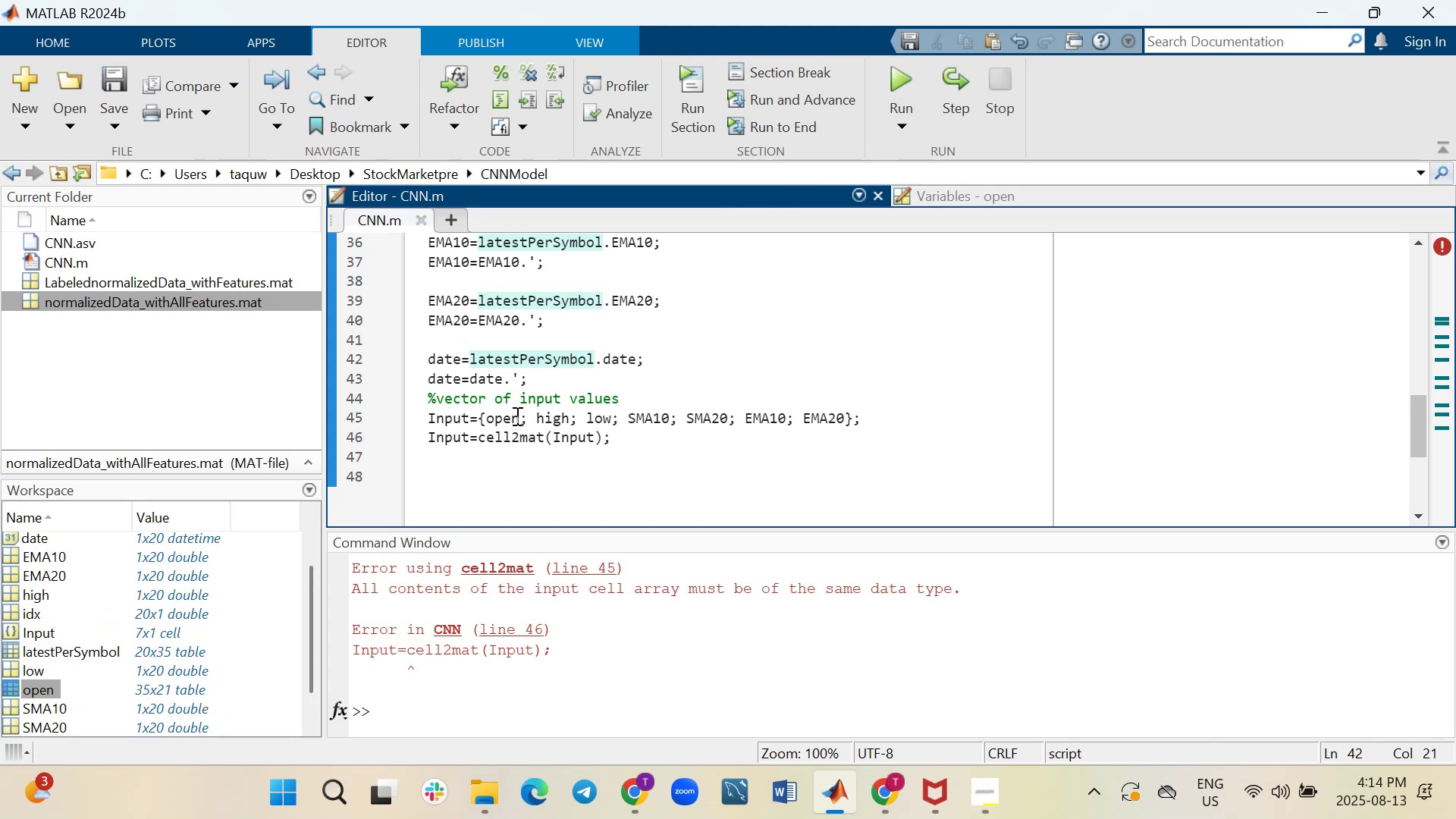 
wait(12.64)
 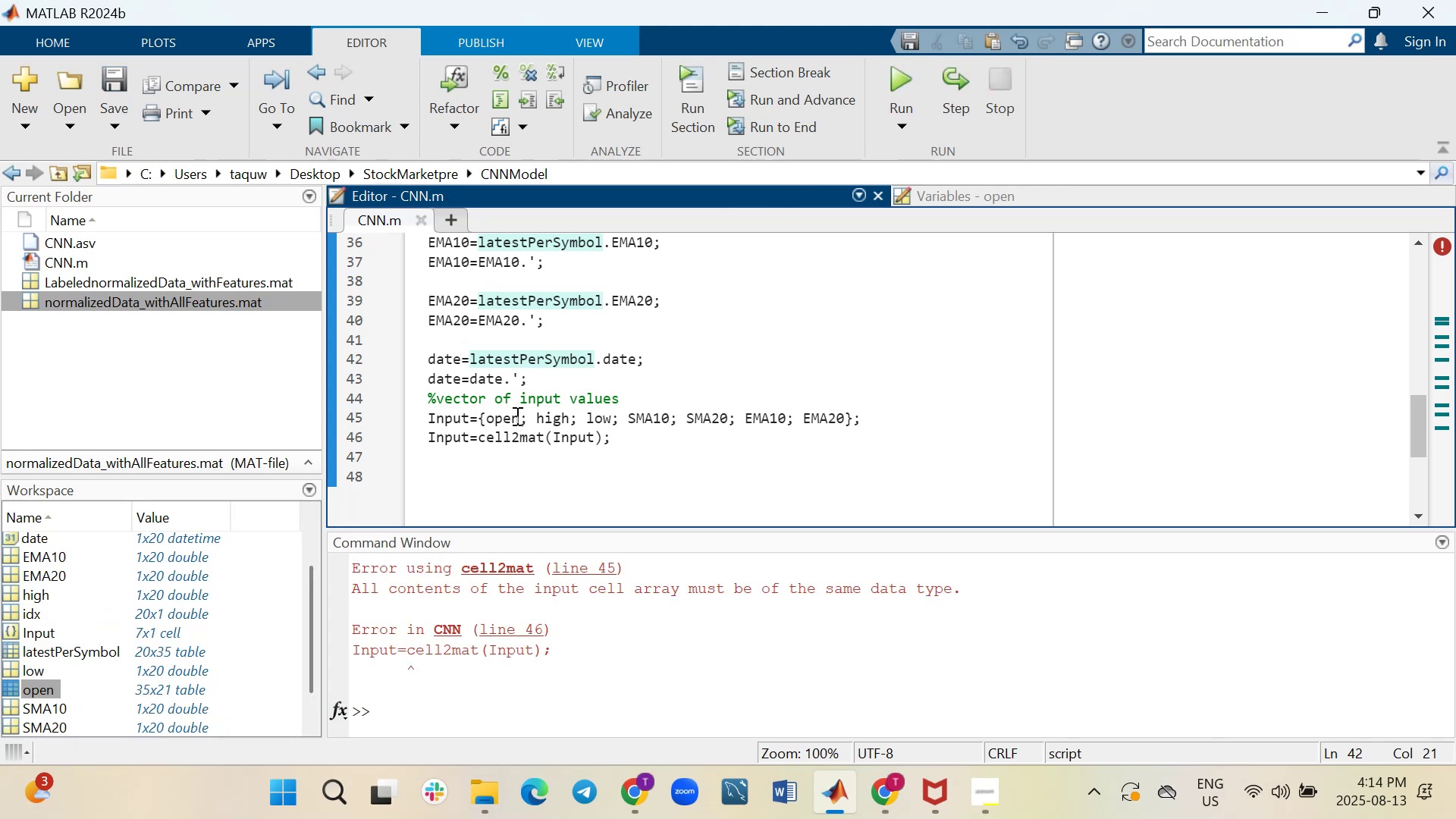 
left_click([559, 382])
 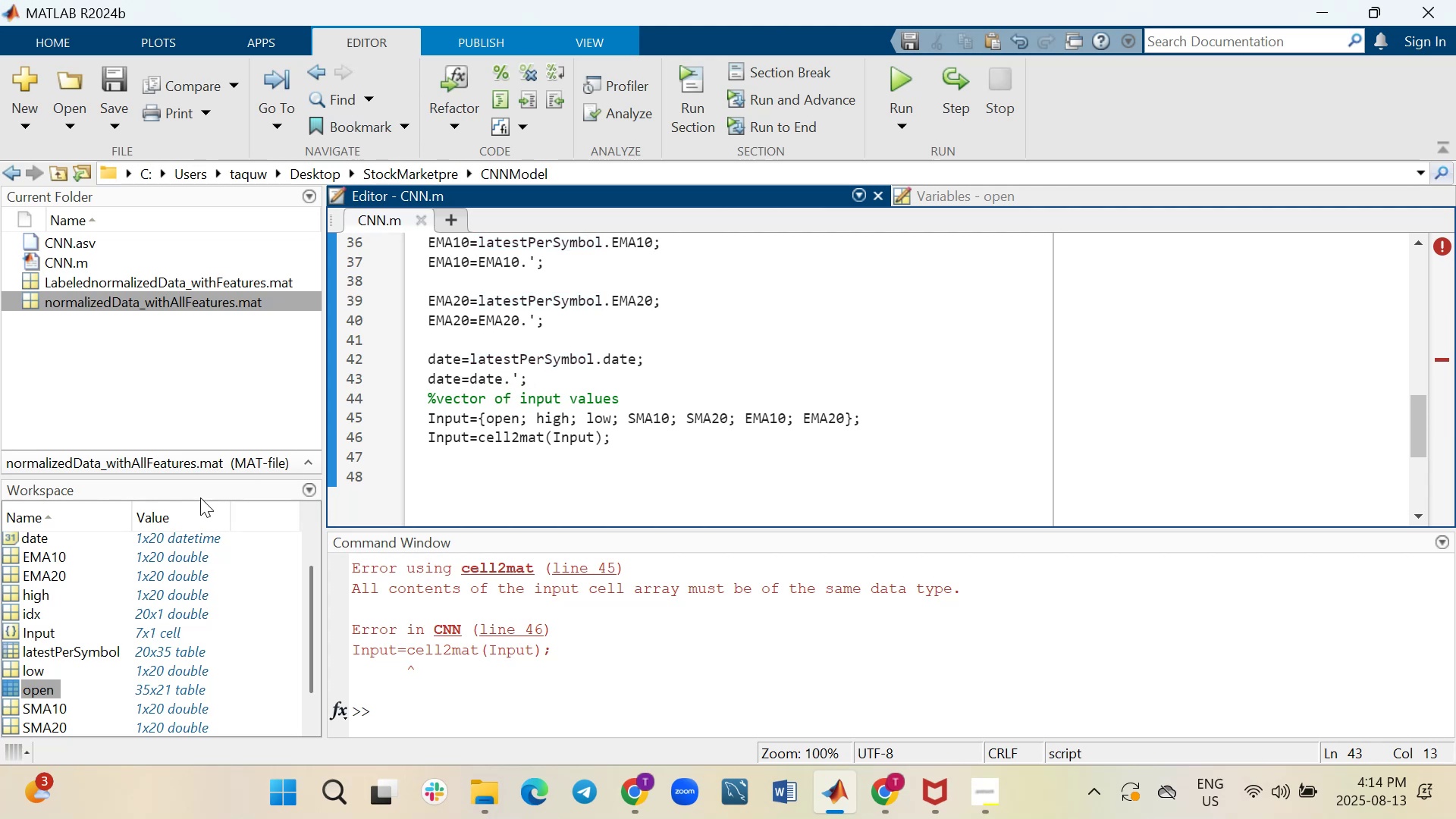 
scroll: coordinate [64, 582], scroll_direction: up, amount: 4.0
 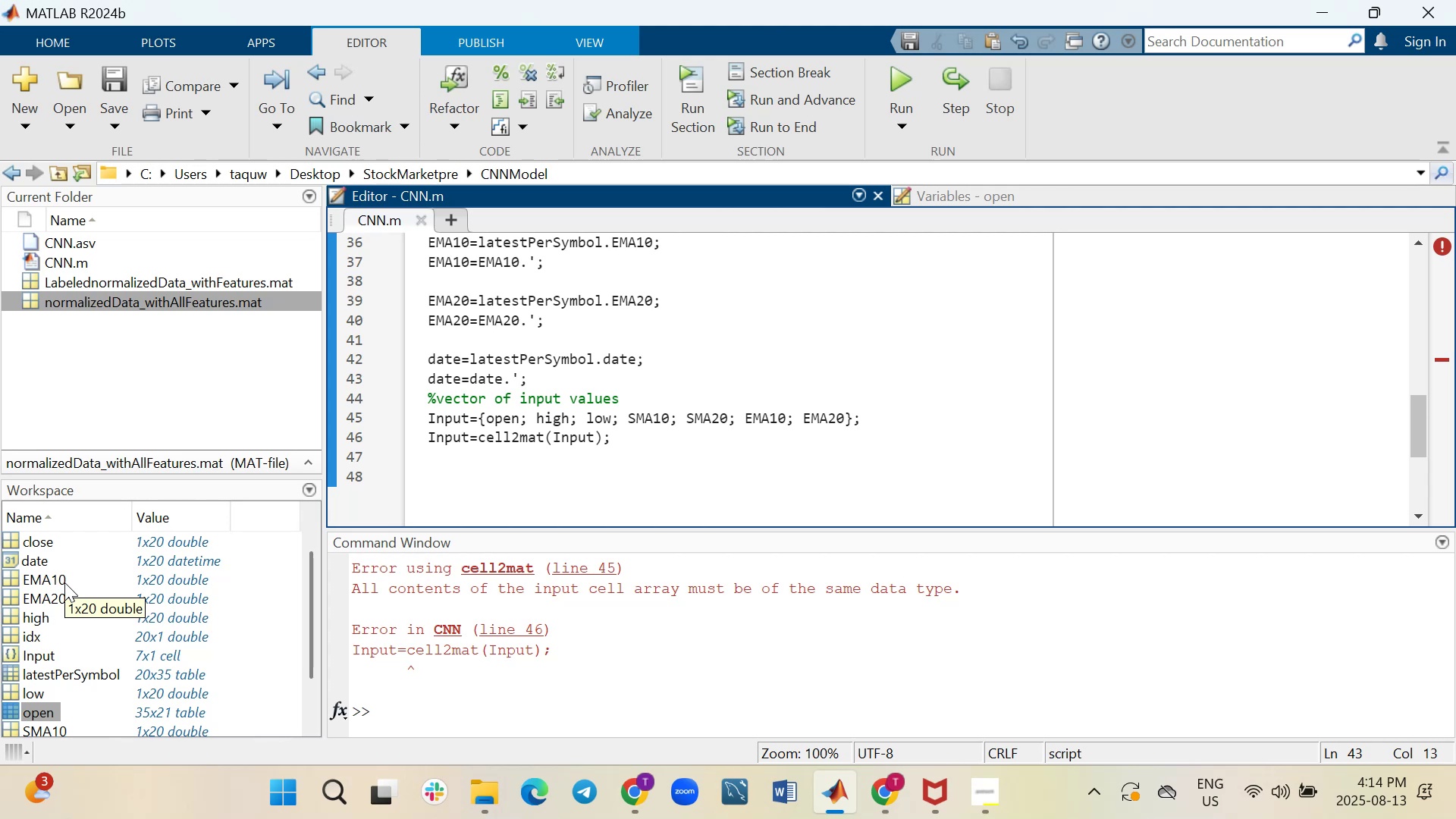 
wait(5.96)
 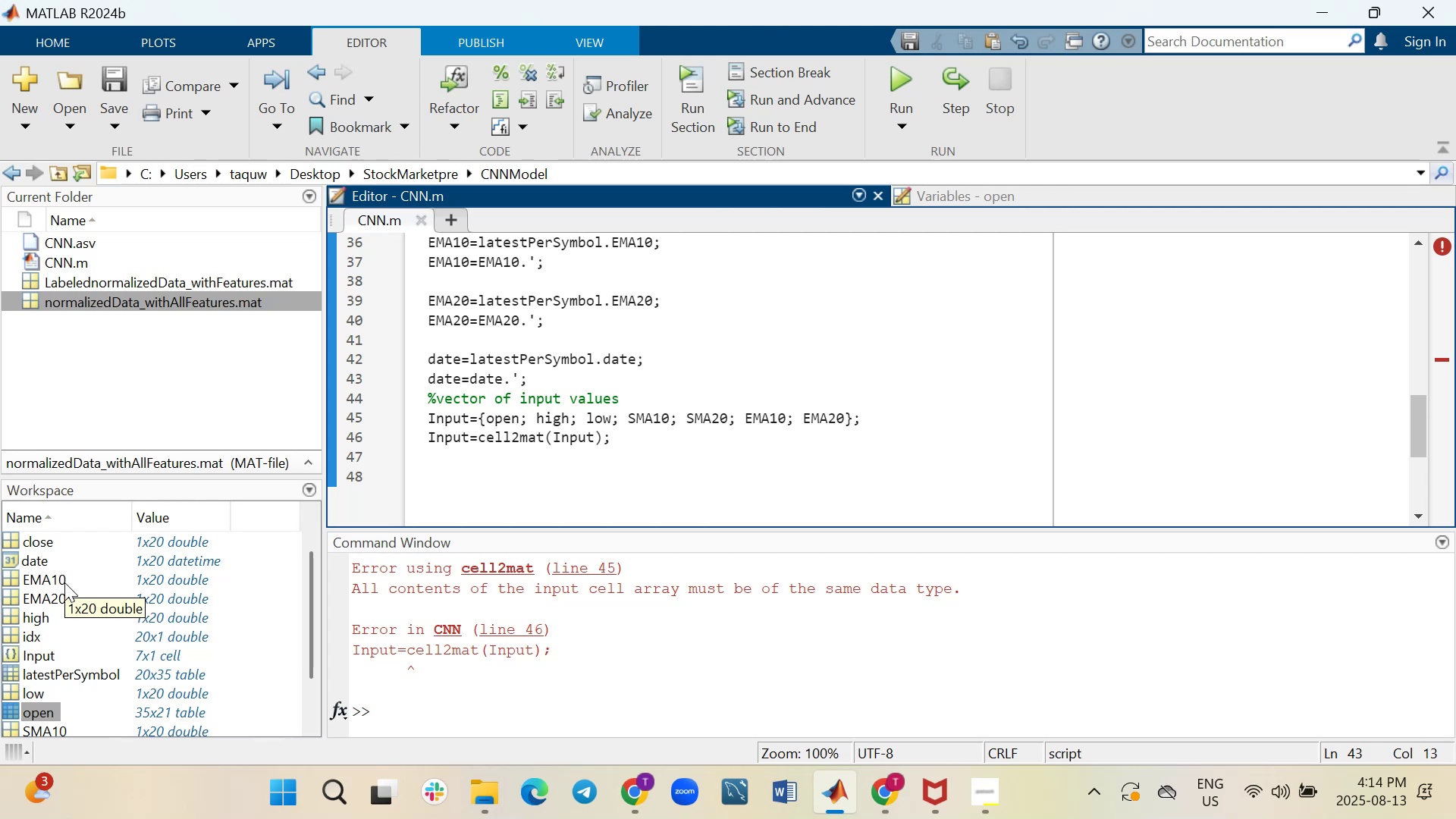 
scroll: coordinate [64, 582], scroll_direction: up, amount: 1.0
 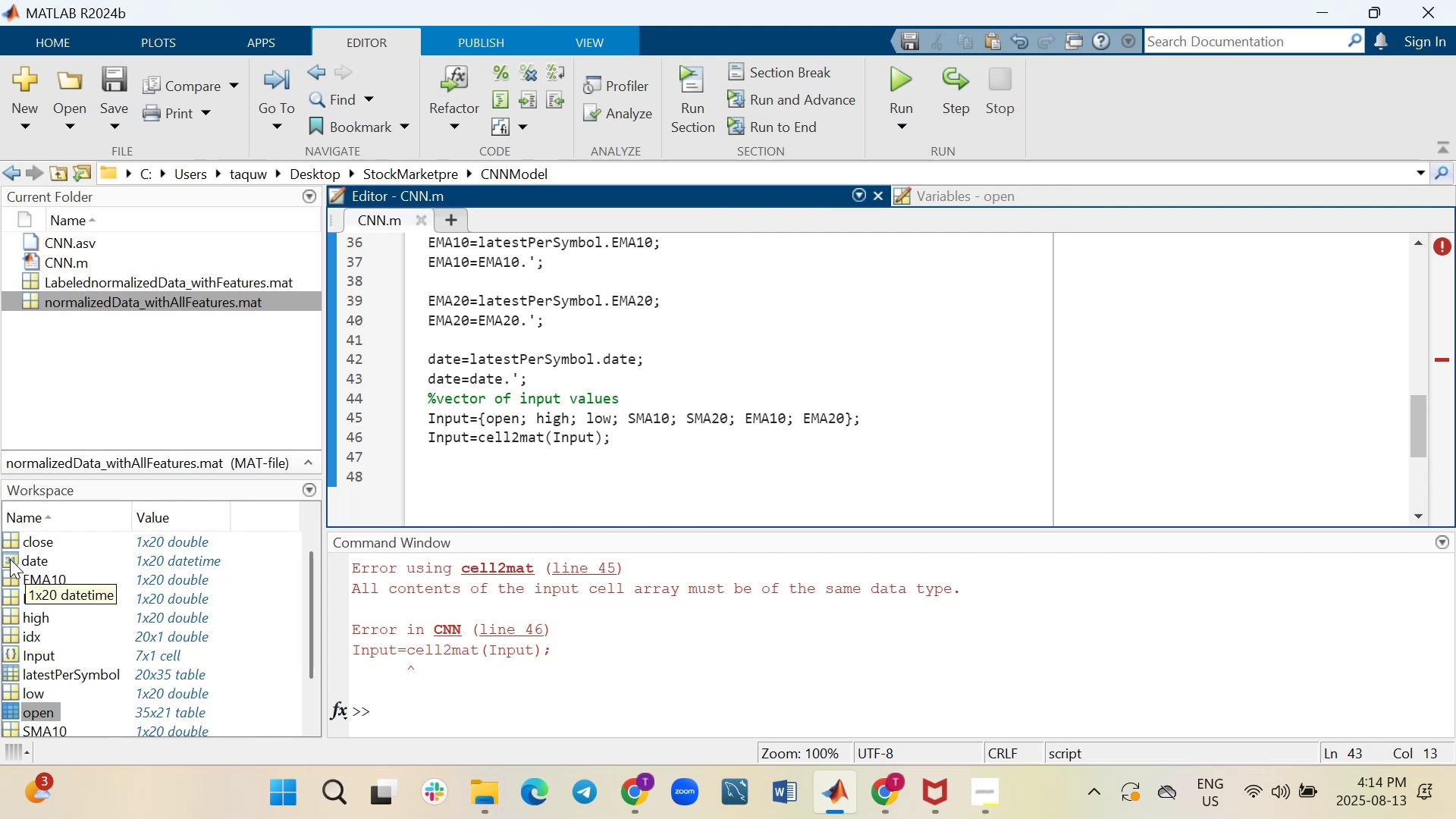 
double_click([10, 559])
 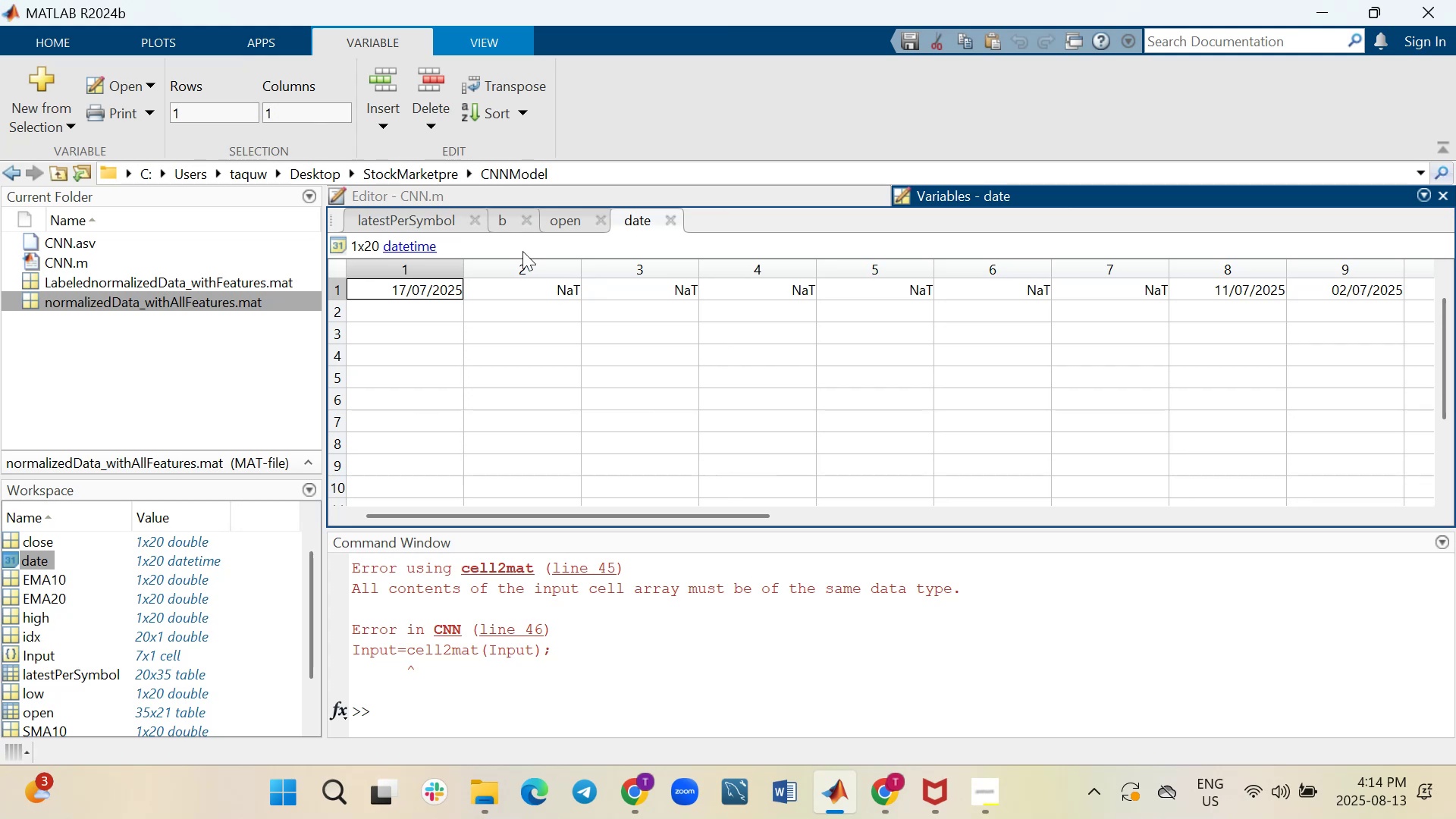 
left_click([447, 196])
 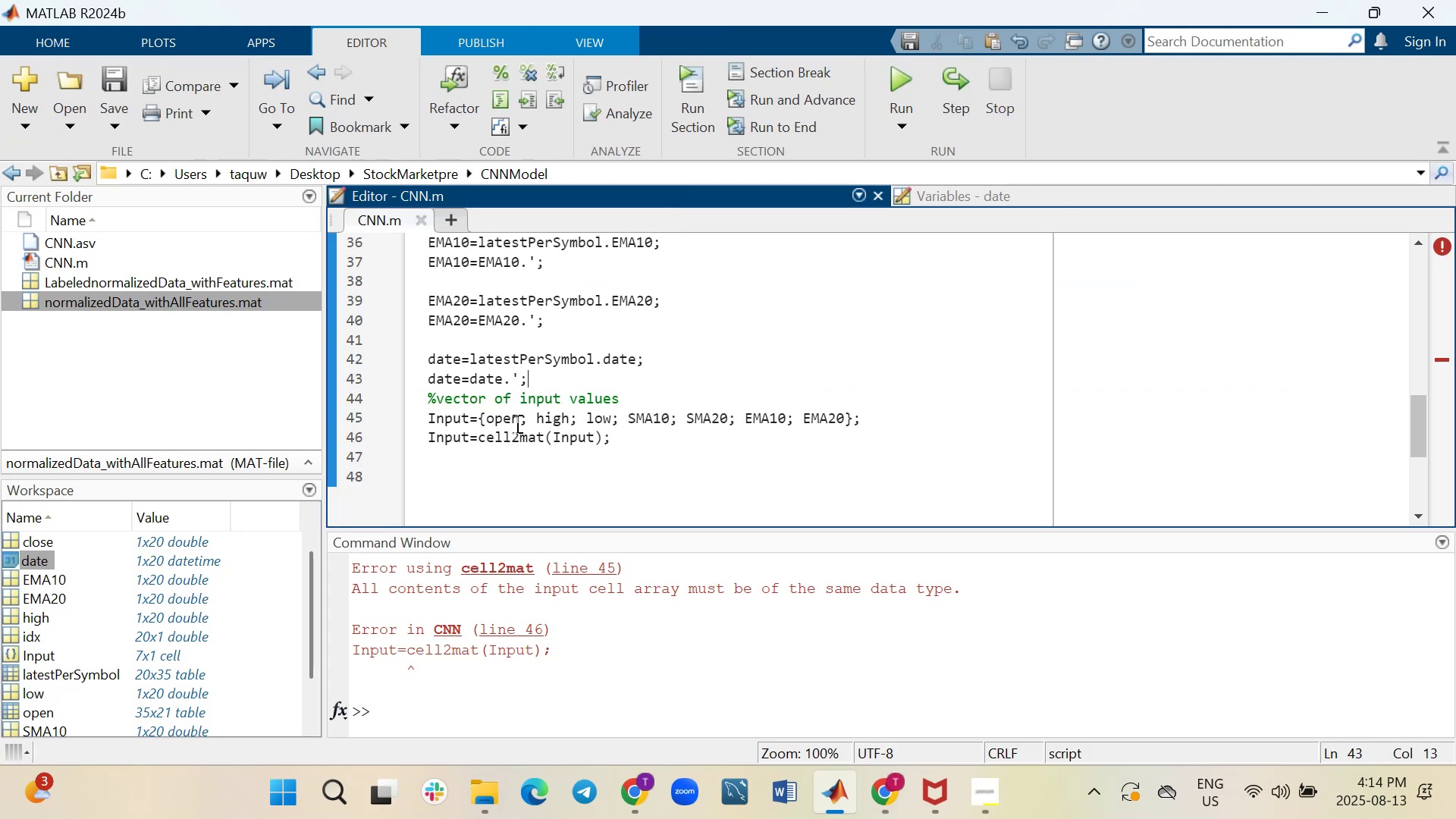 
left_click([521, 419])
 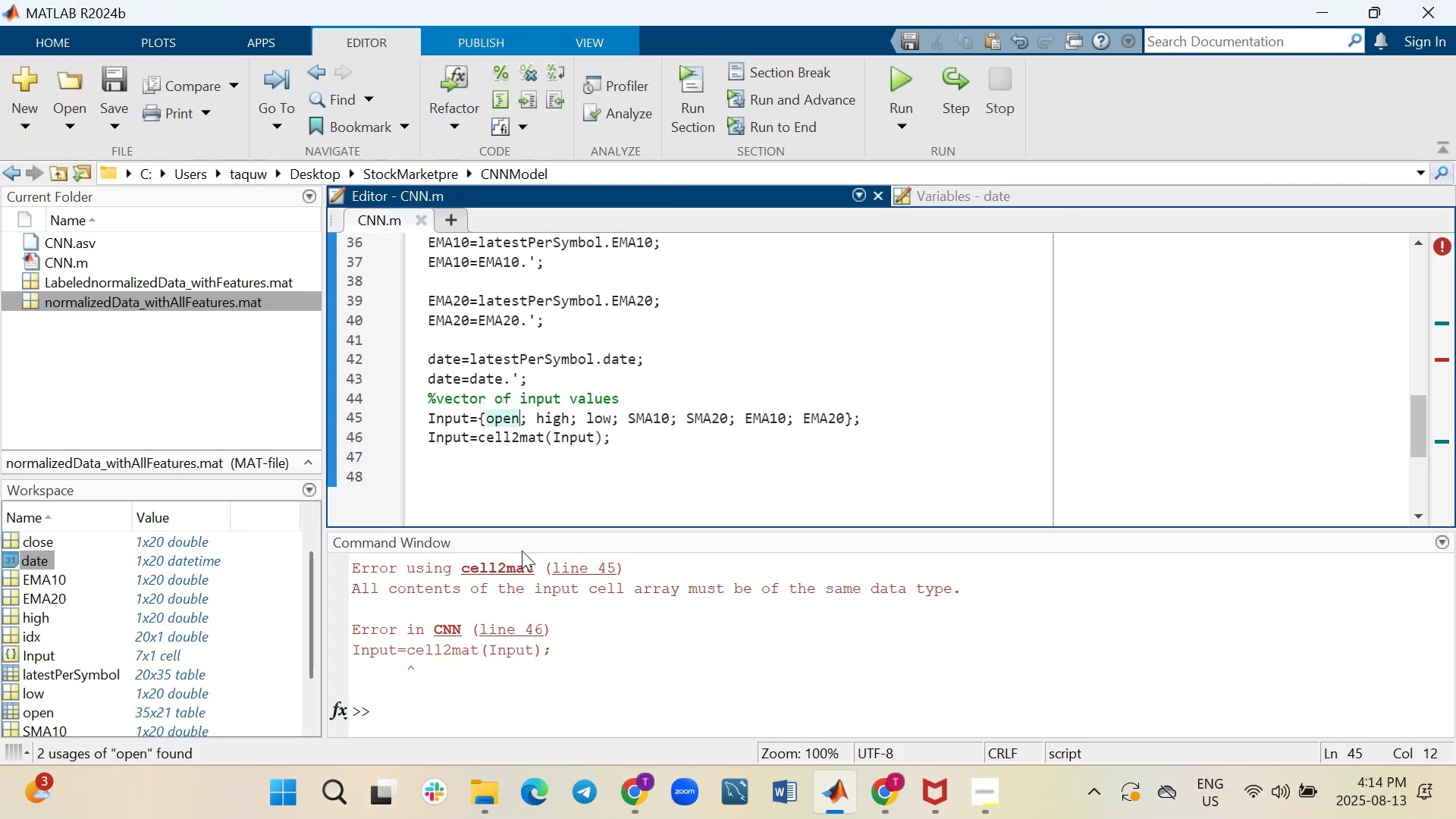 
key(Backspace)
key(Backspace)
key(Backspace)
key(Backspace)
type(date)
 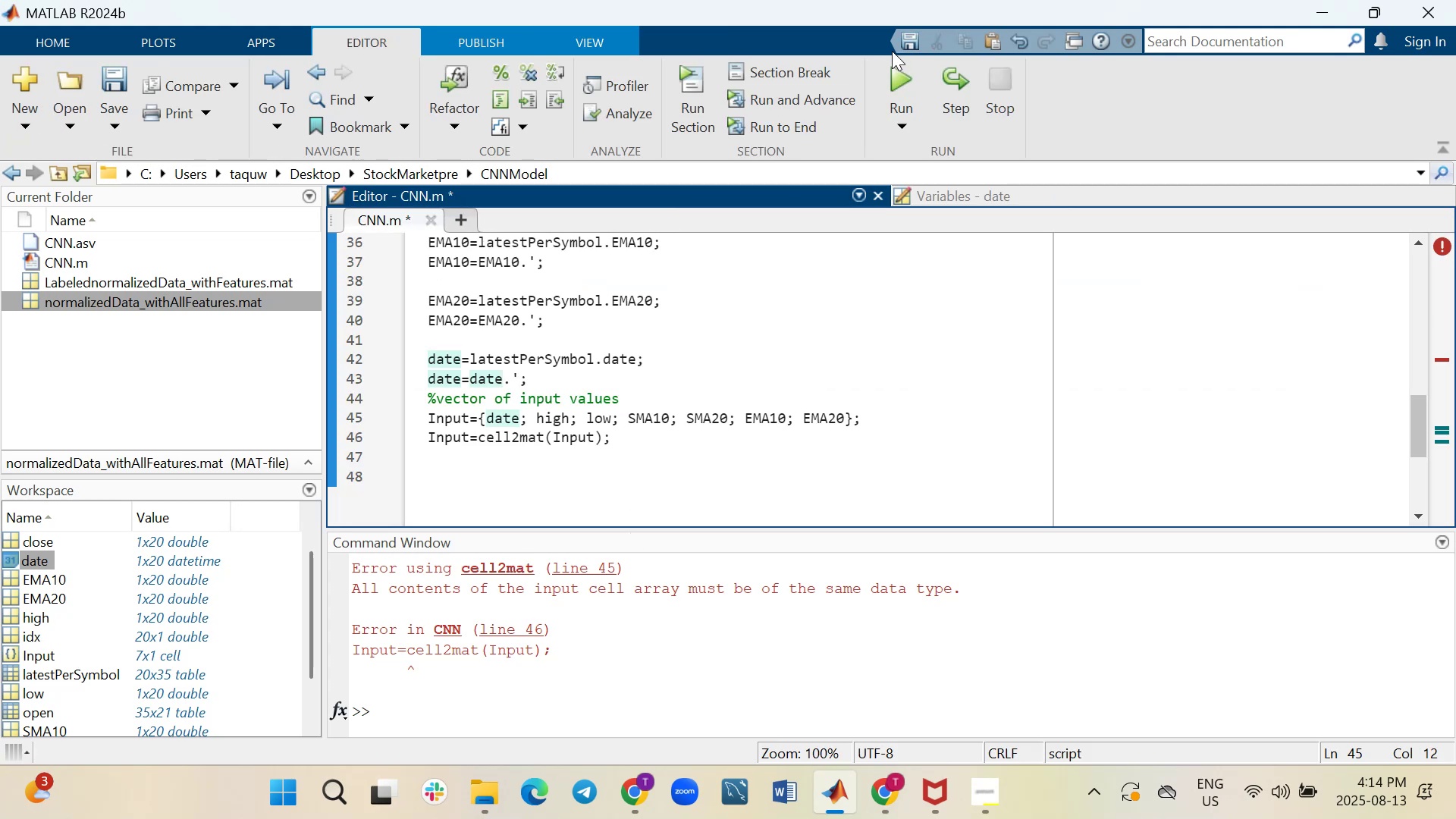 
left_click([901, 67])
 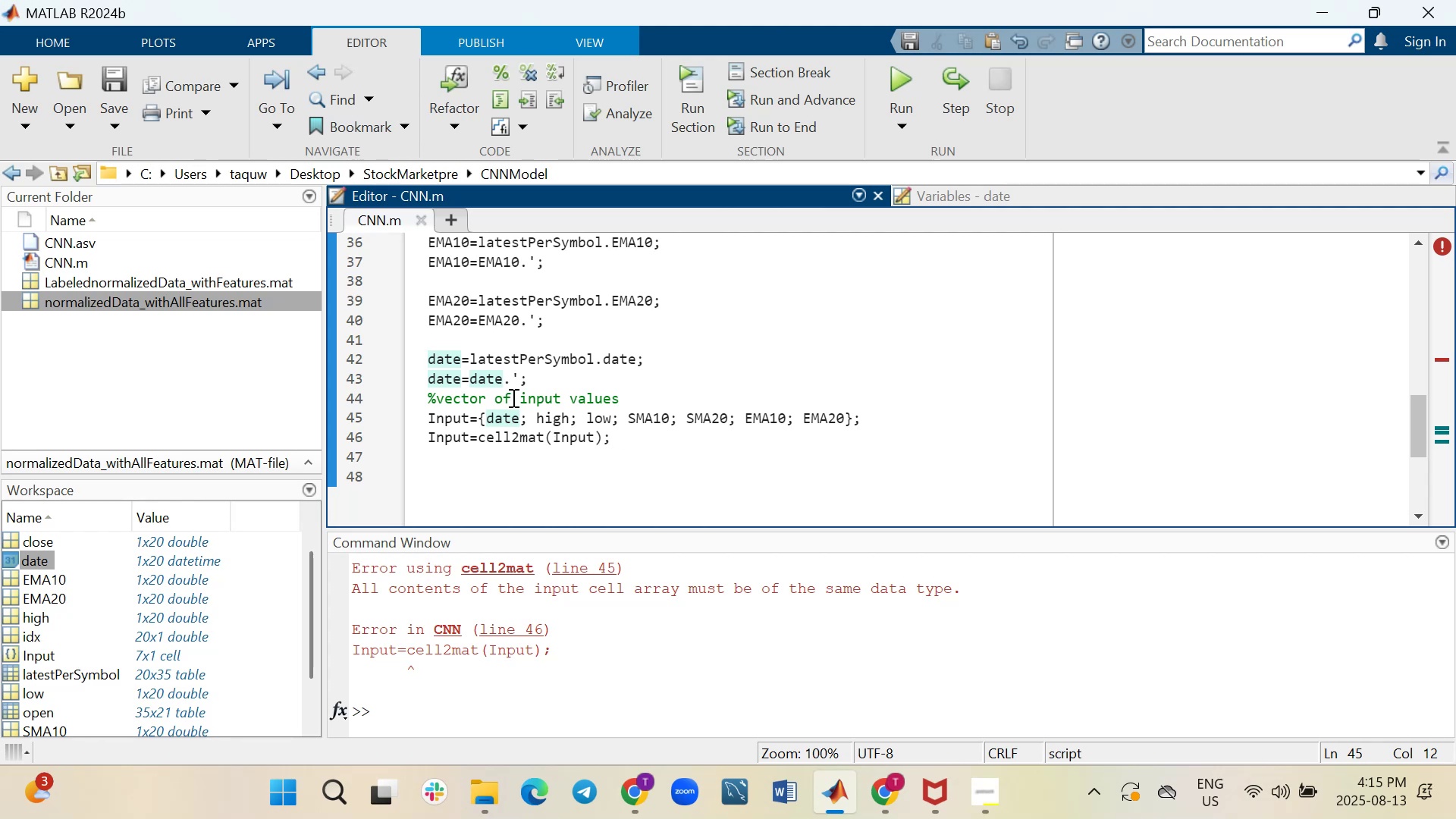 
wait(38.45)
 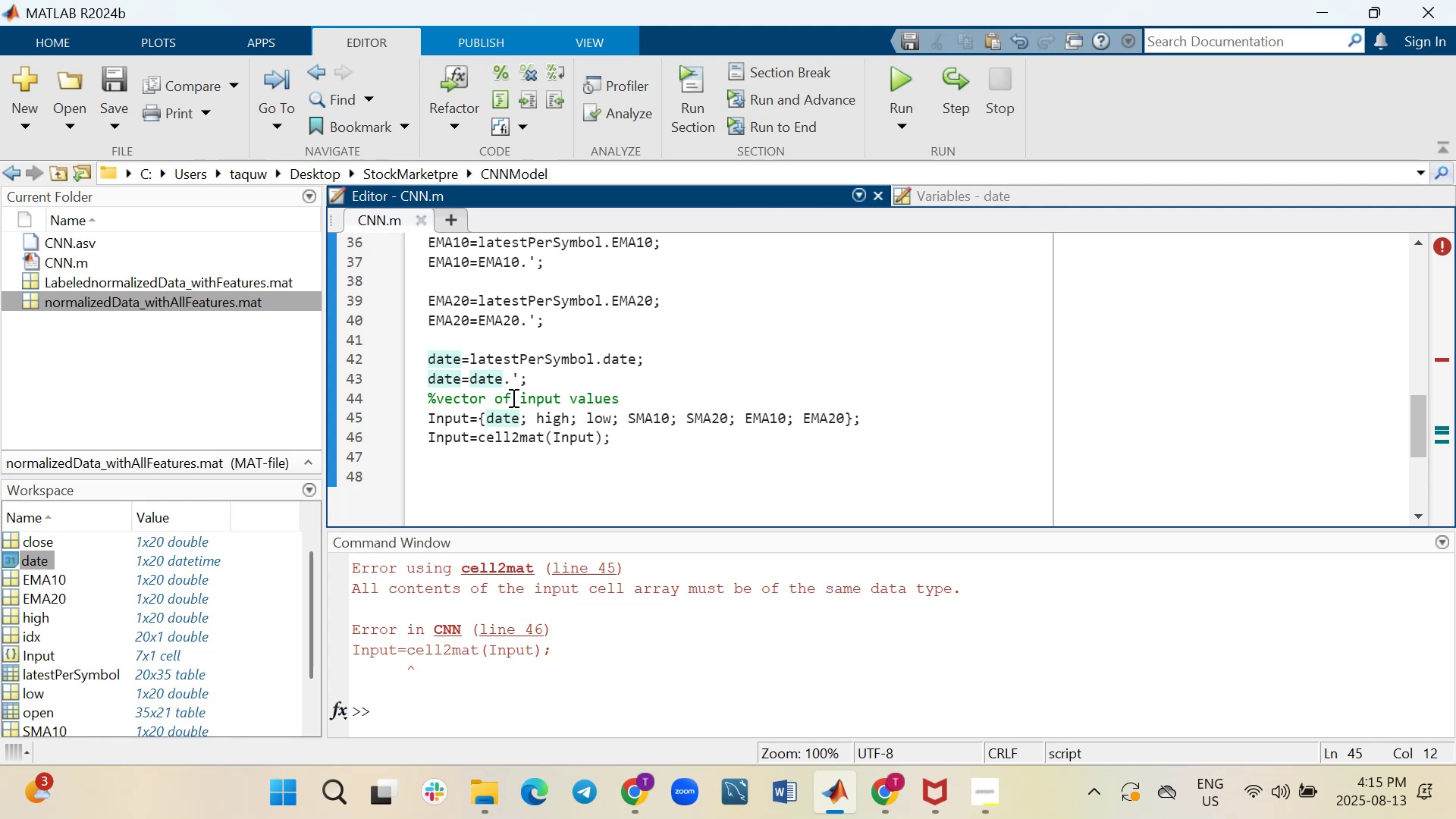 
scroll: coordinate [522, 403], scroll_direction: up, amount: 5.0
 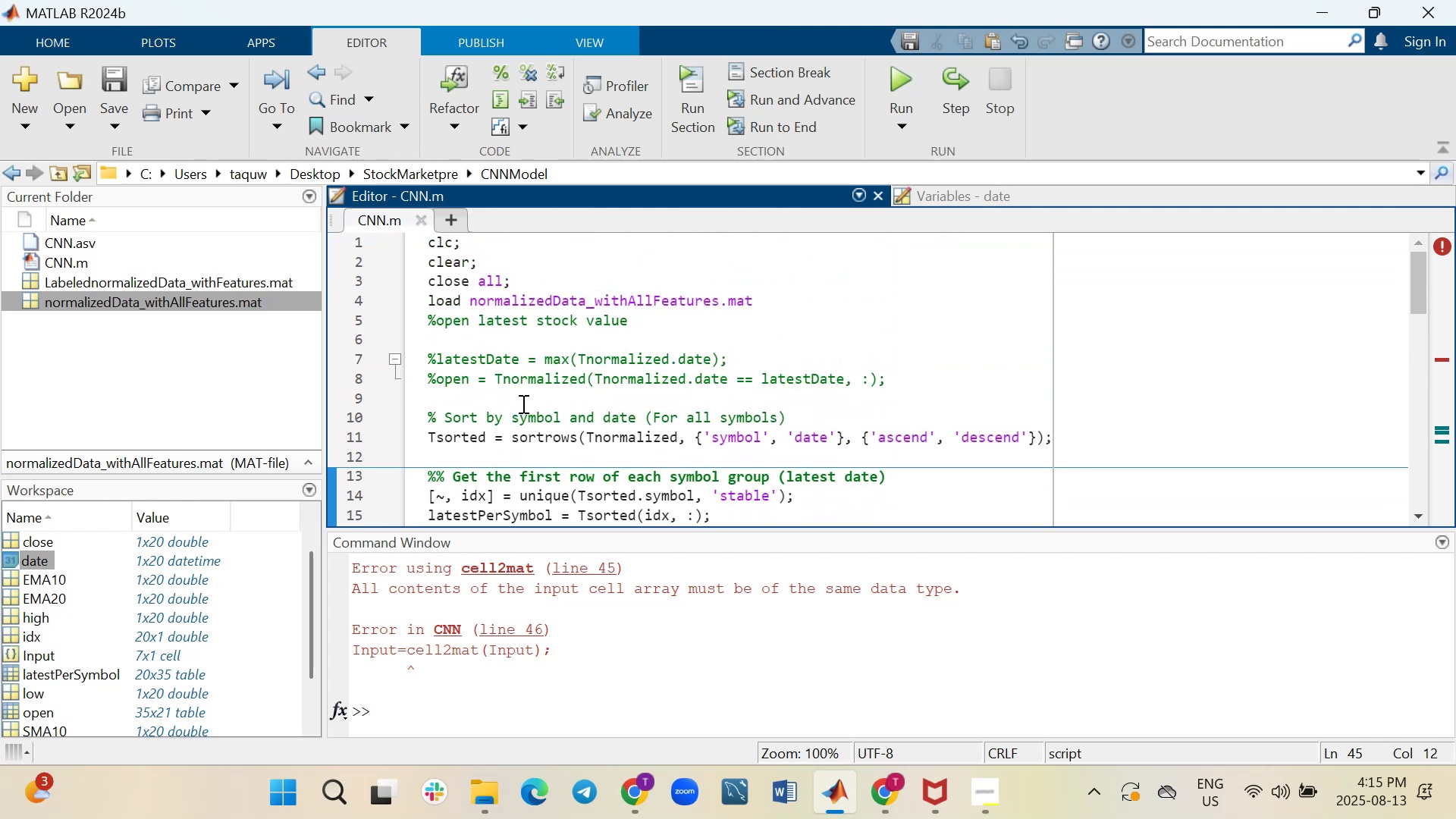 
scroll: coordinate [522, 403], scroll_direction: down, amount: 1.0
 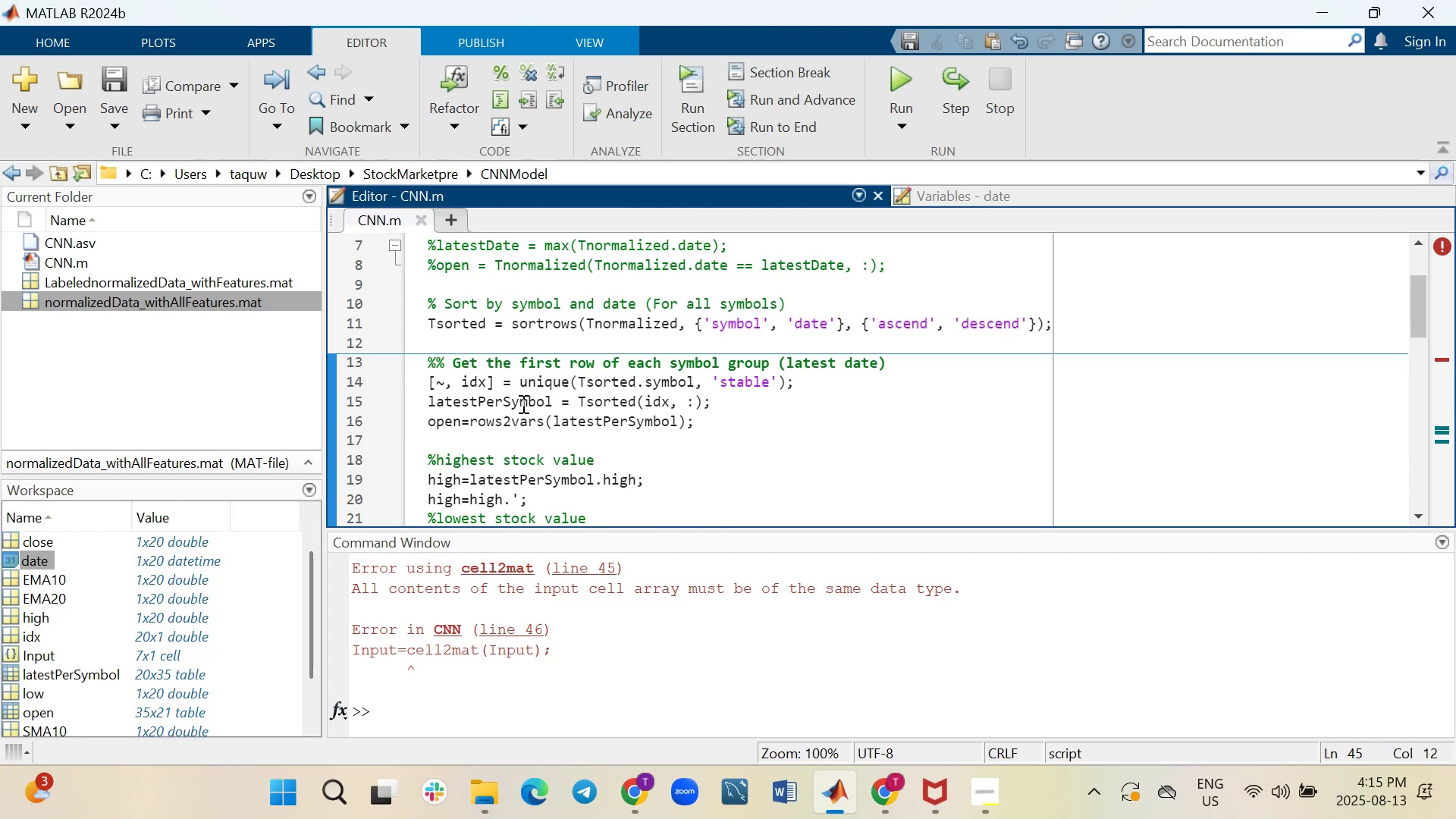 
wait(19.06)
 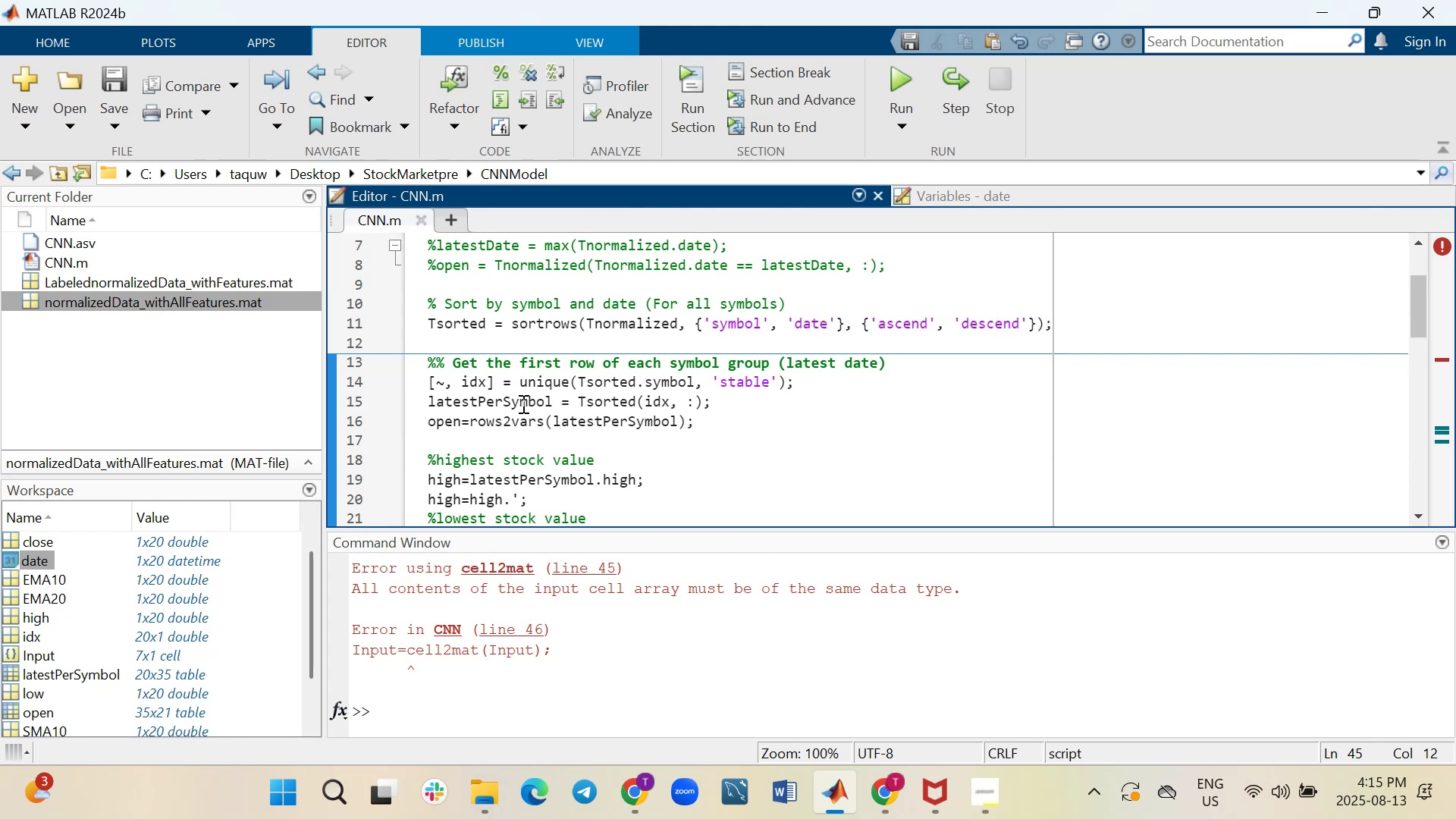 
scroll: coordinate [539, 450], scroll_direction: down, amount: 4.0
 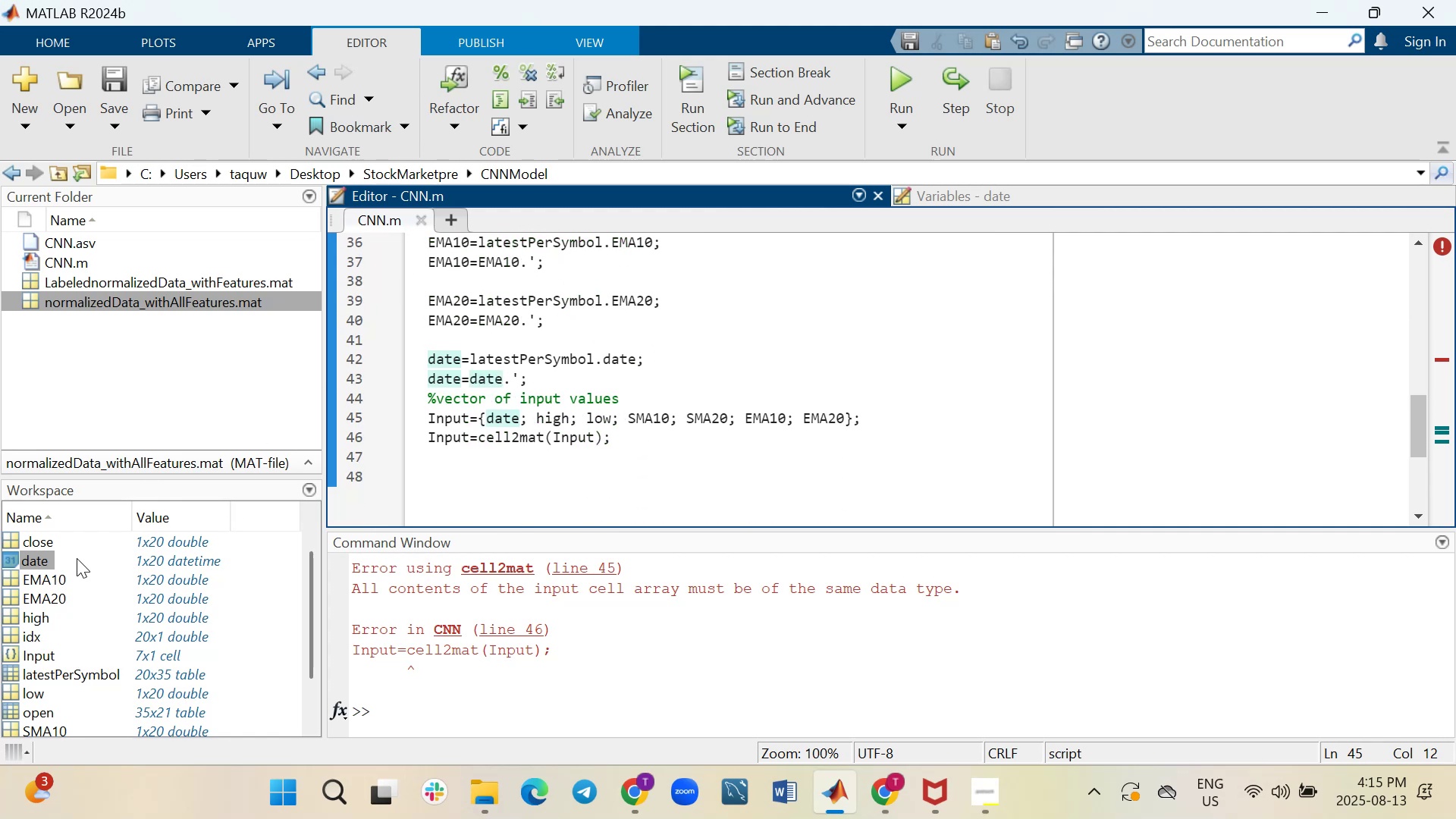 
wait(6.32)
 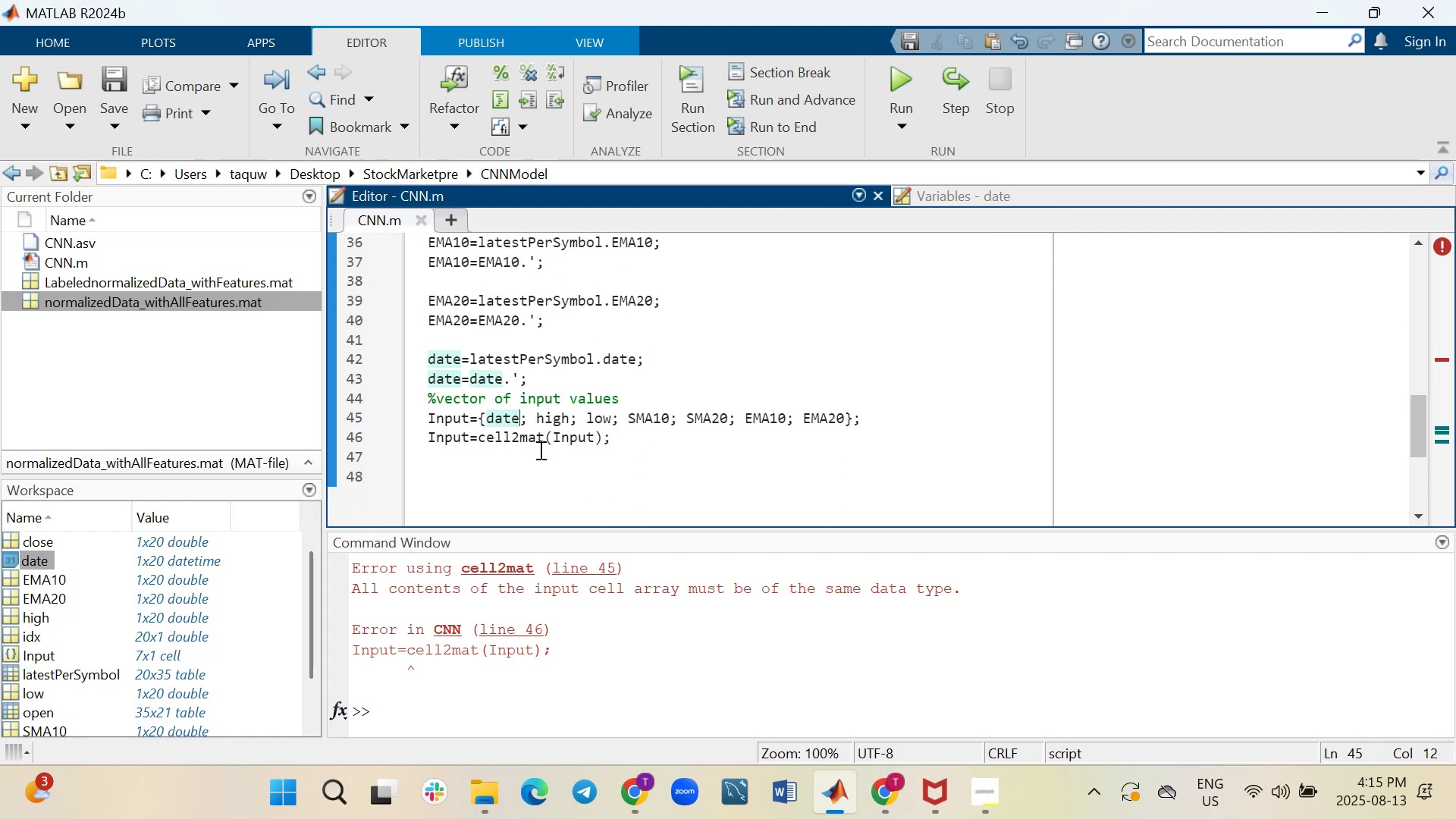 
double_click([11, 673])
 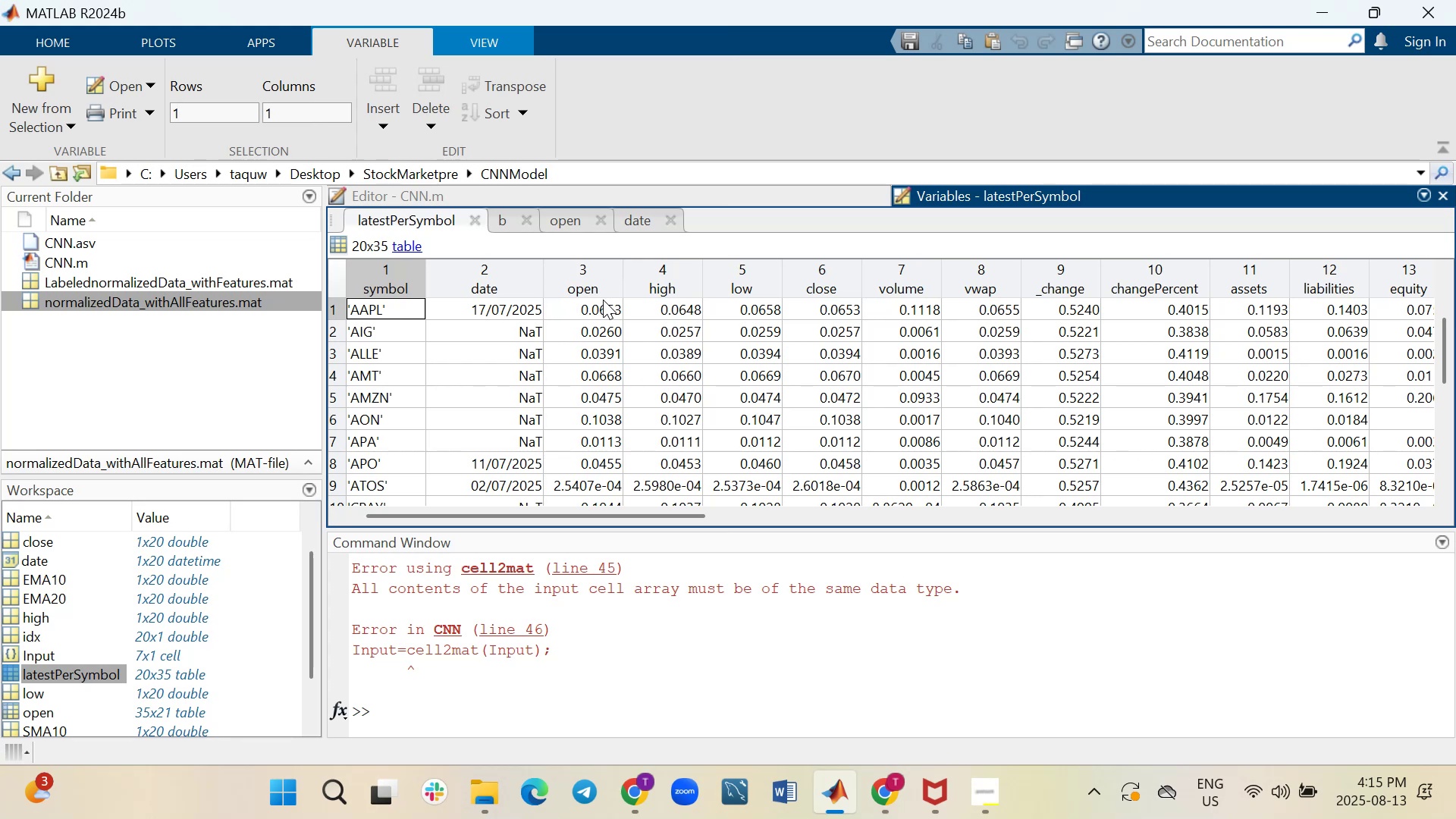 
wait(7.36)
 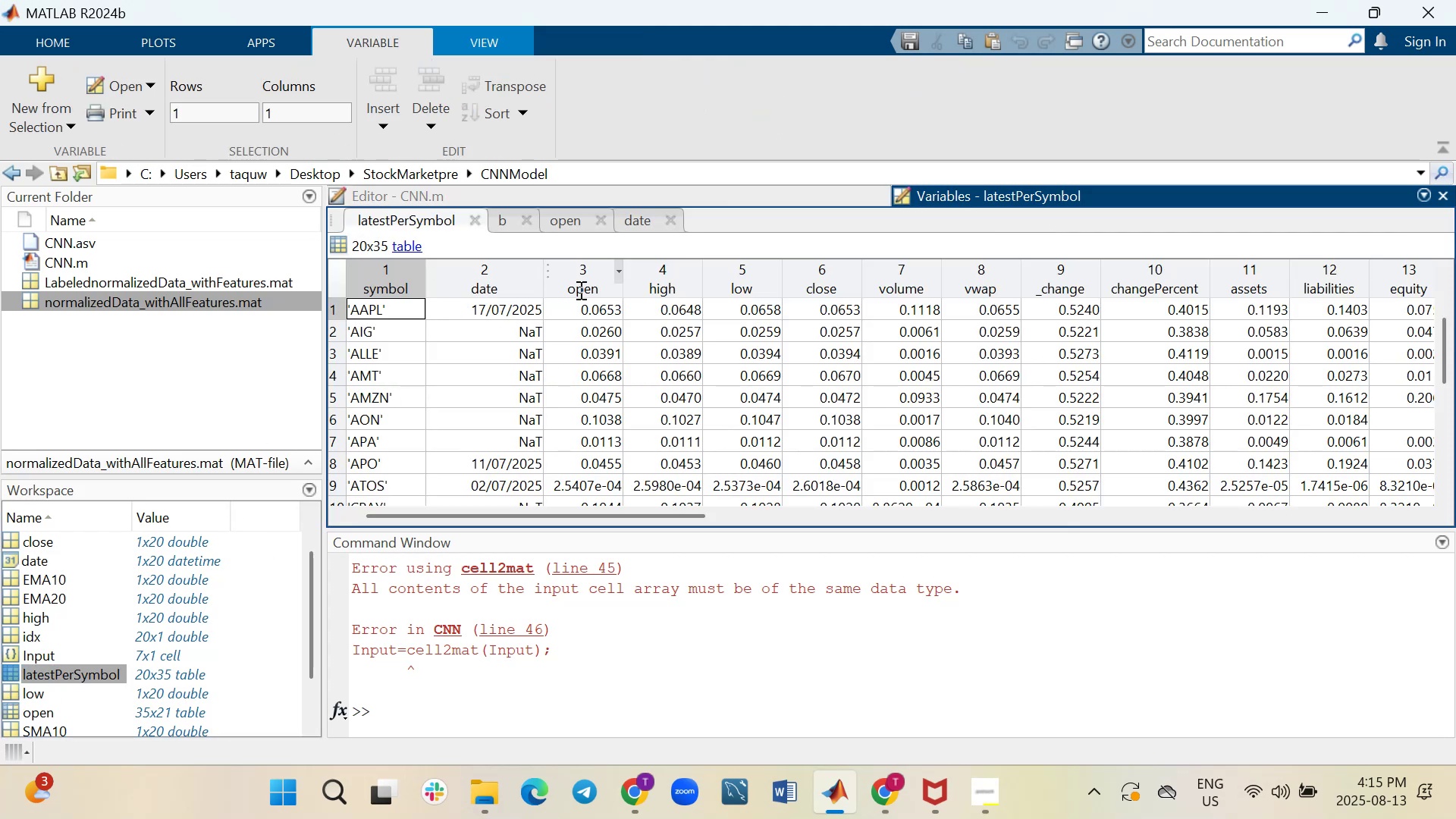 
left_click([506, 193])
 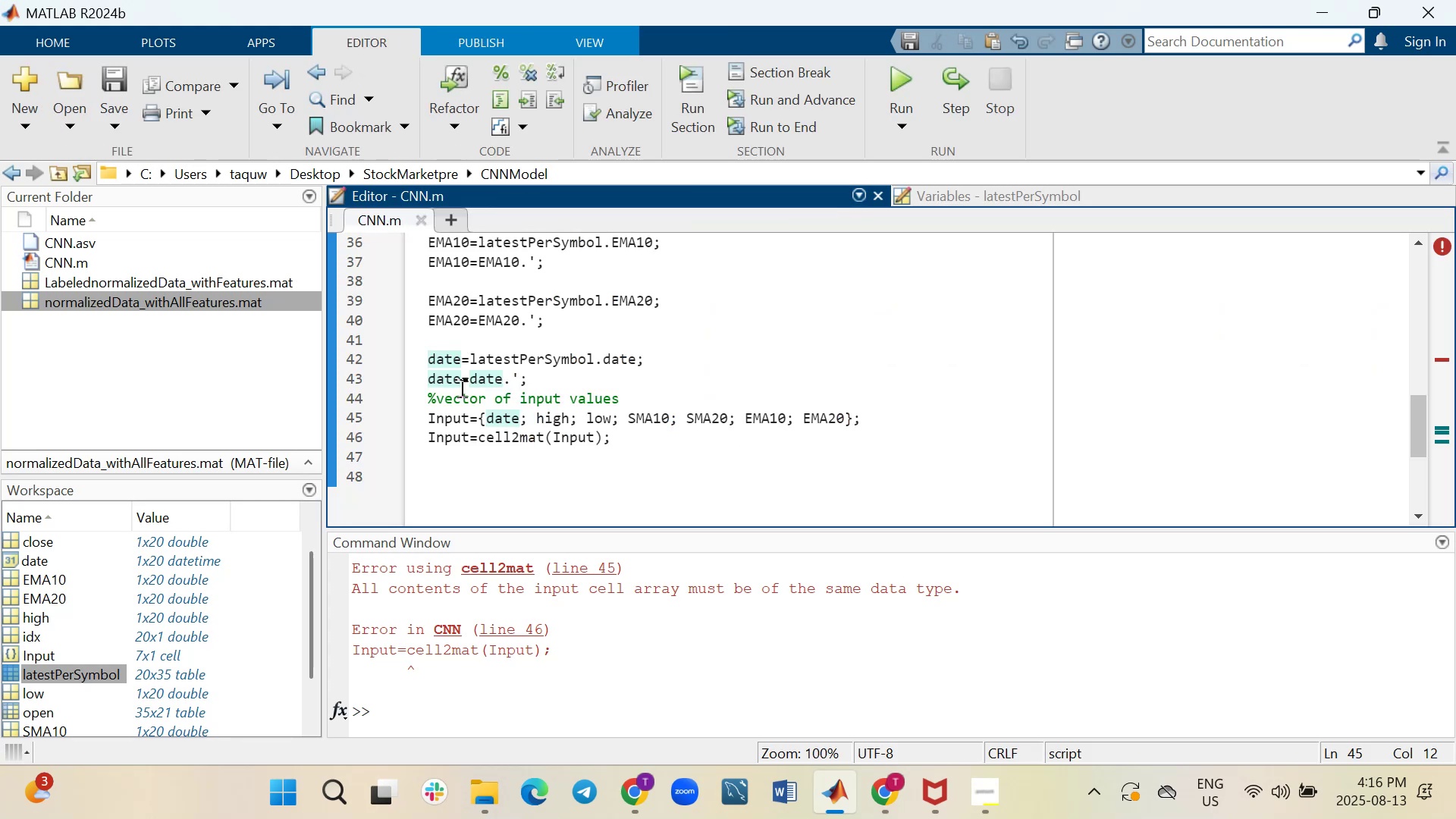 
left_click([464, 356])
 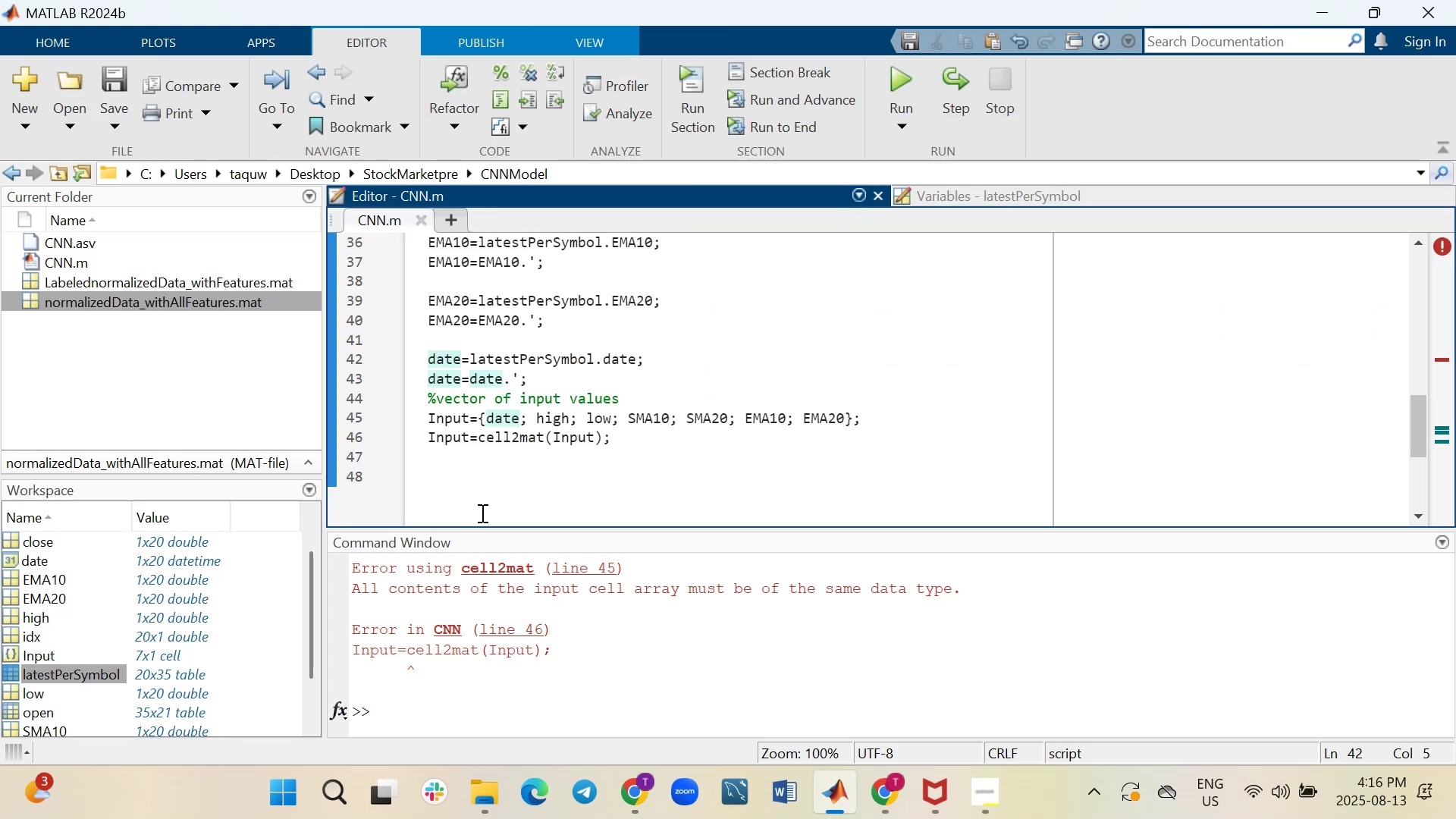 
key(Backspace)
key(Backspace)
key(Backspace)
key(Backspace)
type(open)
 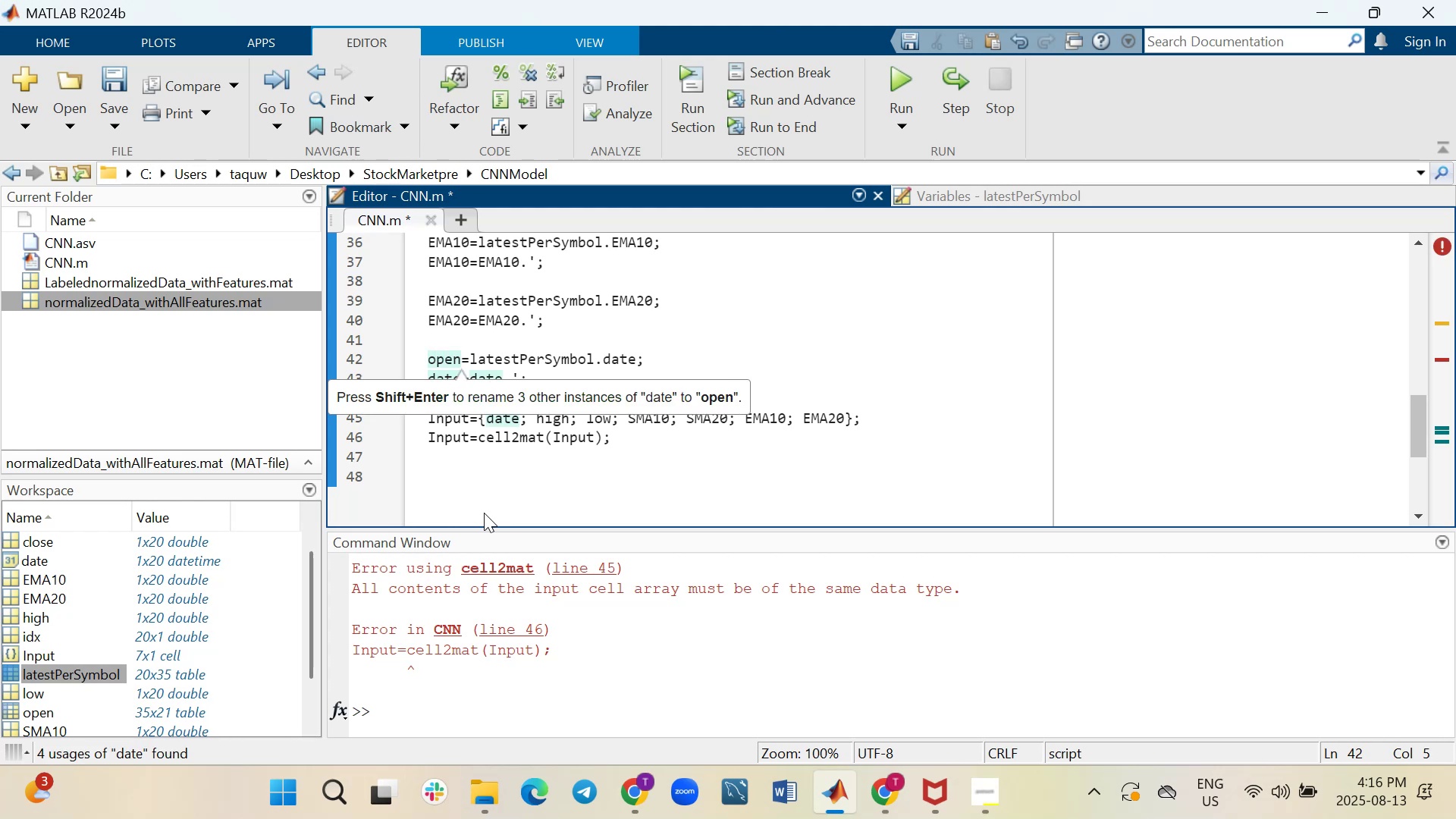 
hold_key(key=ArrowRight, duration=0.89)
 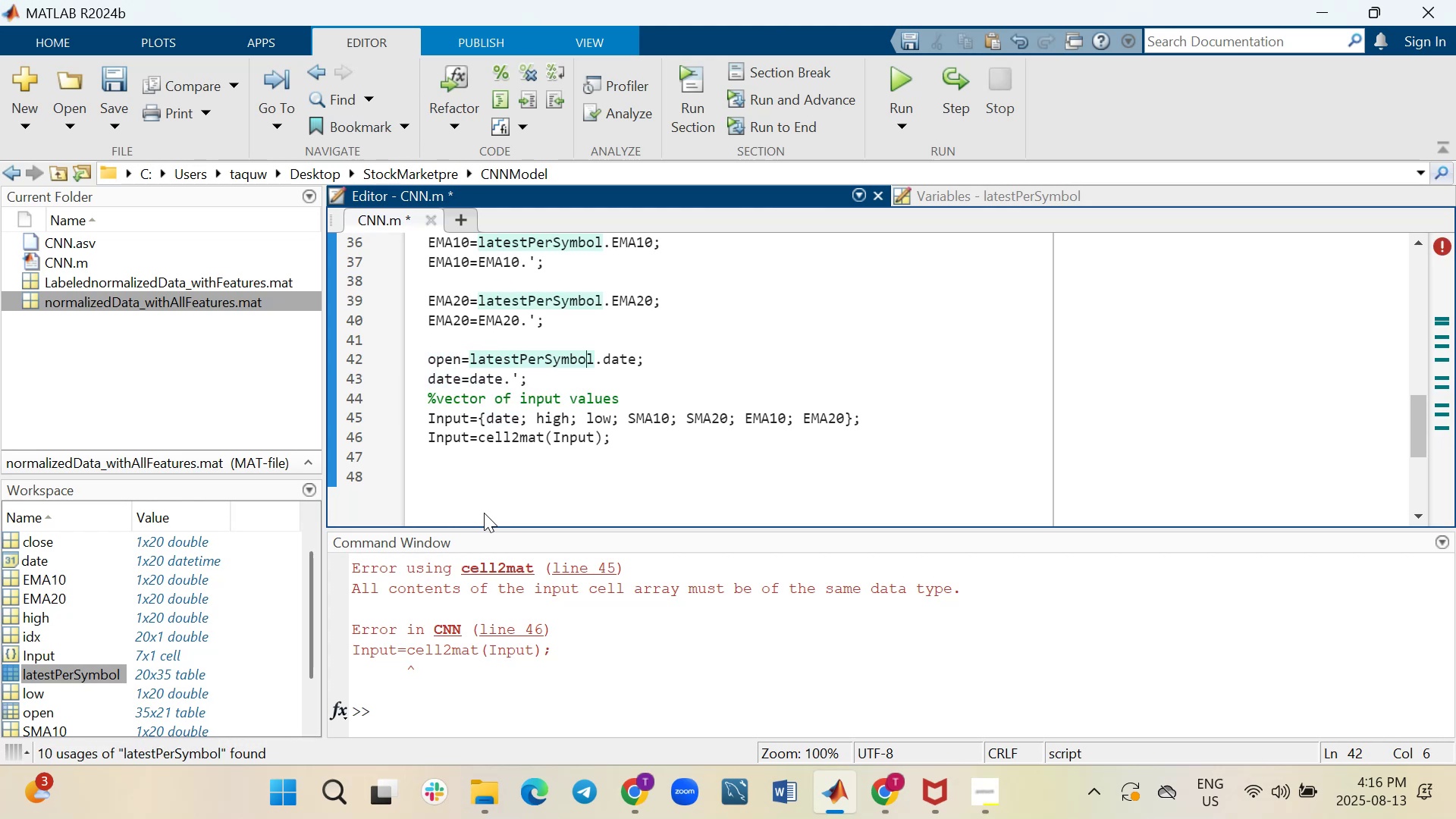 
key(ArrowRight)
 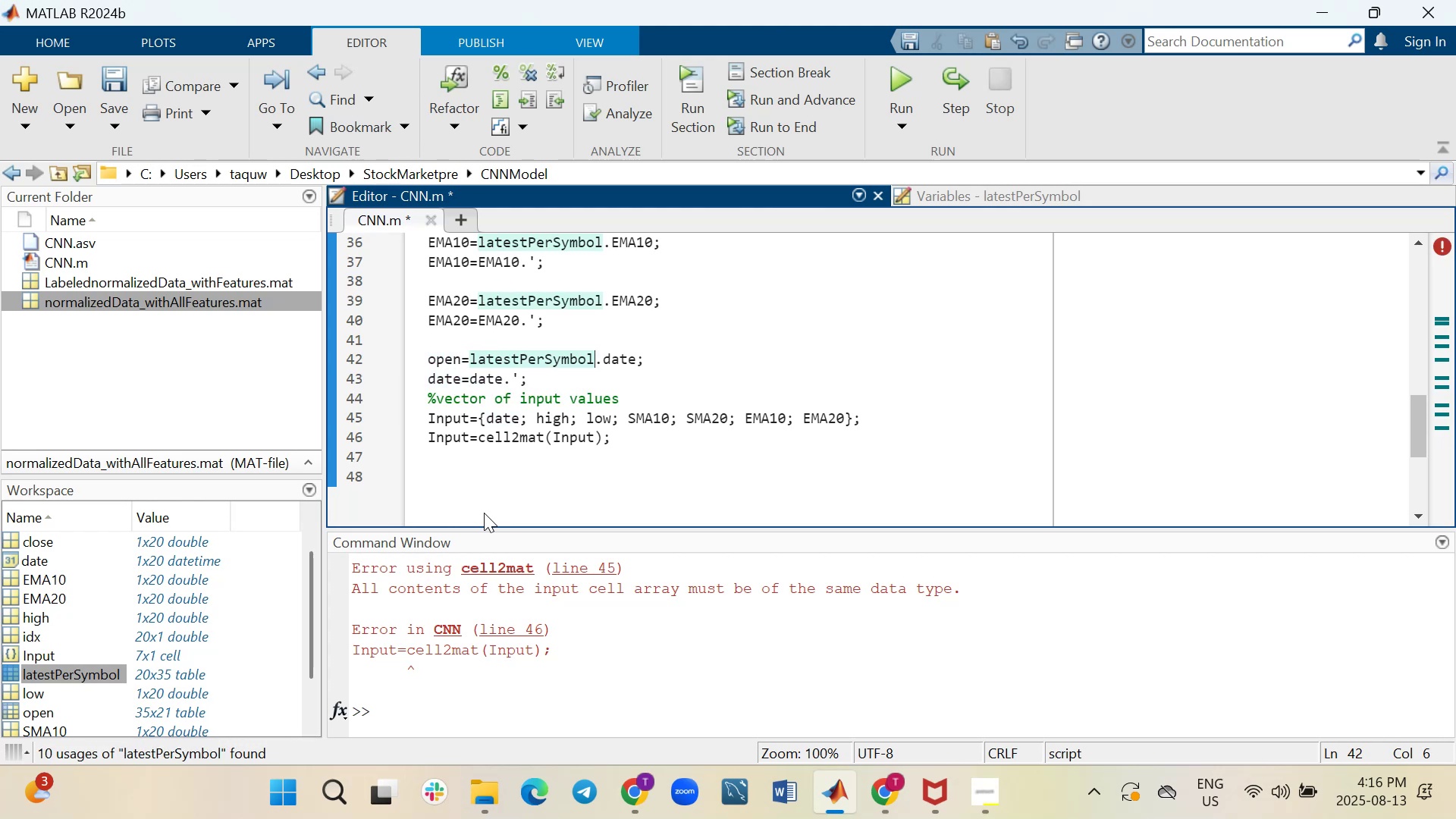 
key(ArrowRight)
 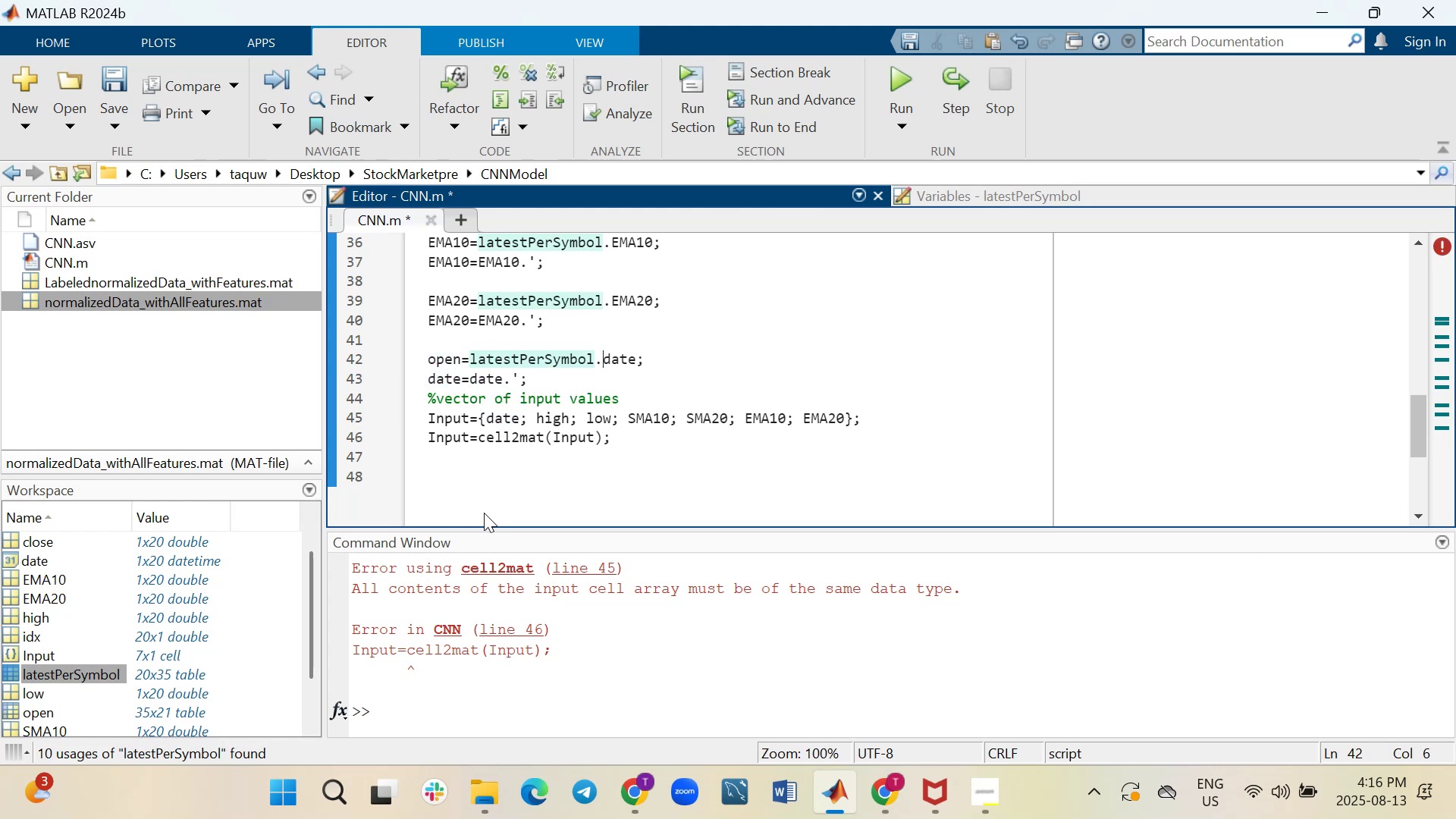 
key(ArrowRight)
 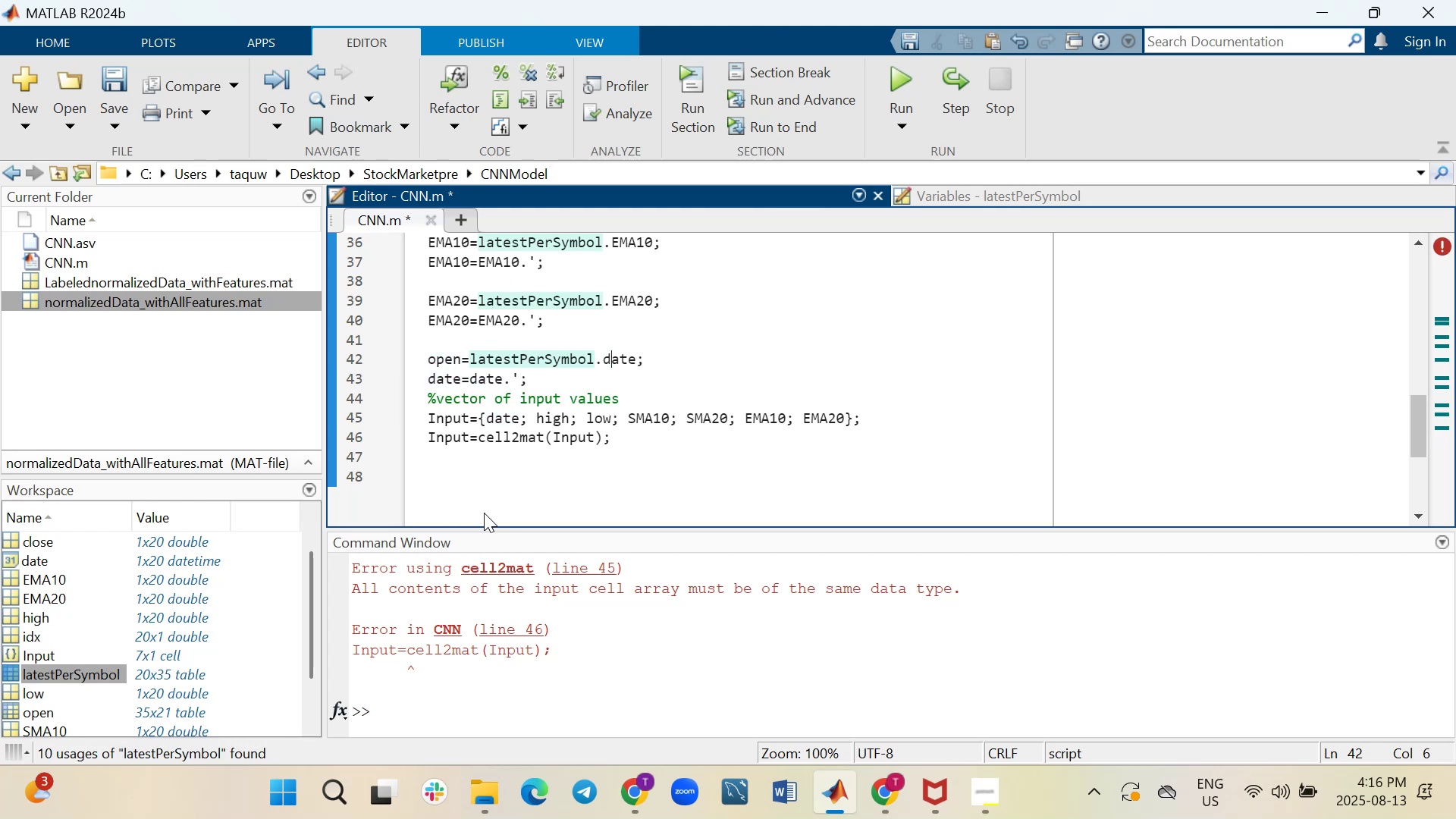 
key(ArrowRight)
 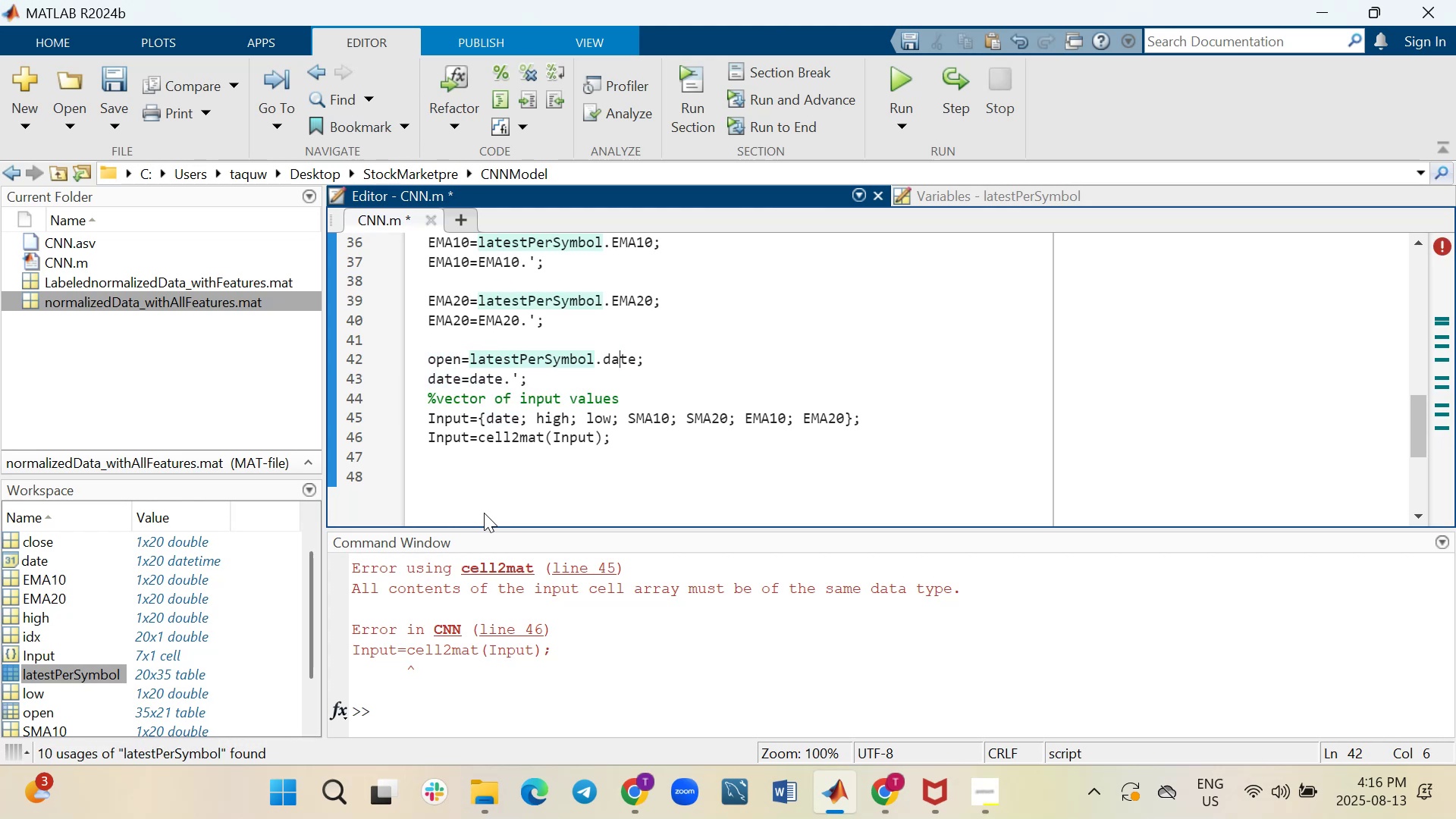 
key(ArrowRight)
 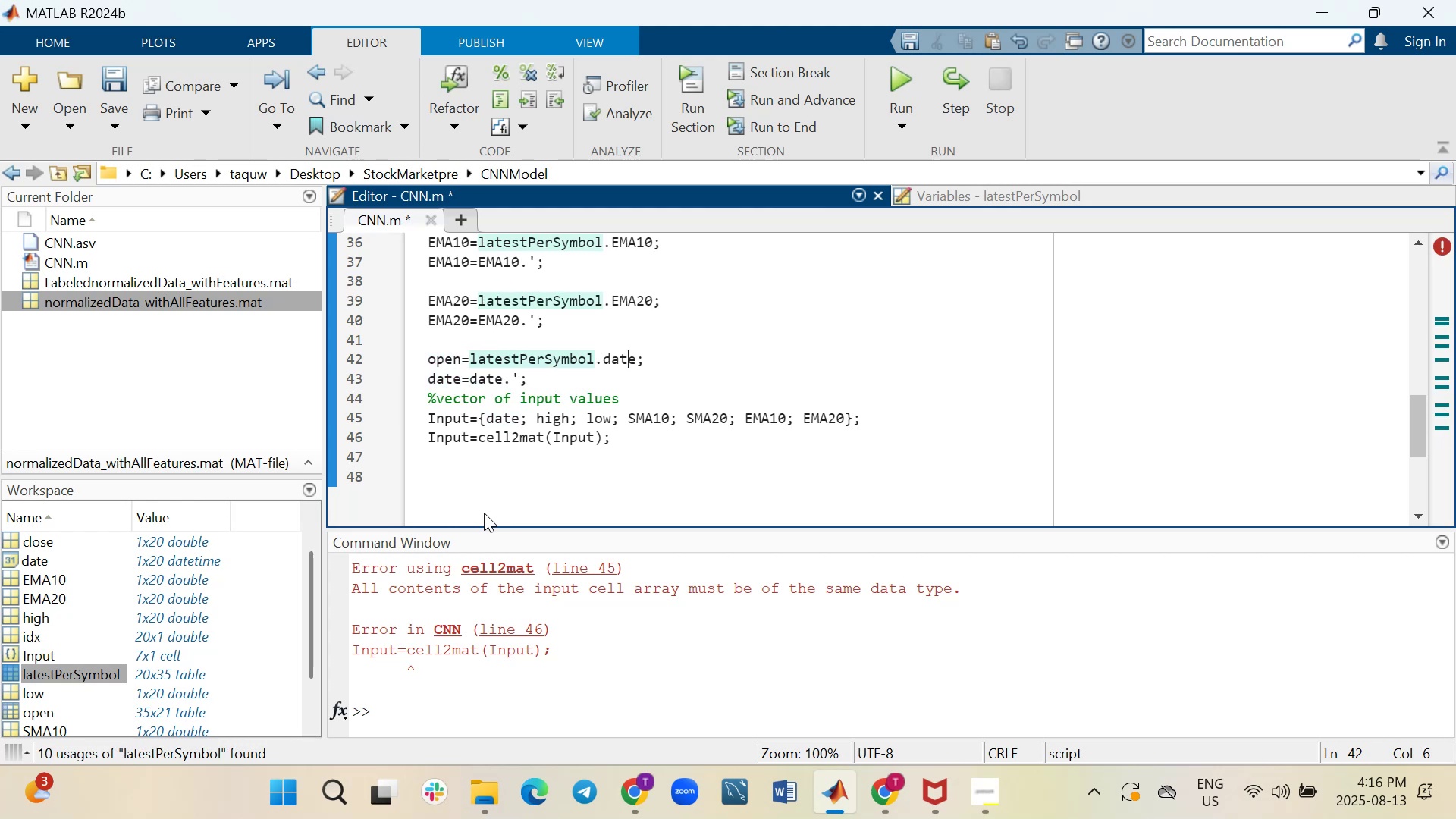 
key(ArrowRight)
 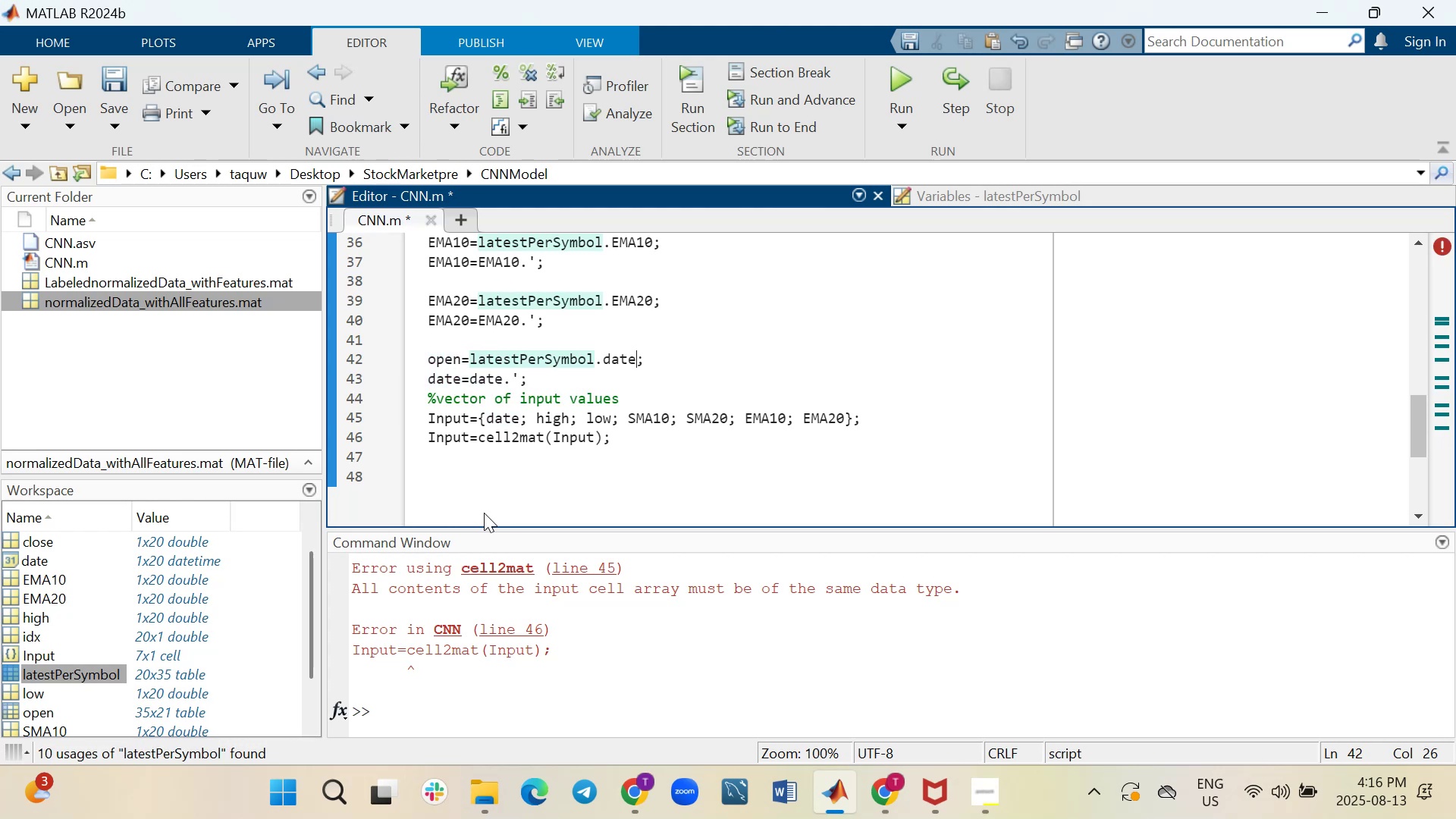 
key(Backspace)
key(Backspace)
key(Backspace)
key(Backspace)
type(open)
 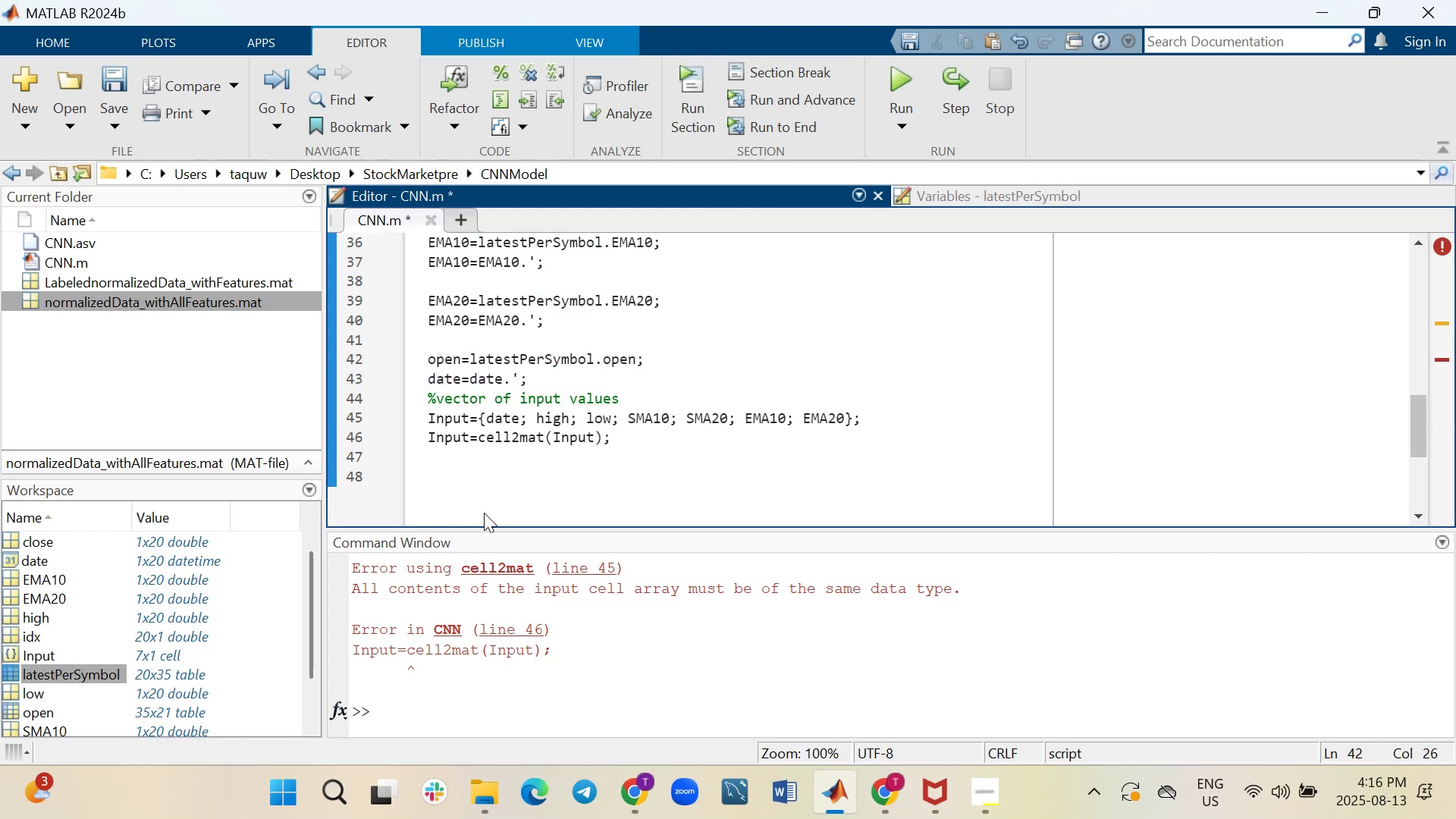 
key(ArrowUp)
 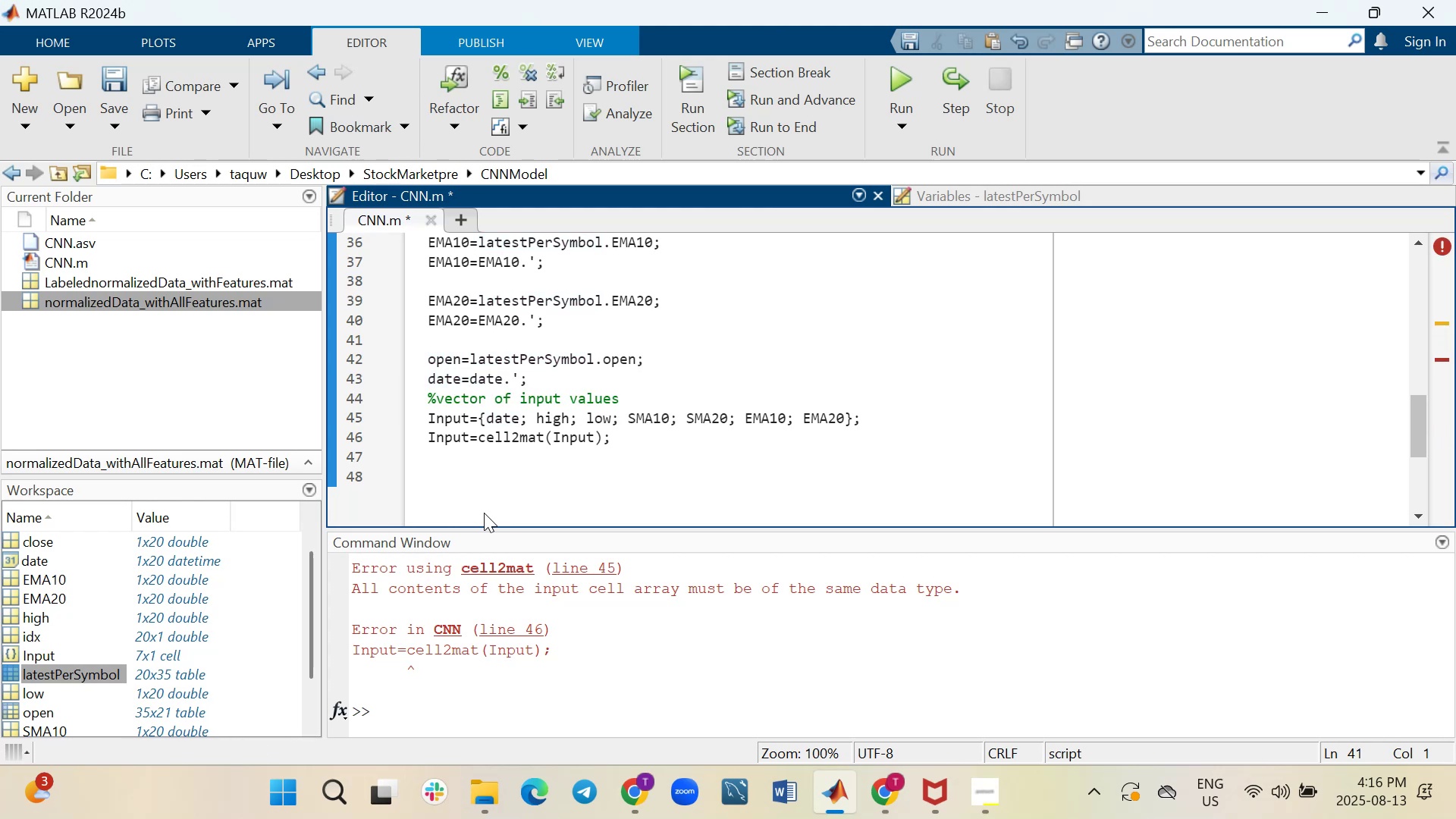 
key(ArrowDown)
 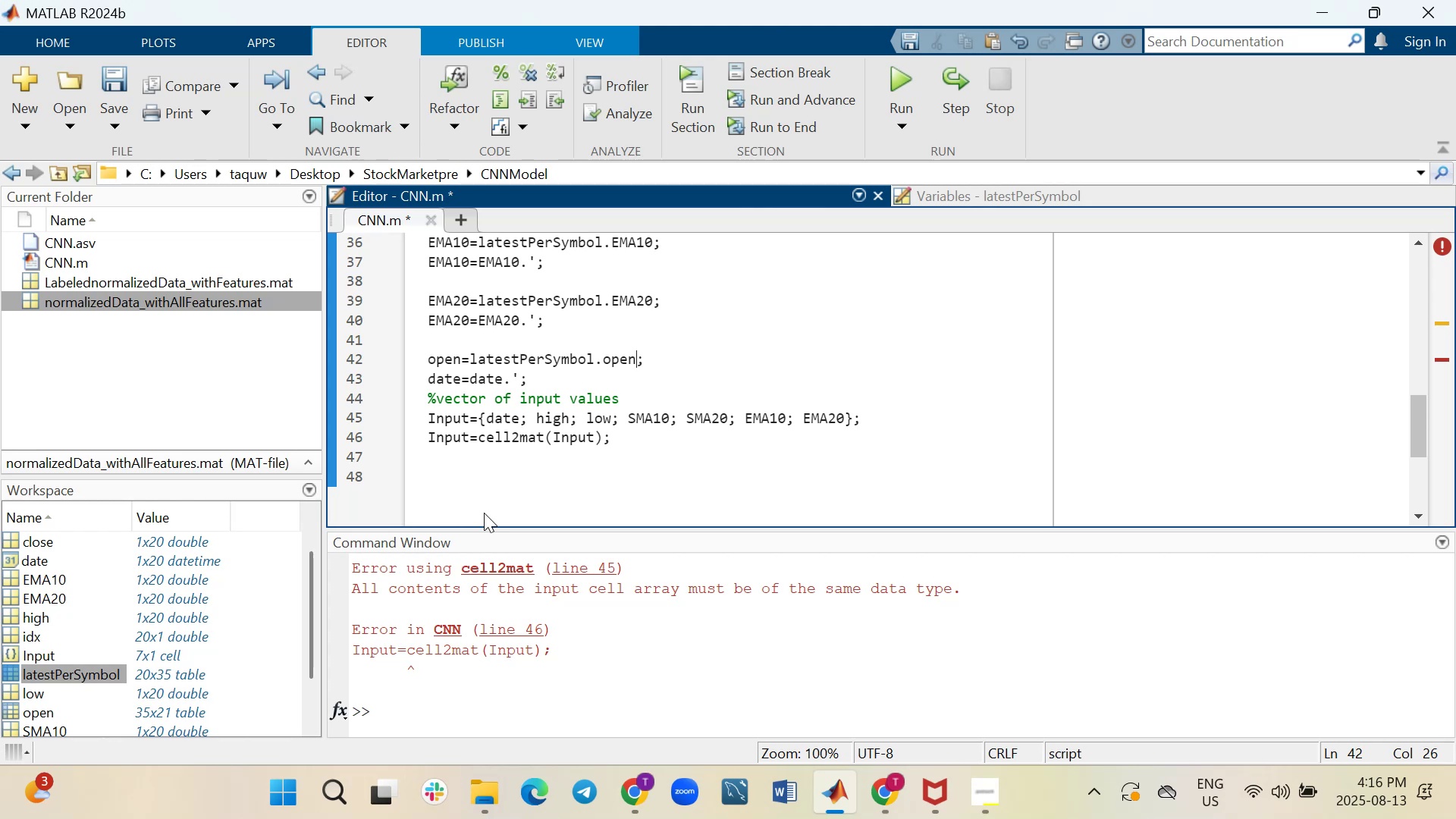 
key(ArrowDown)
 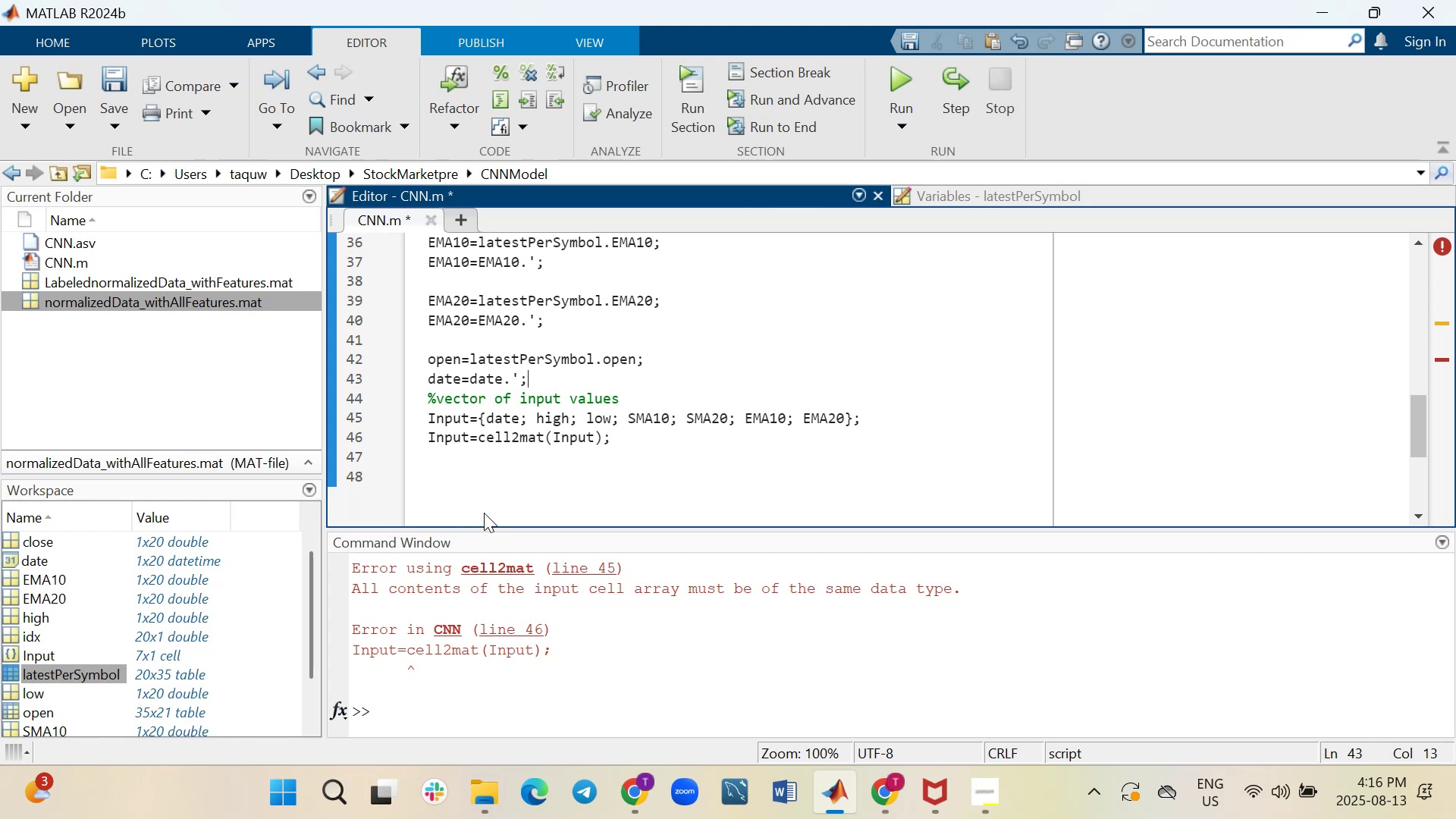 
key(ArrowLeft)
 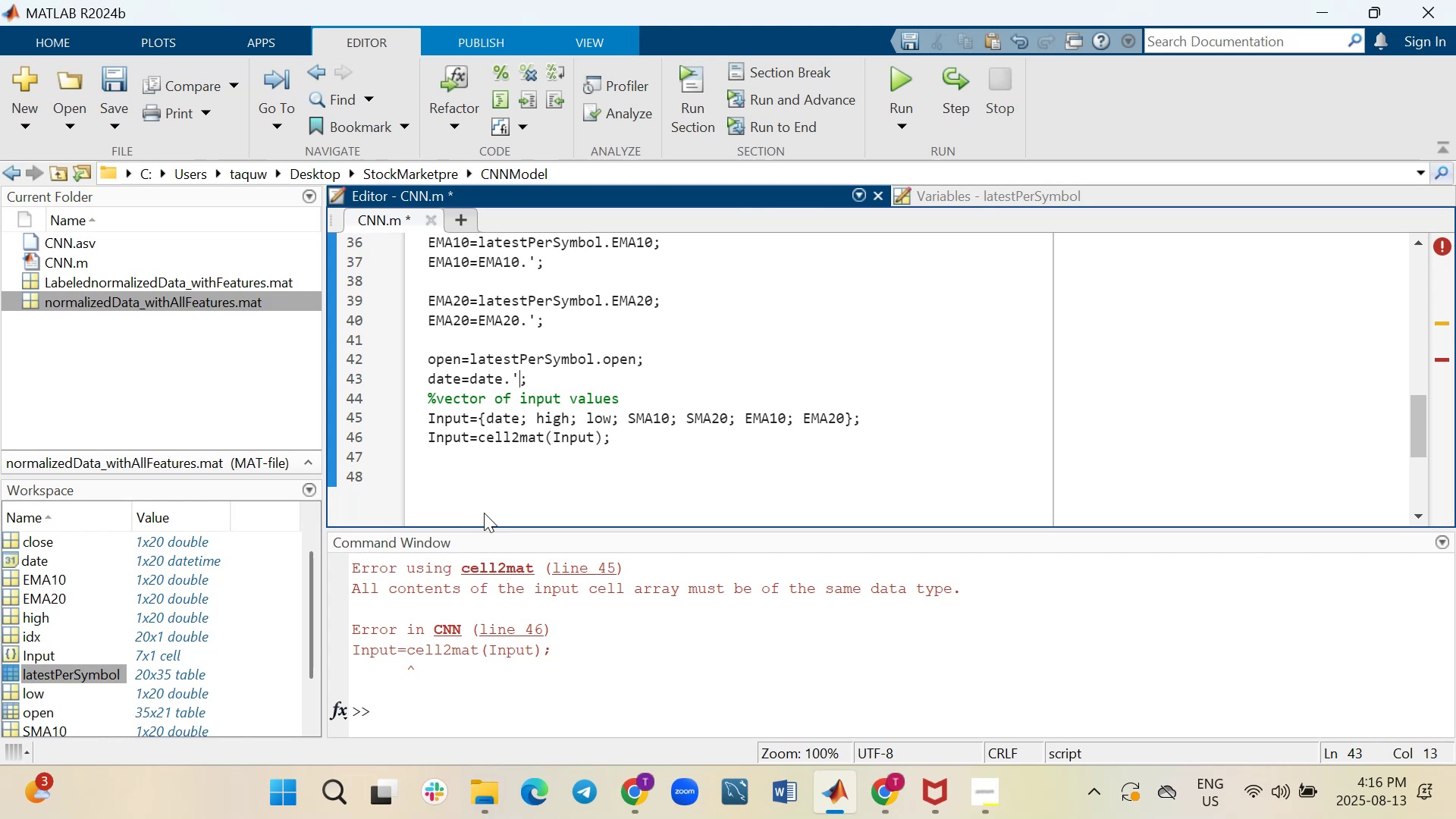 
key(ArrowLeft)
 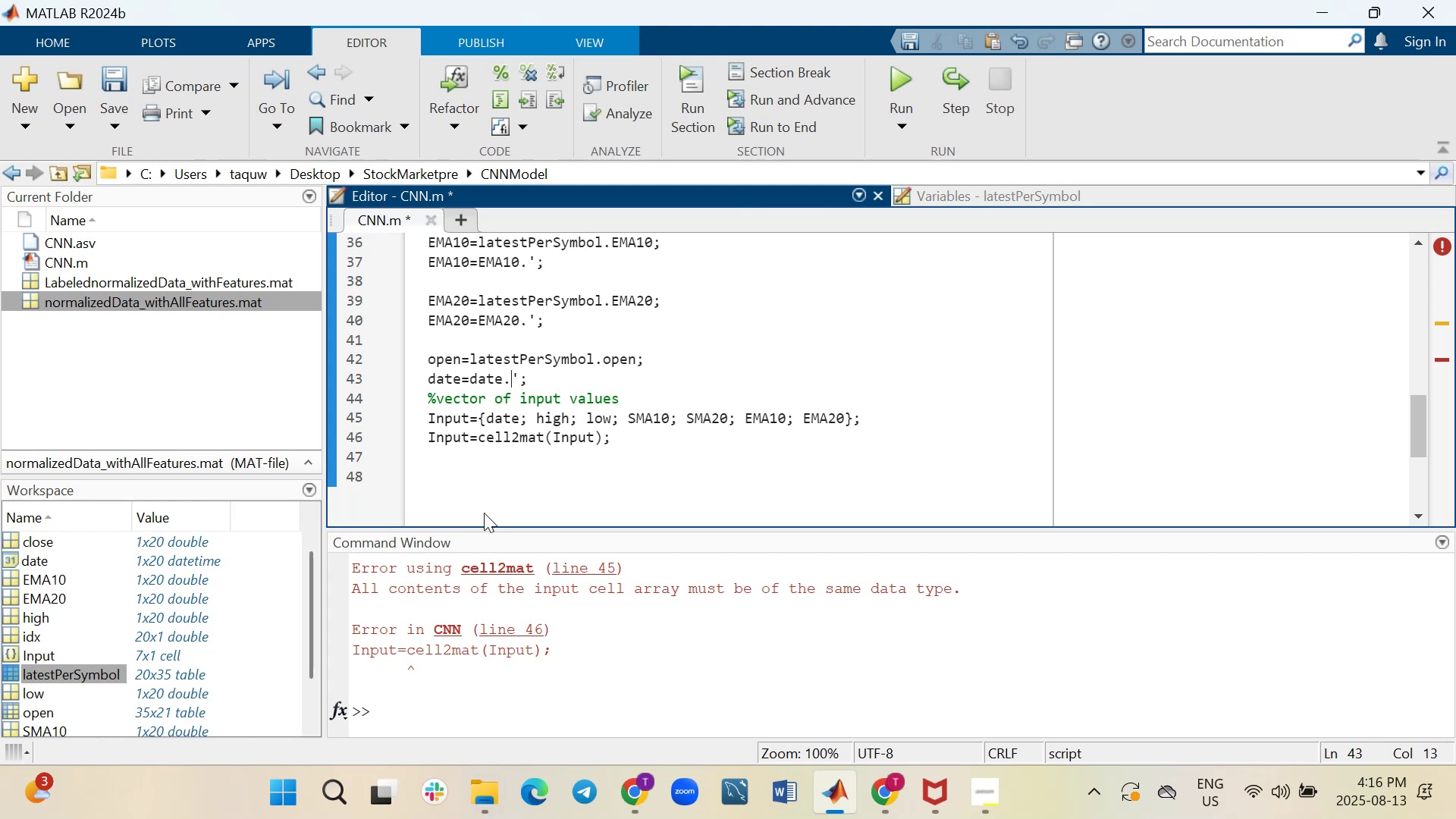 
key(ArrowLeft)
 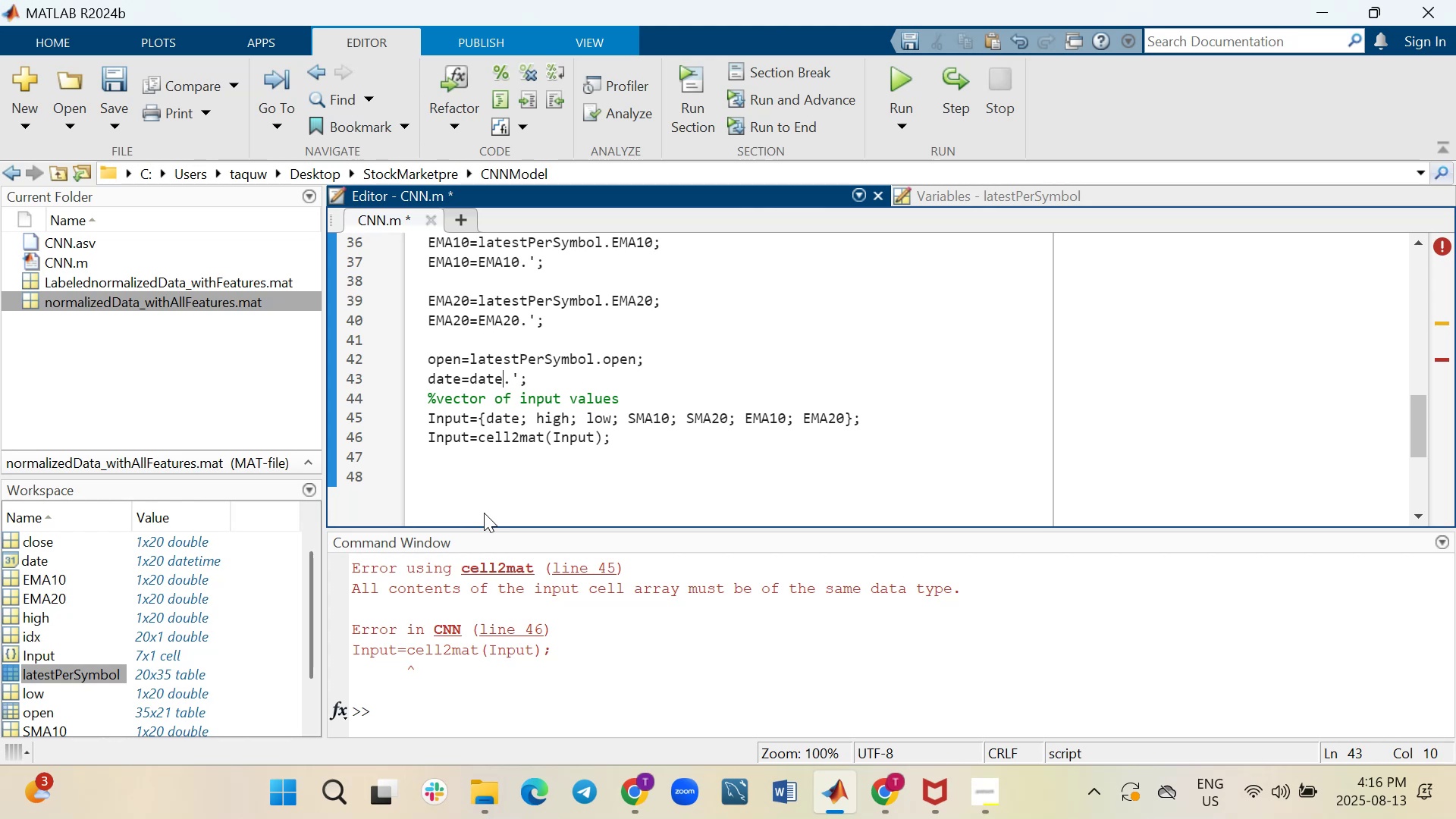 
key(ArrowLeft)
 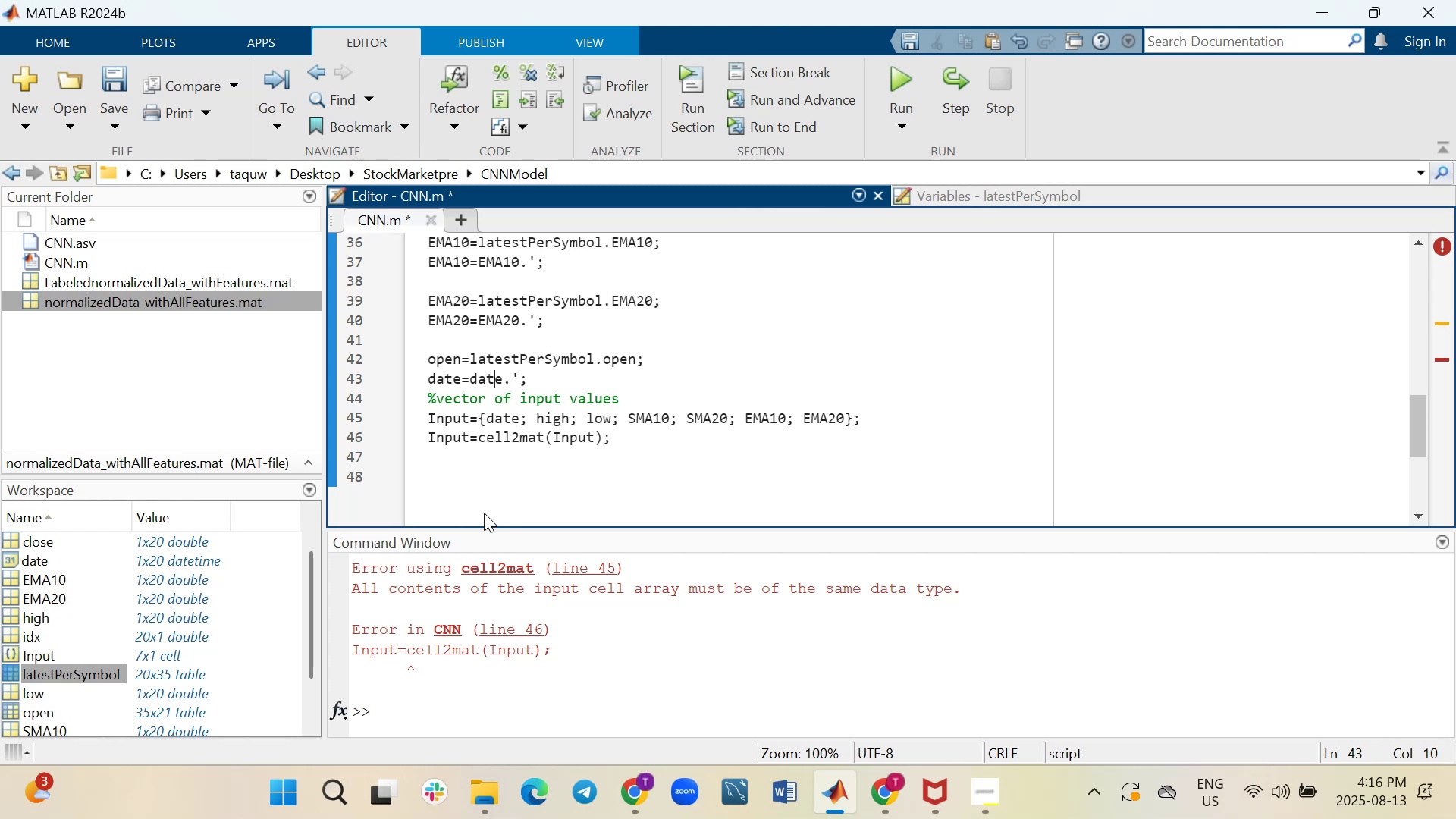 
key(ArrowLeft)
 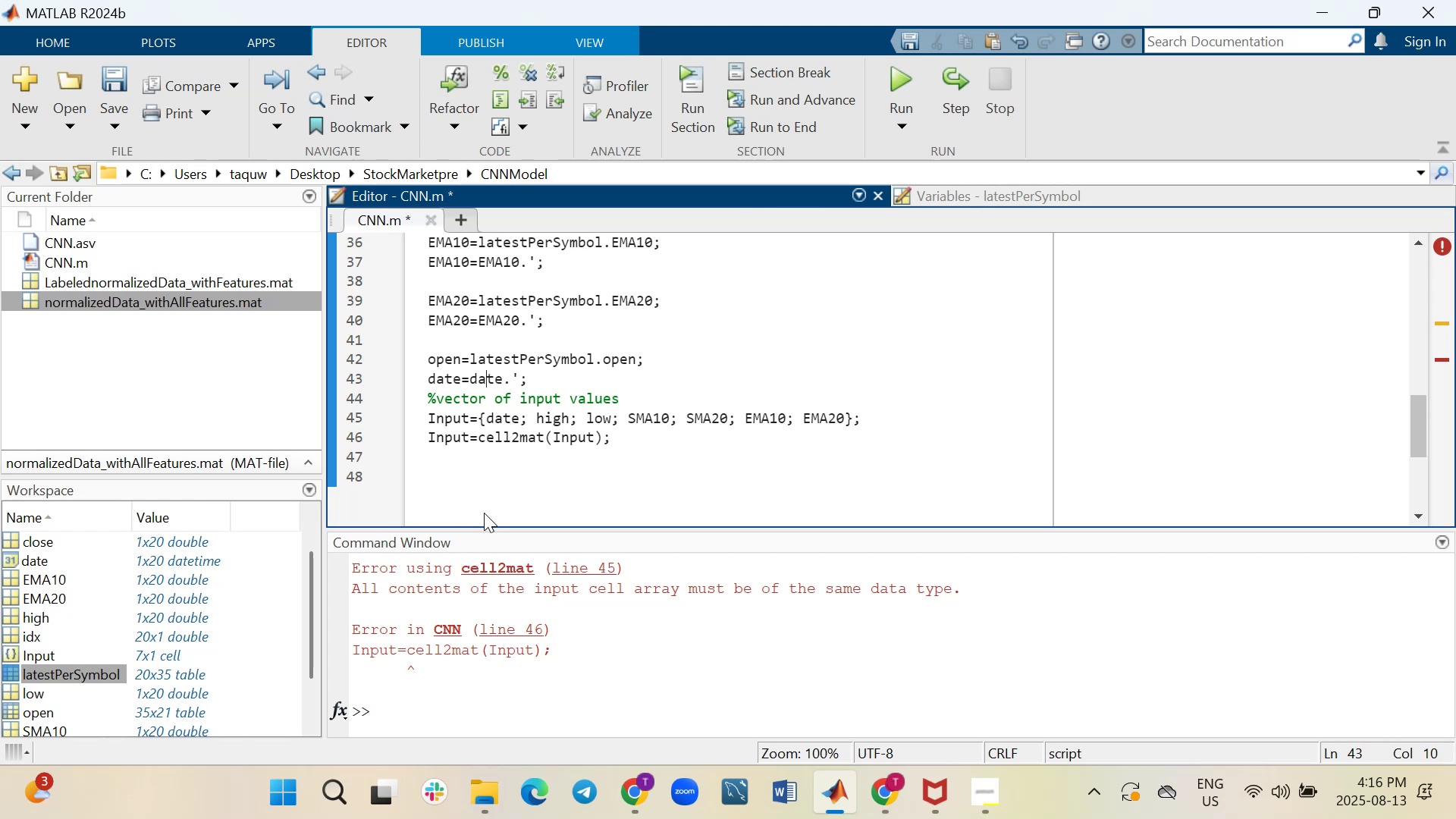 
key(ArrowLeft)
 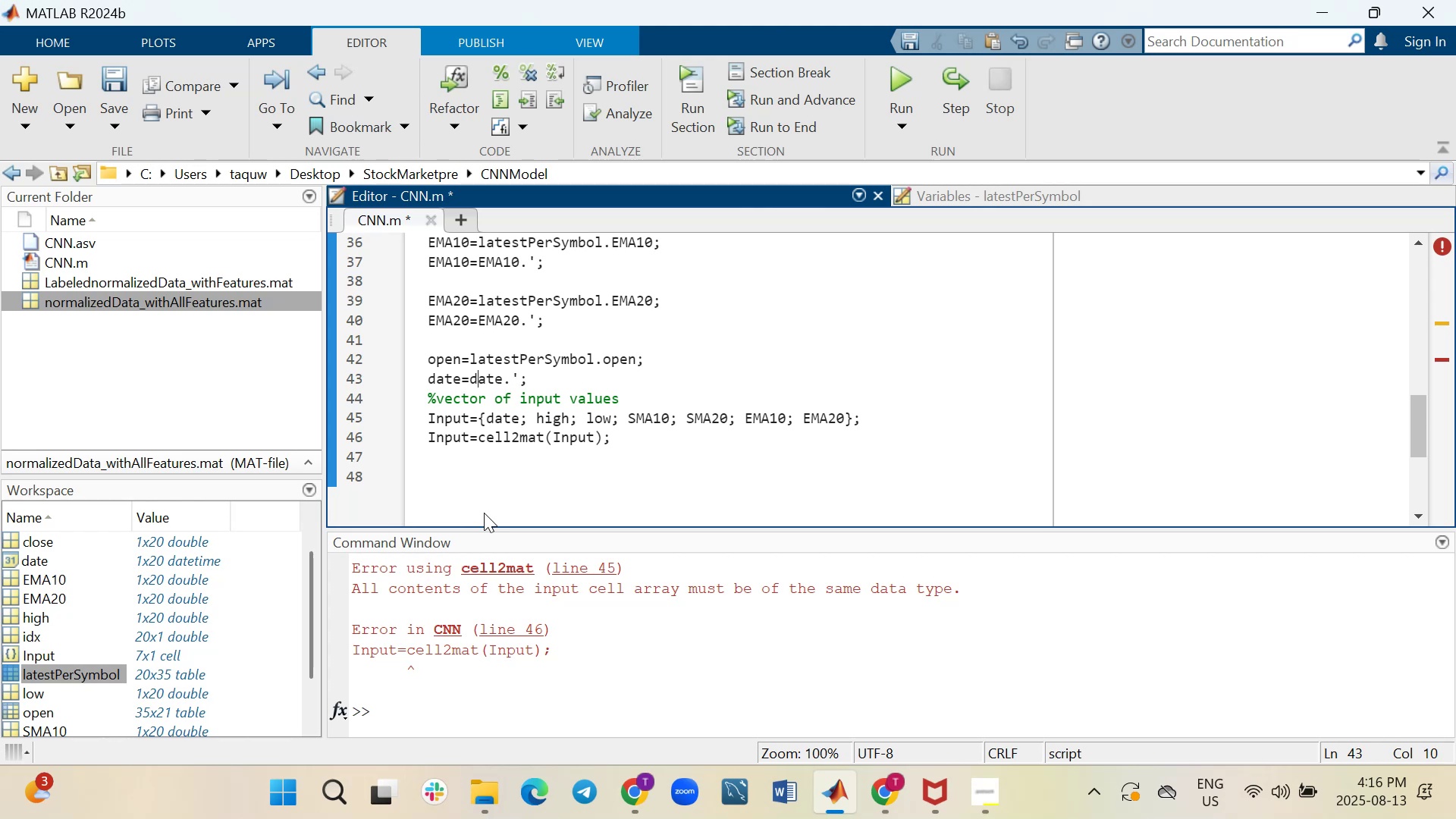 
key(ArrowLeft)
 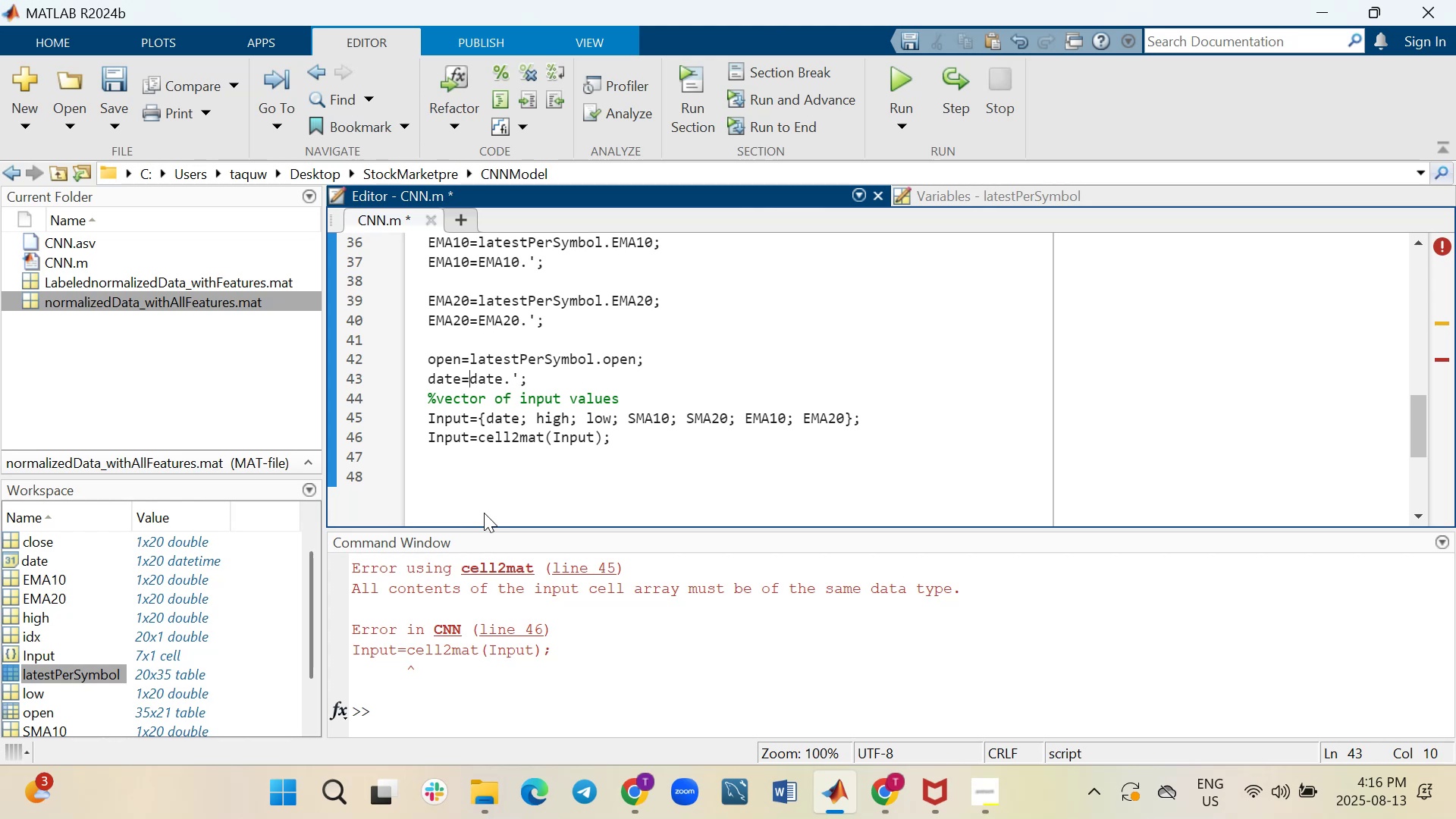 
key(ArrowLeft)
 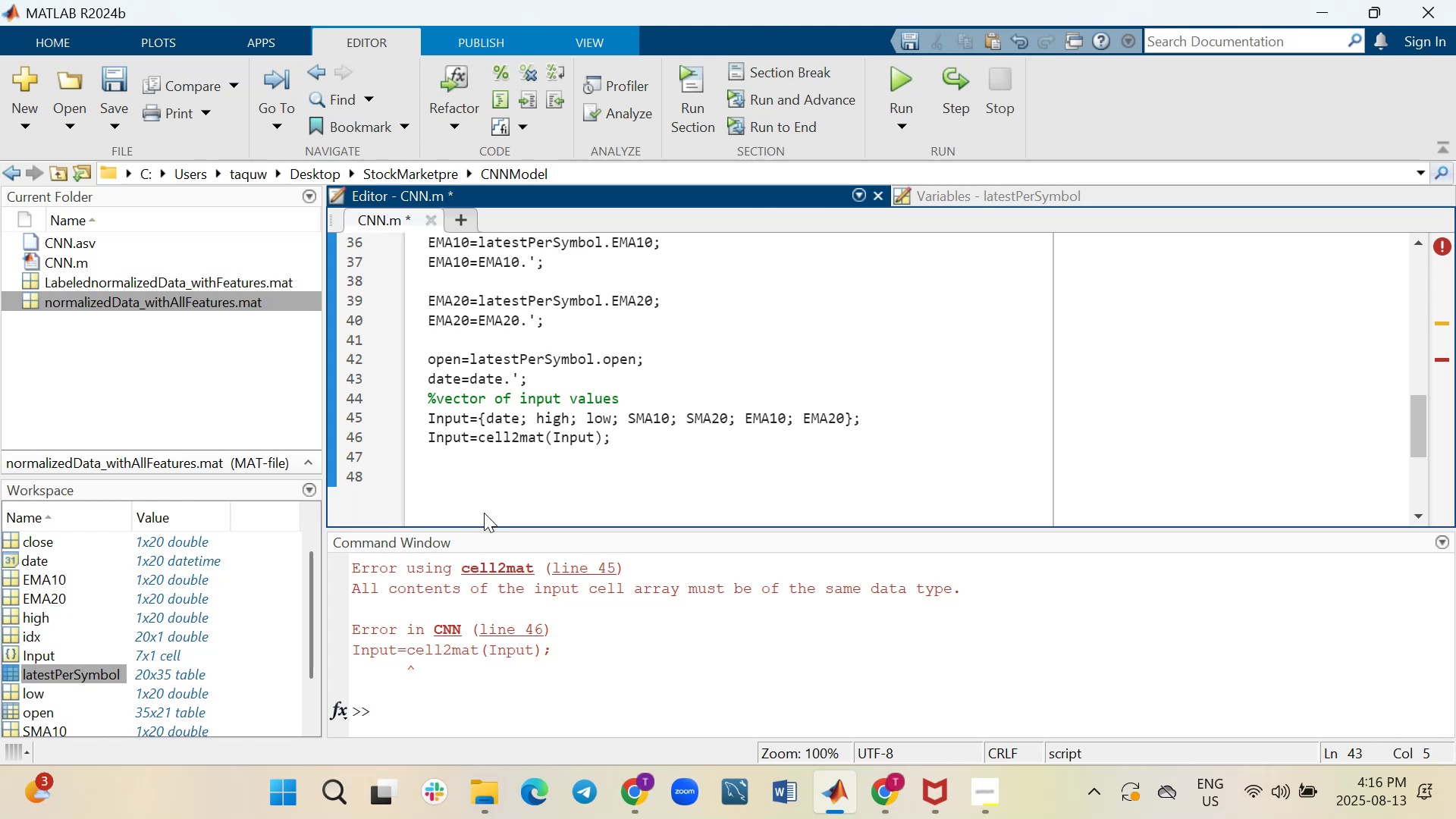 
key(Backspace)
key(Backspace)
key(Backspace)
key(Backspace)
type(open)
 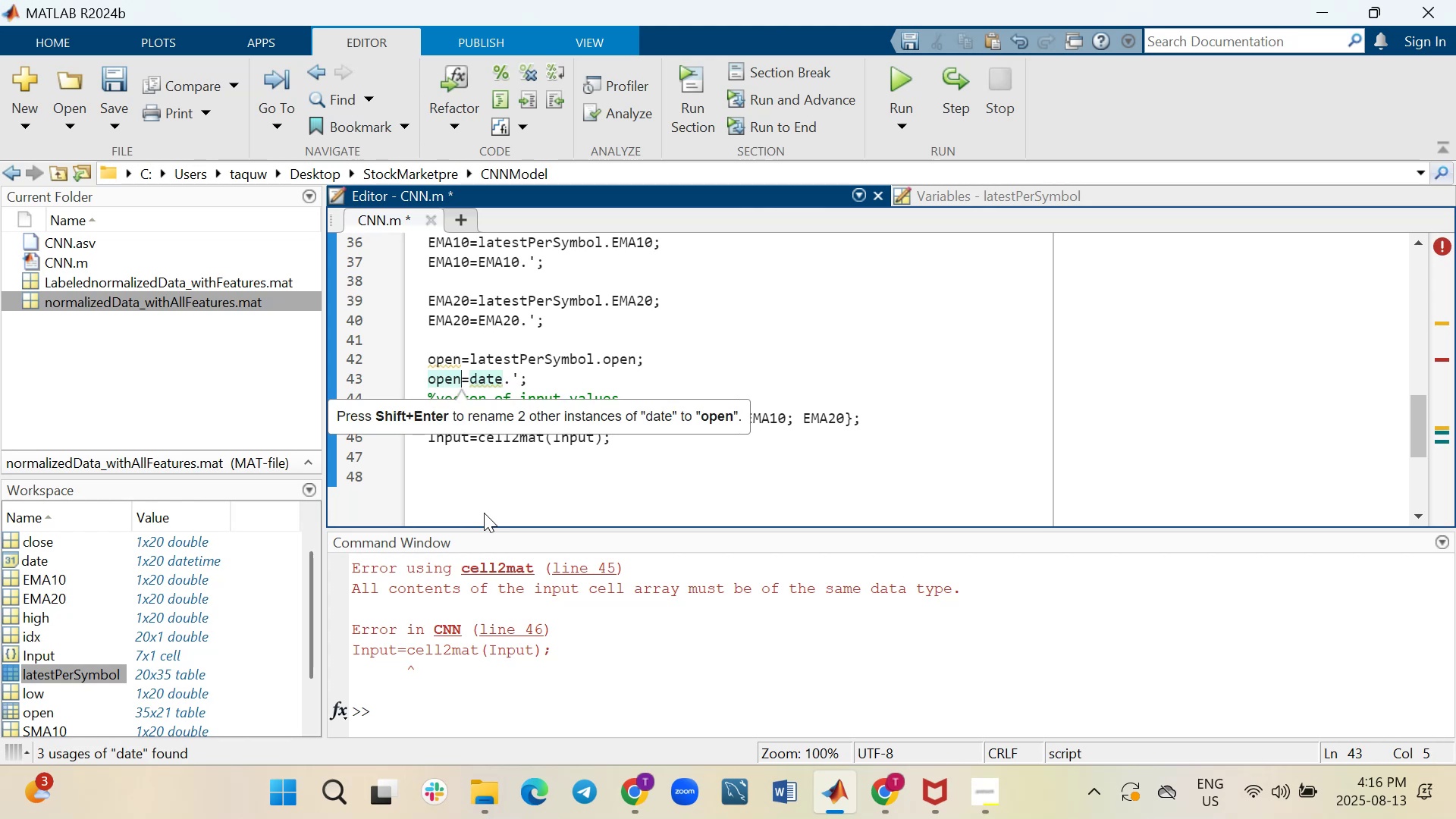 
key(ArrowRight)
 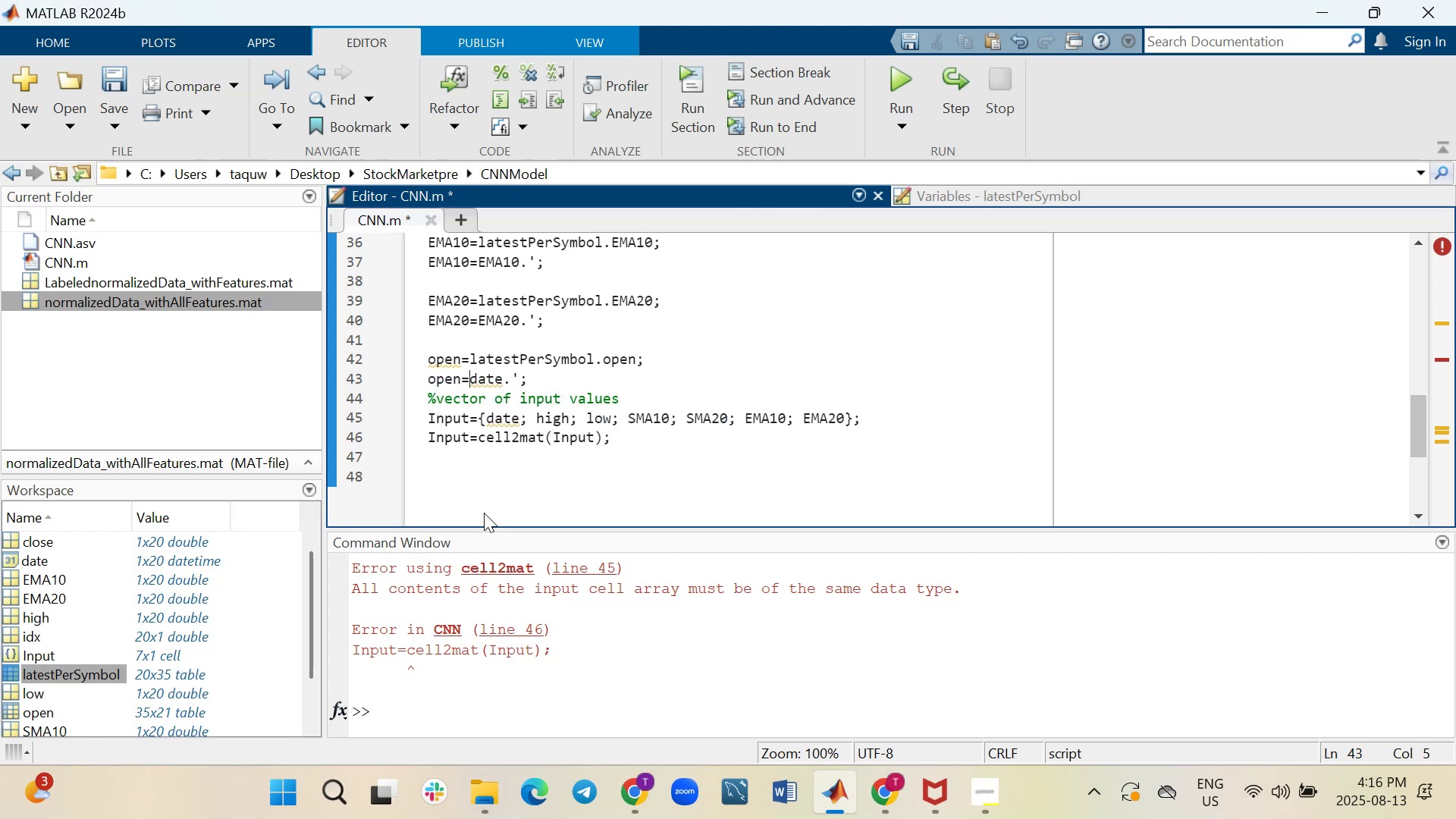 
key(ArrowRight)
 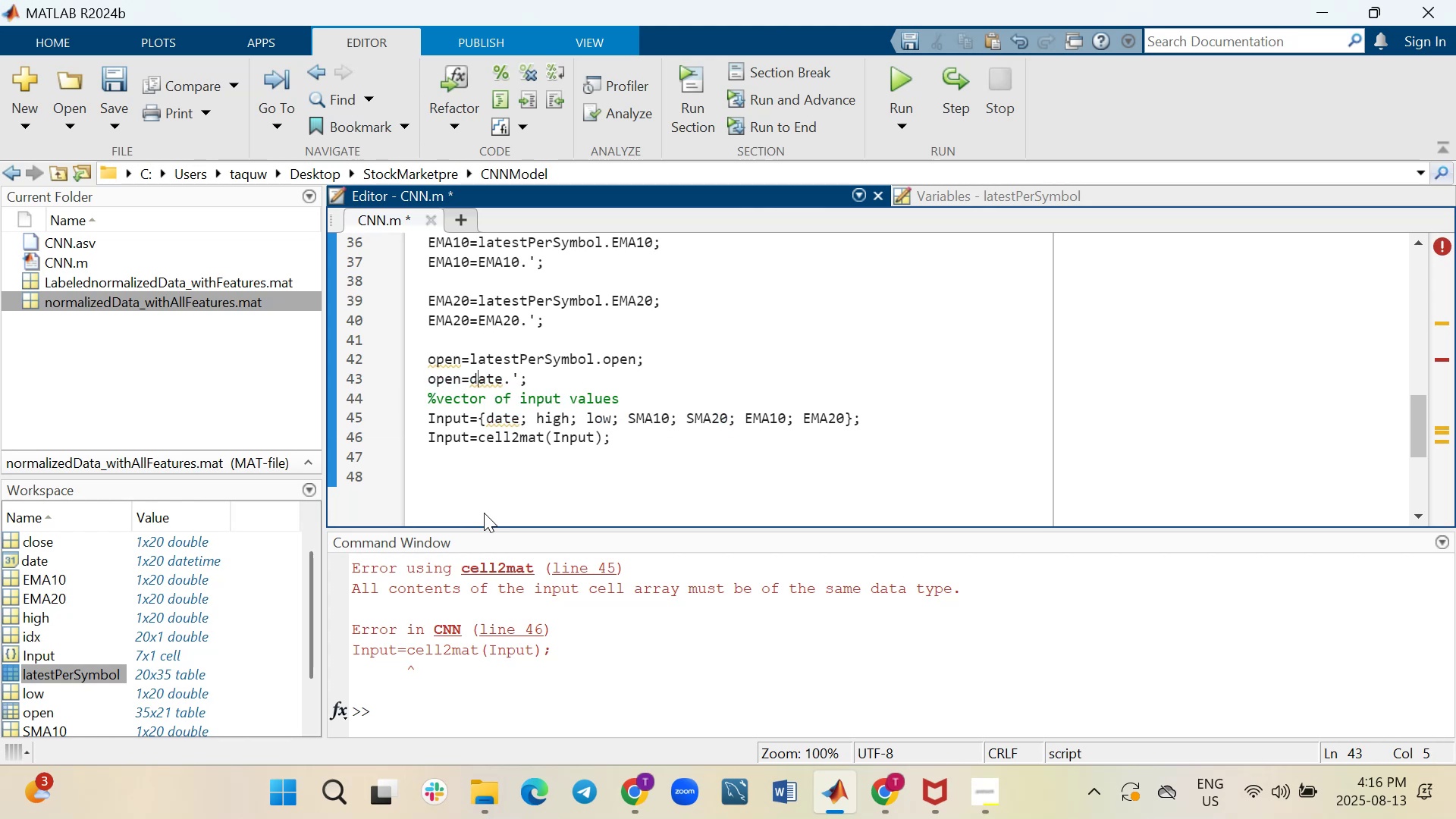 
key(ArrowRight)
 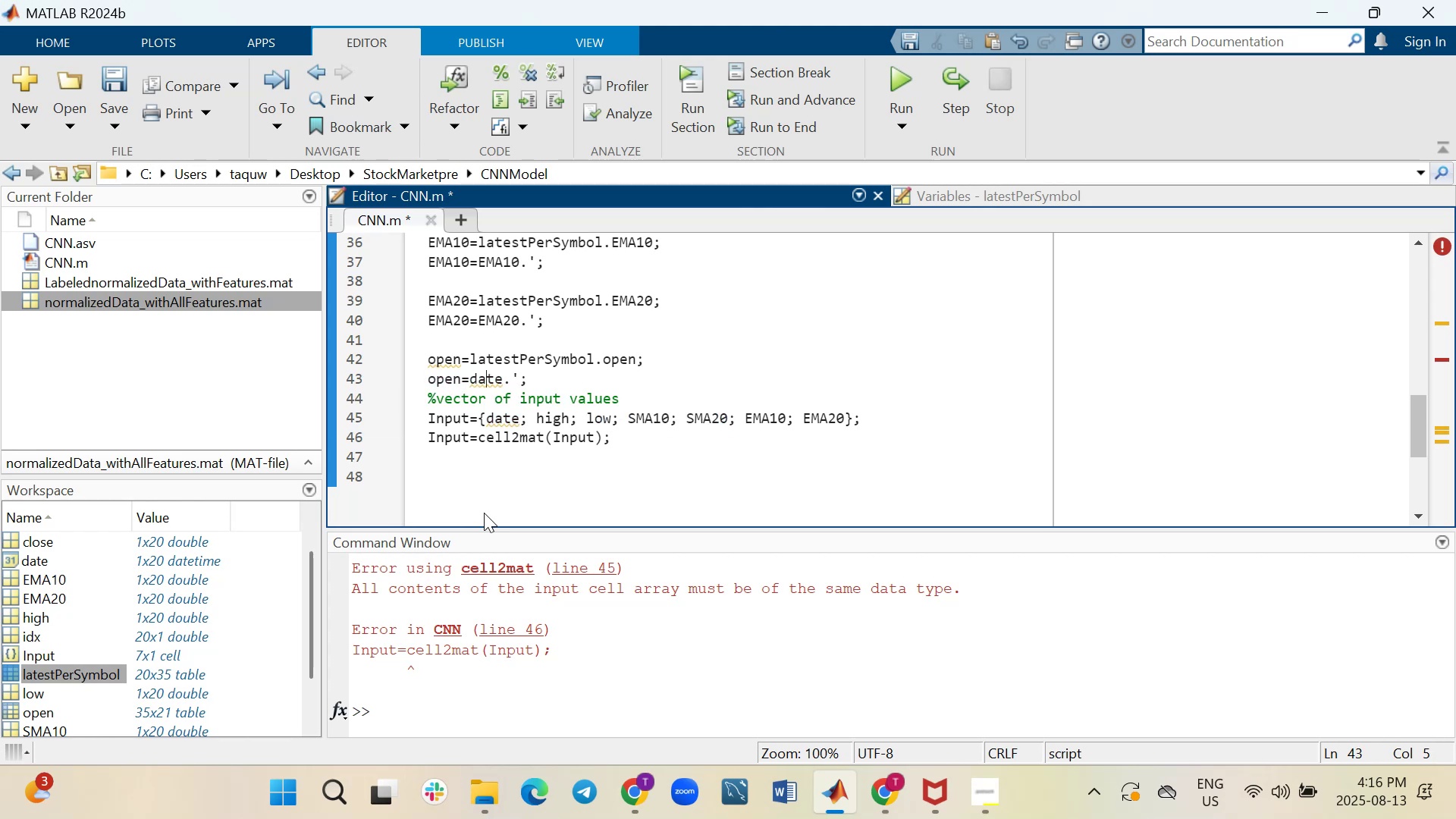 
key(ArrowRight)
 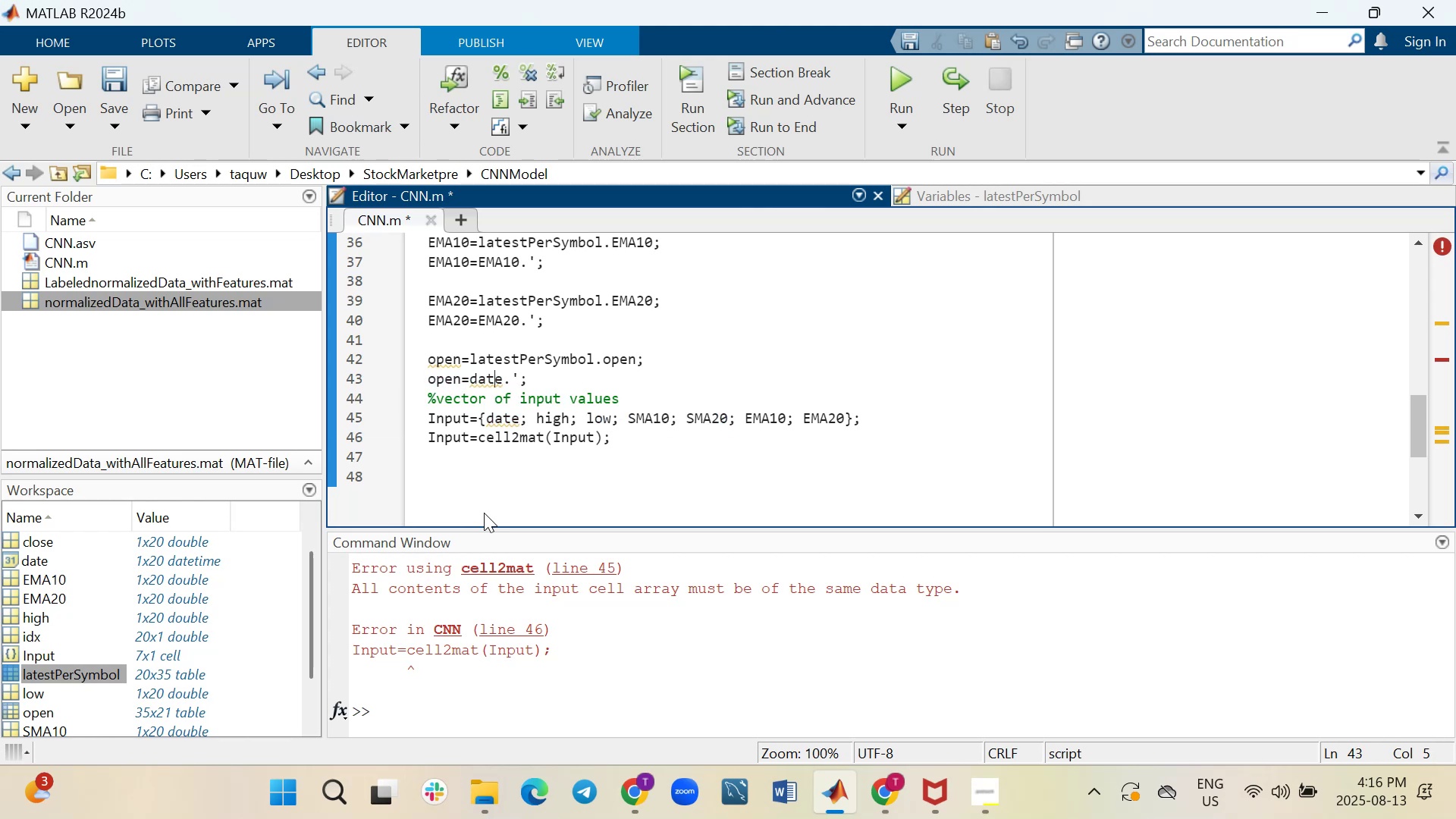 
key(ArrowRight)
 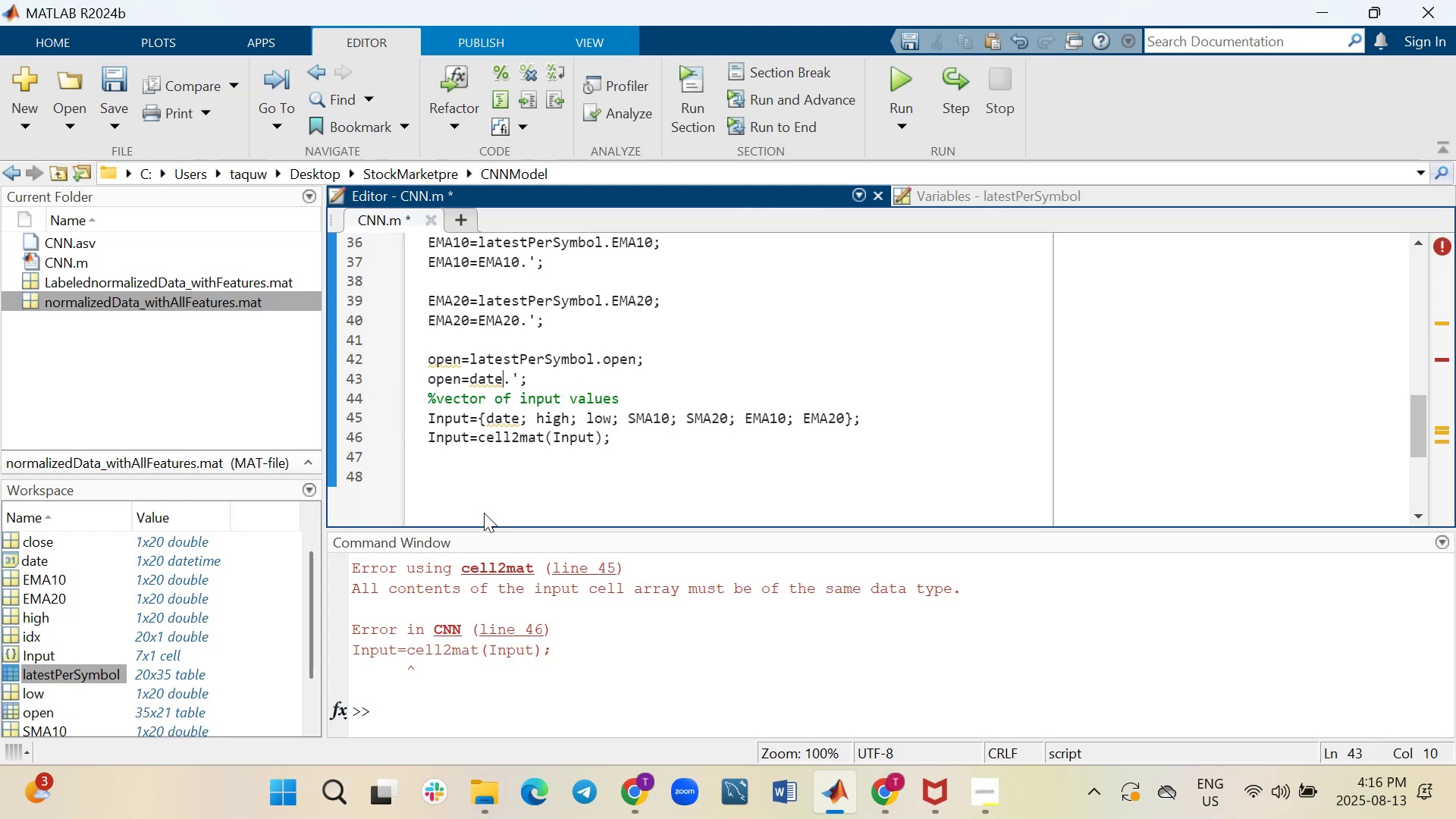 
key(Backspace)
key(Backspace)
key(Backspace)
key(Backspace)
type(open)
 